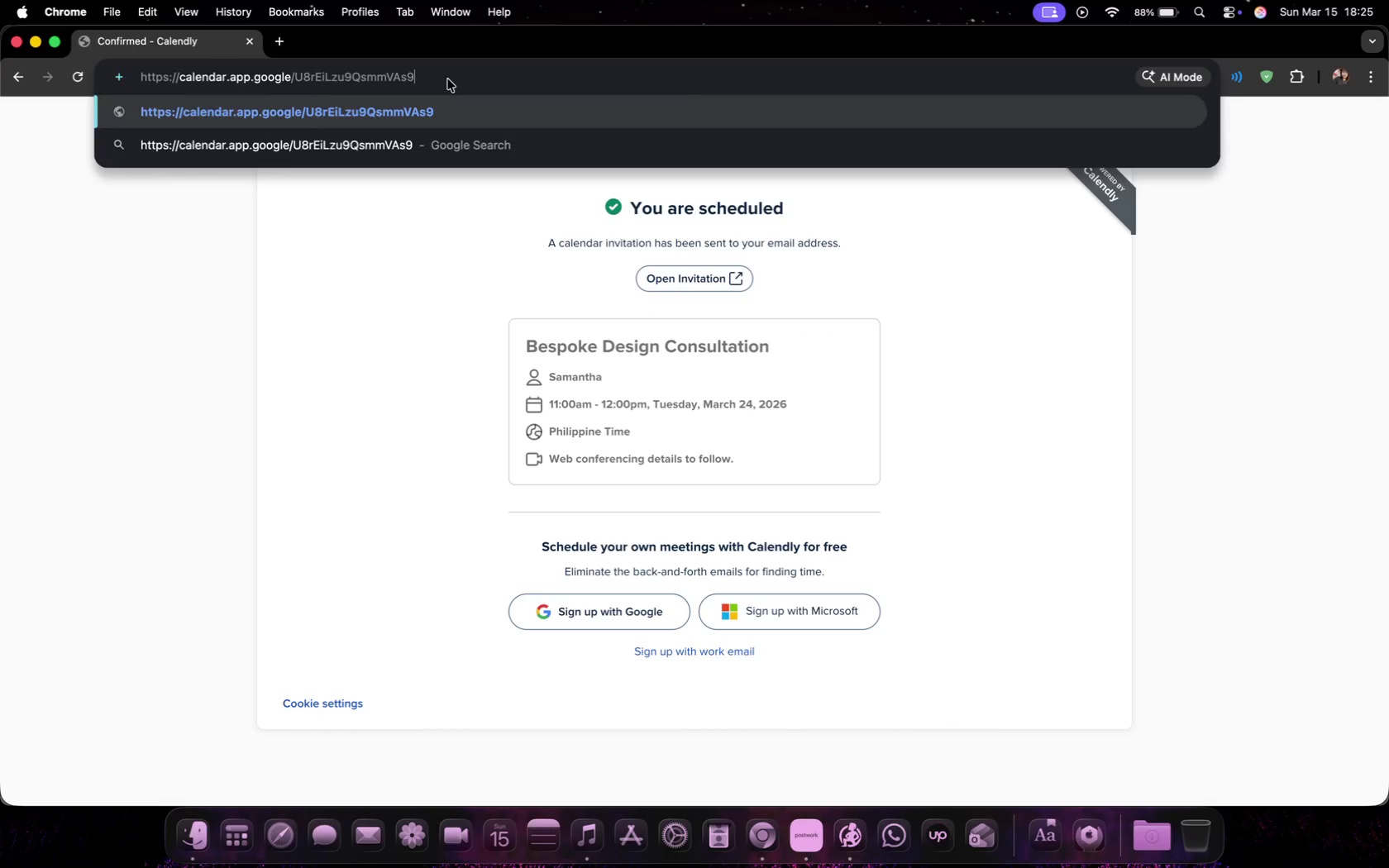 
key(Enter)
 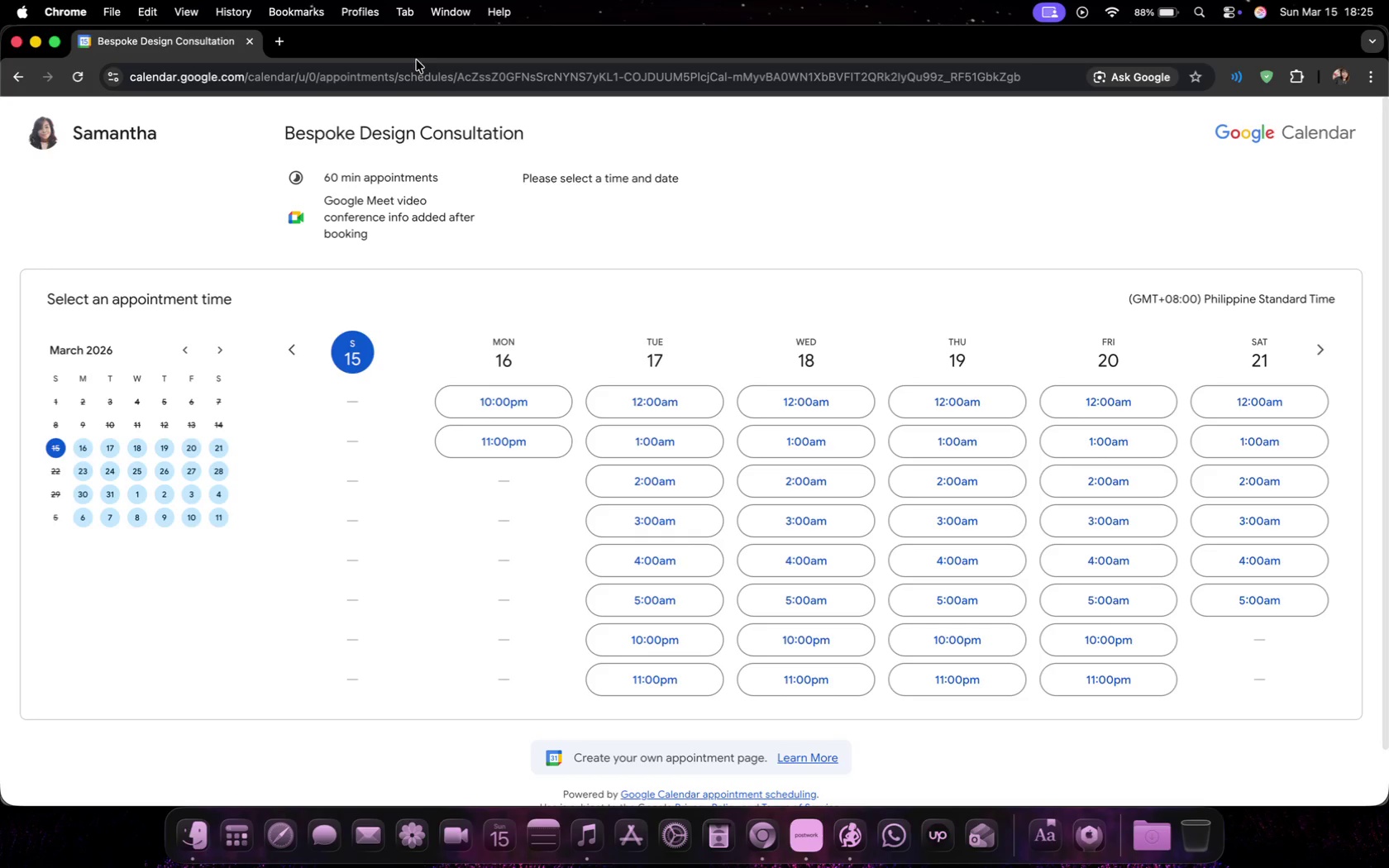 
wait(9.85)
 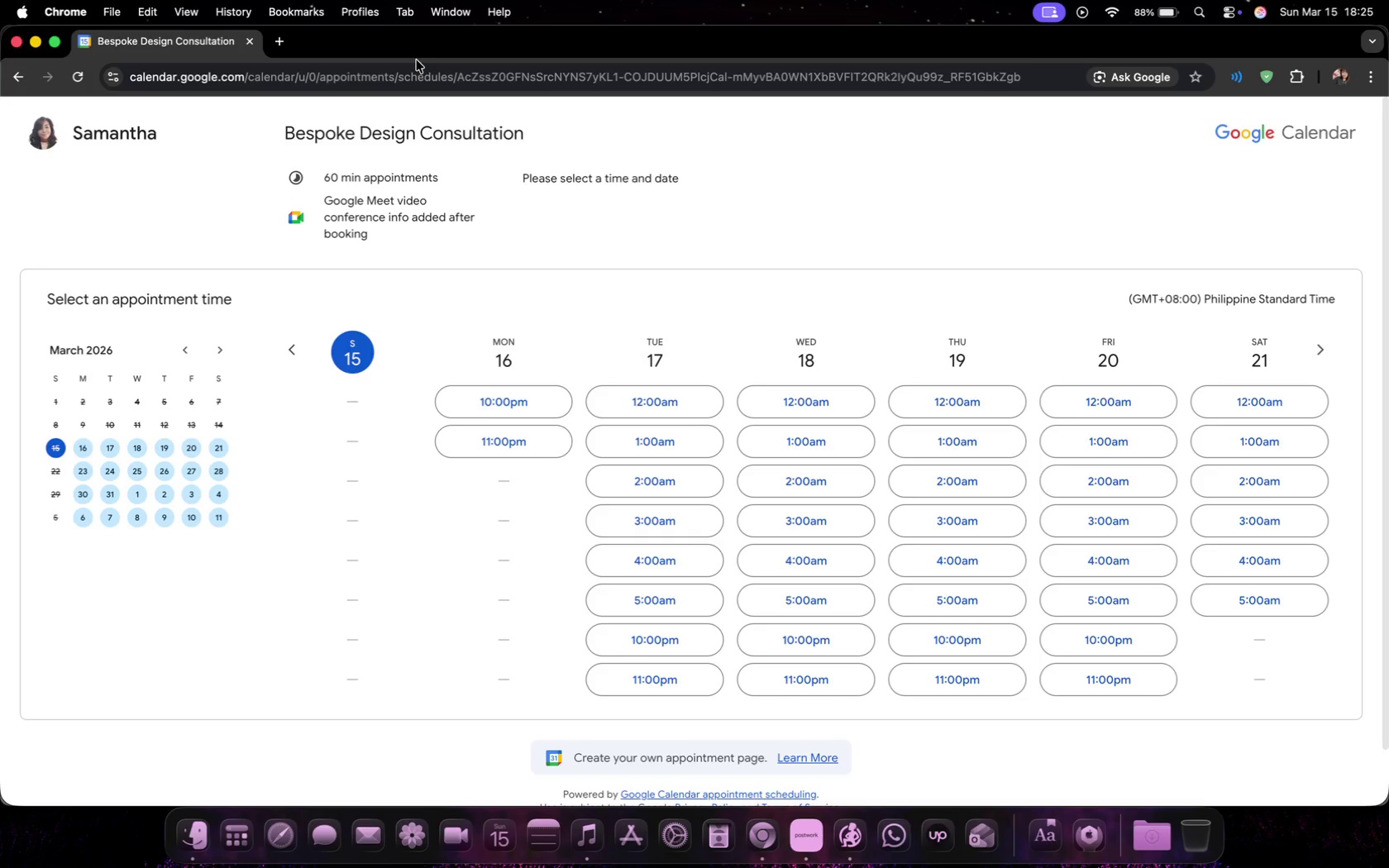 
left_click([758, 818])
 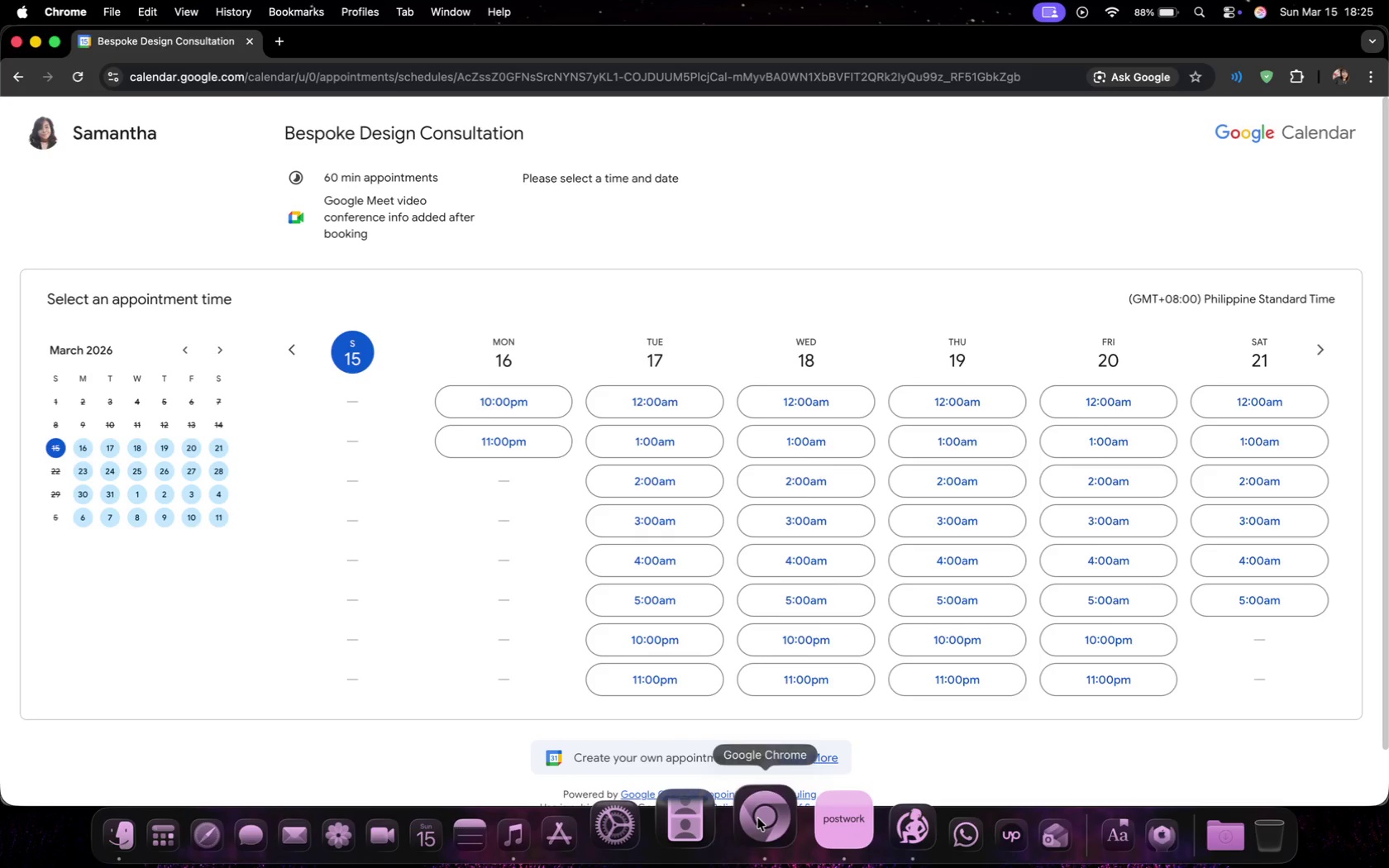 
right_click([758, 818])
 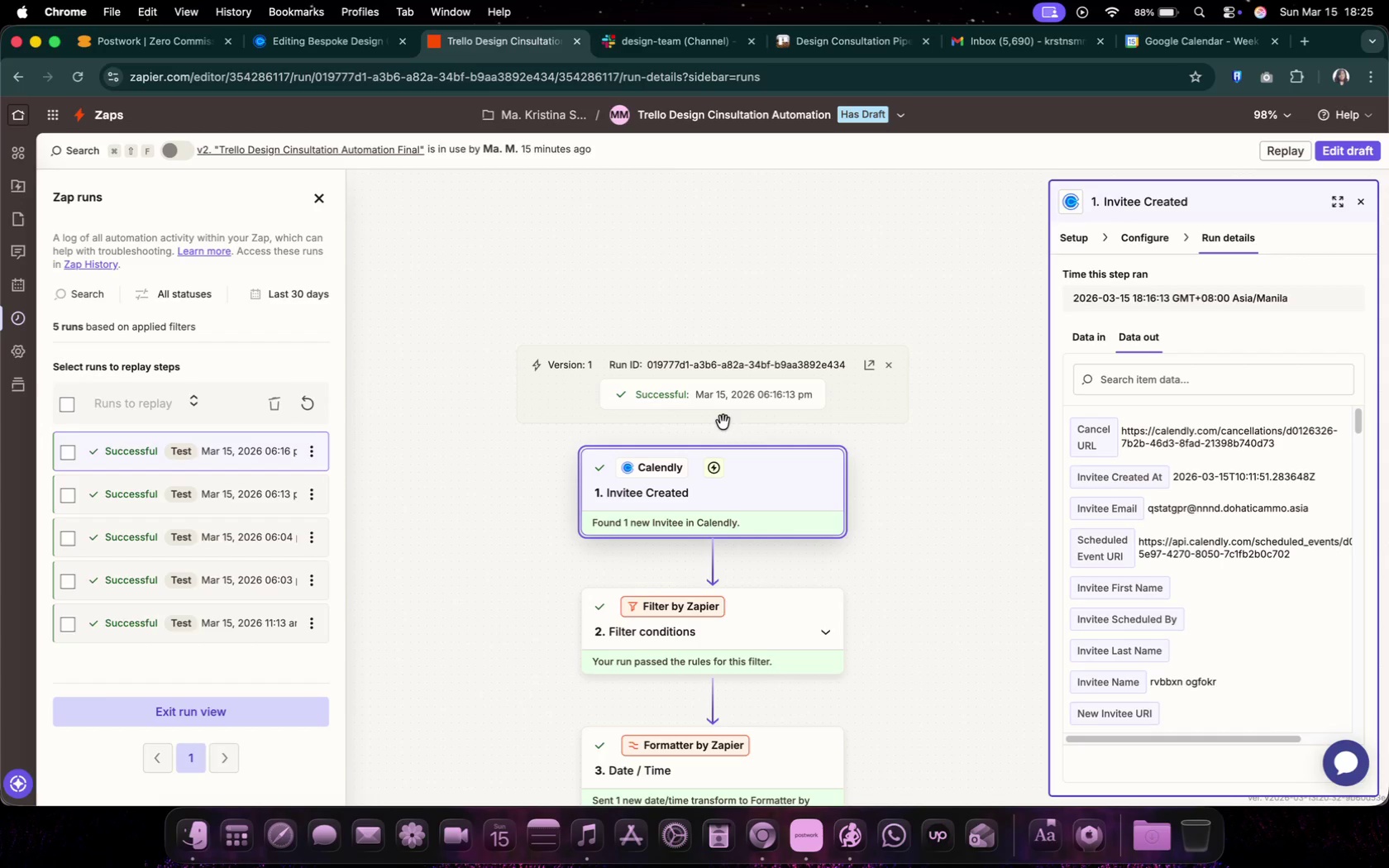 
wait(6.1)
 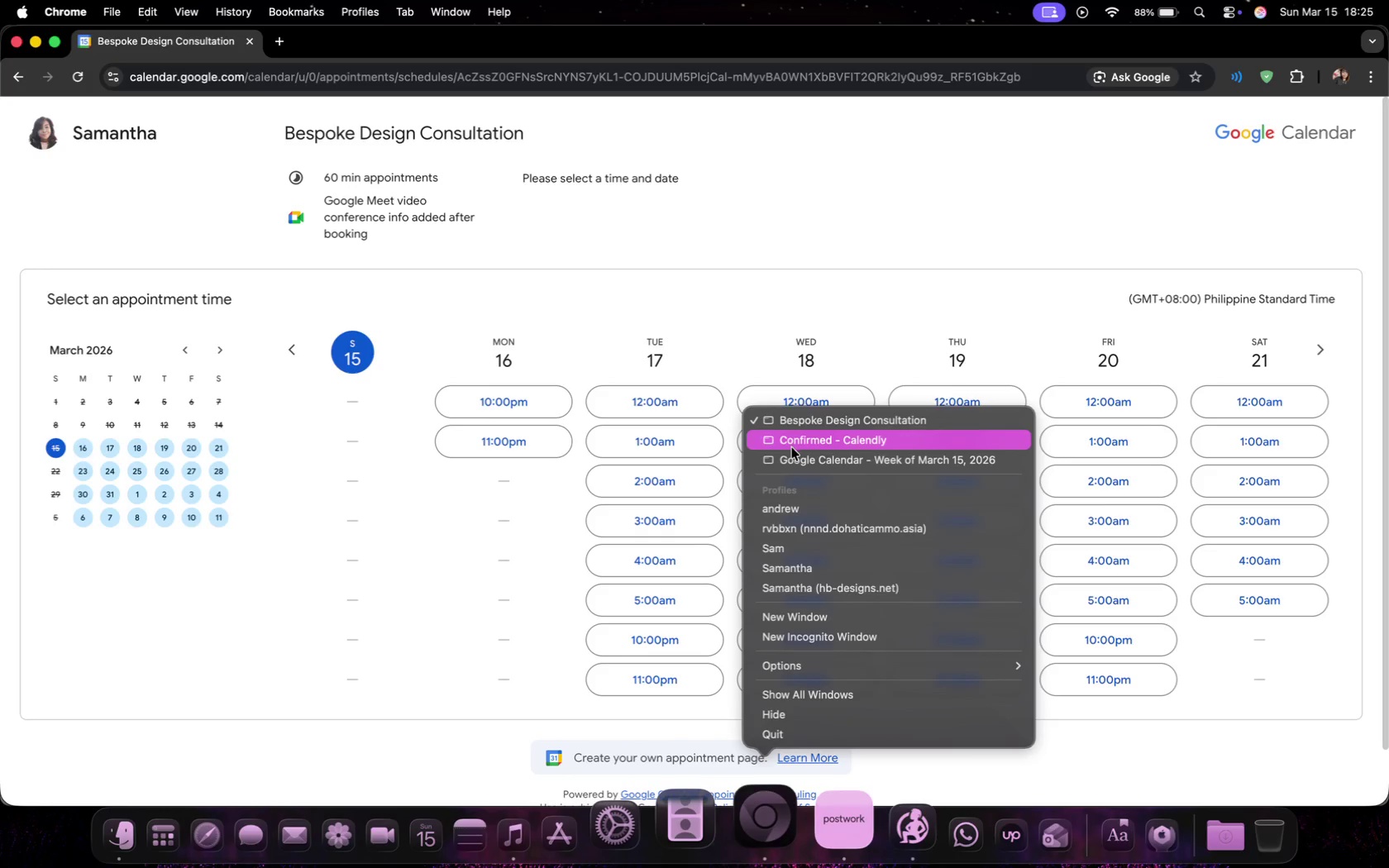 
left_click([1134, 241])
 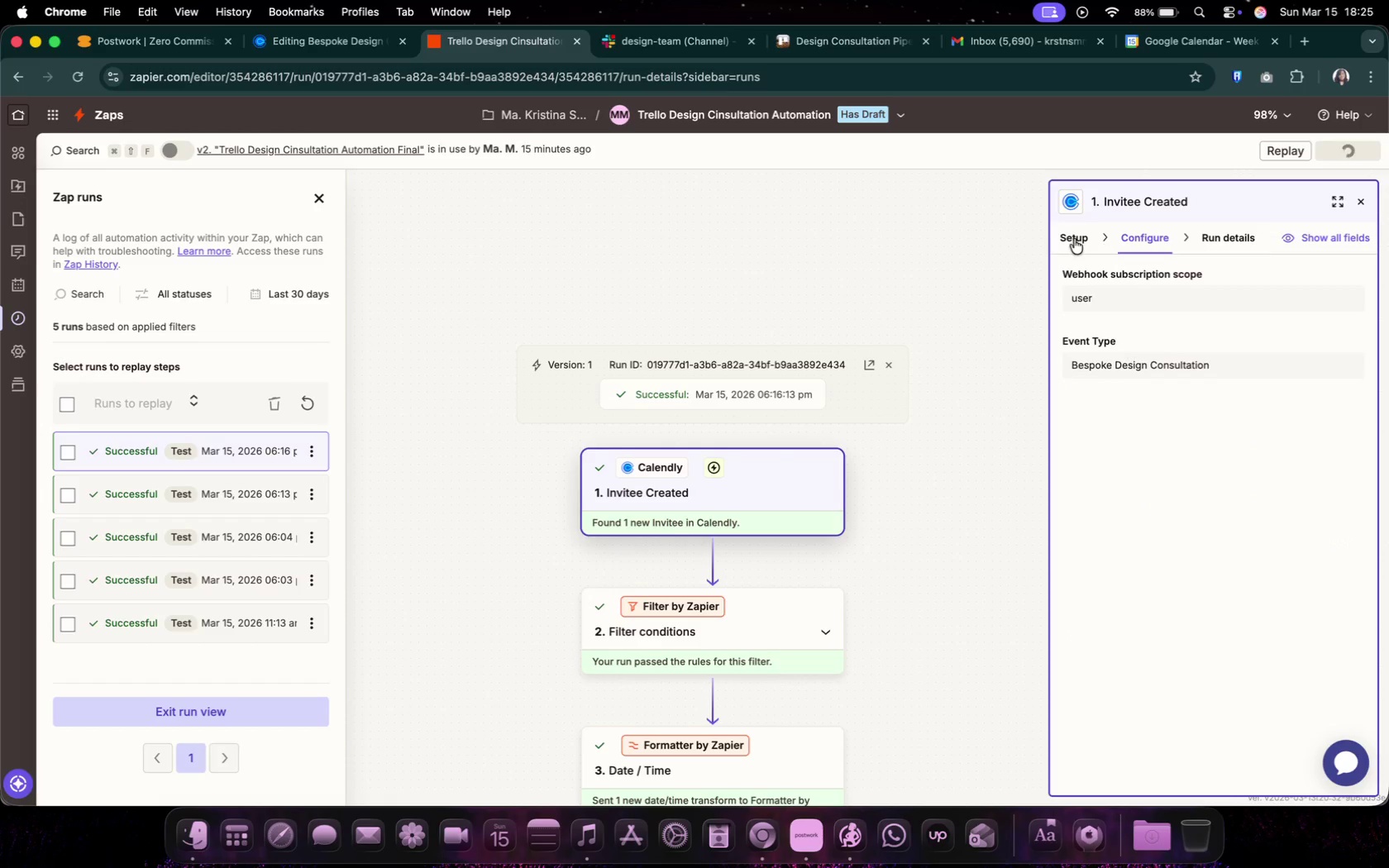 
left_click([1074, 239])
 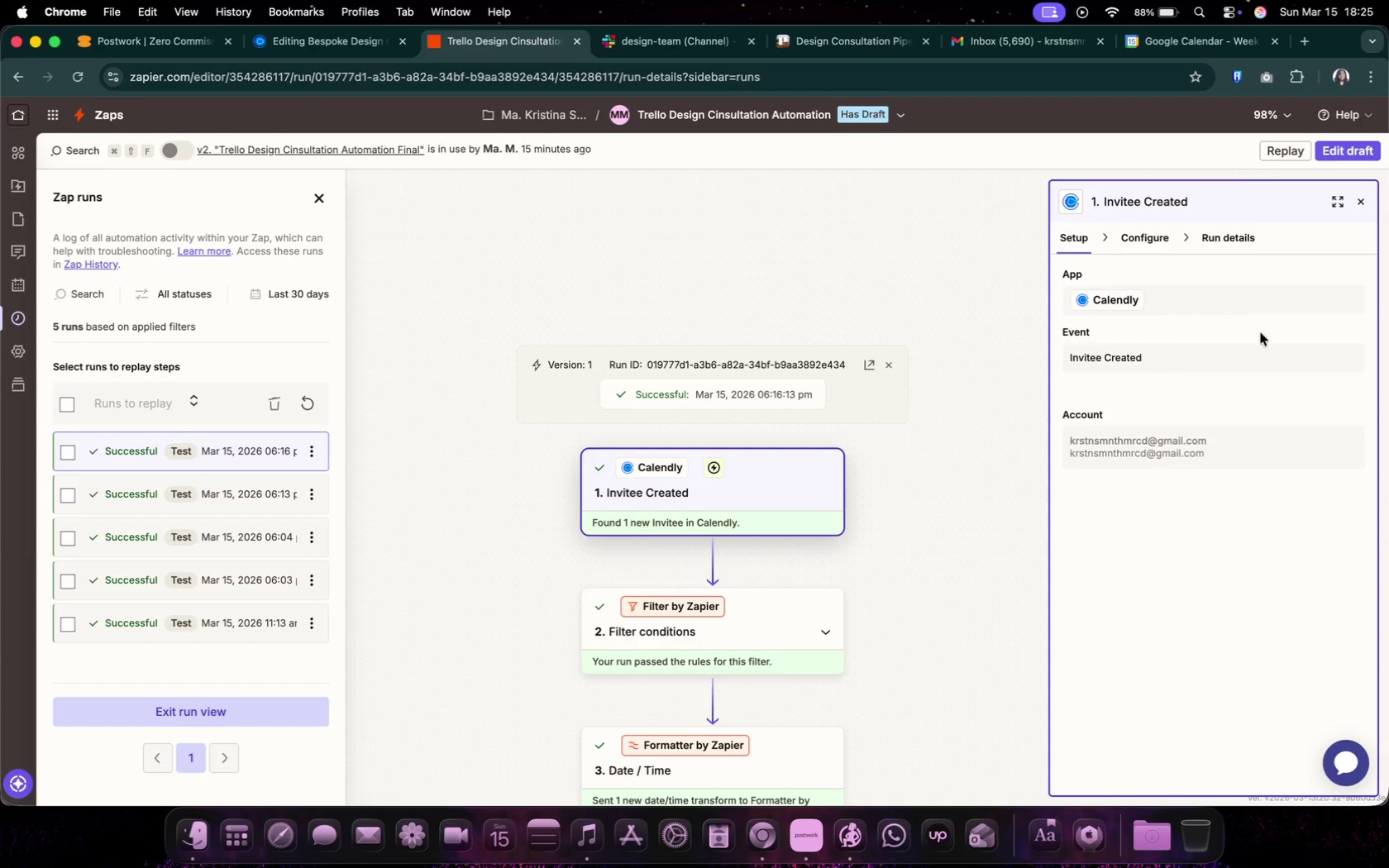 
left_click([1360, 149])
 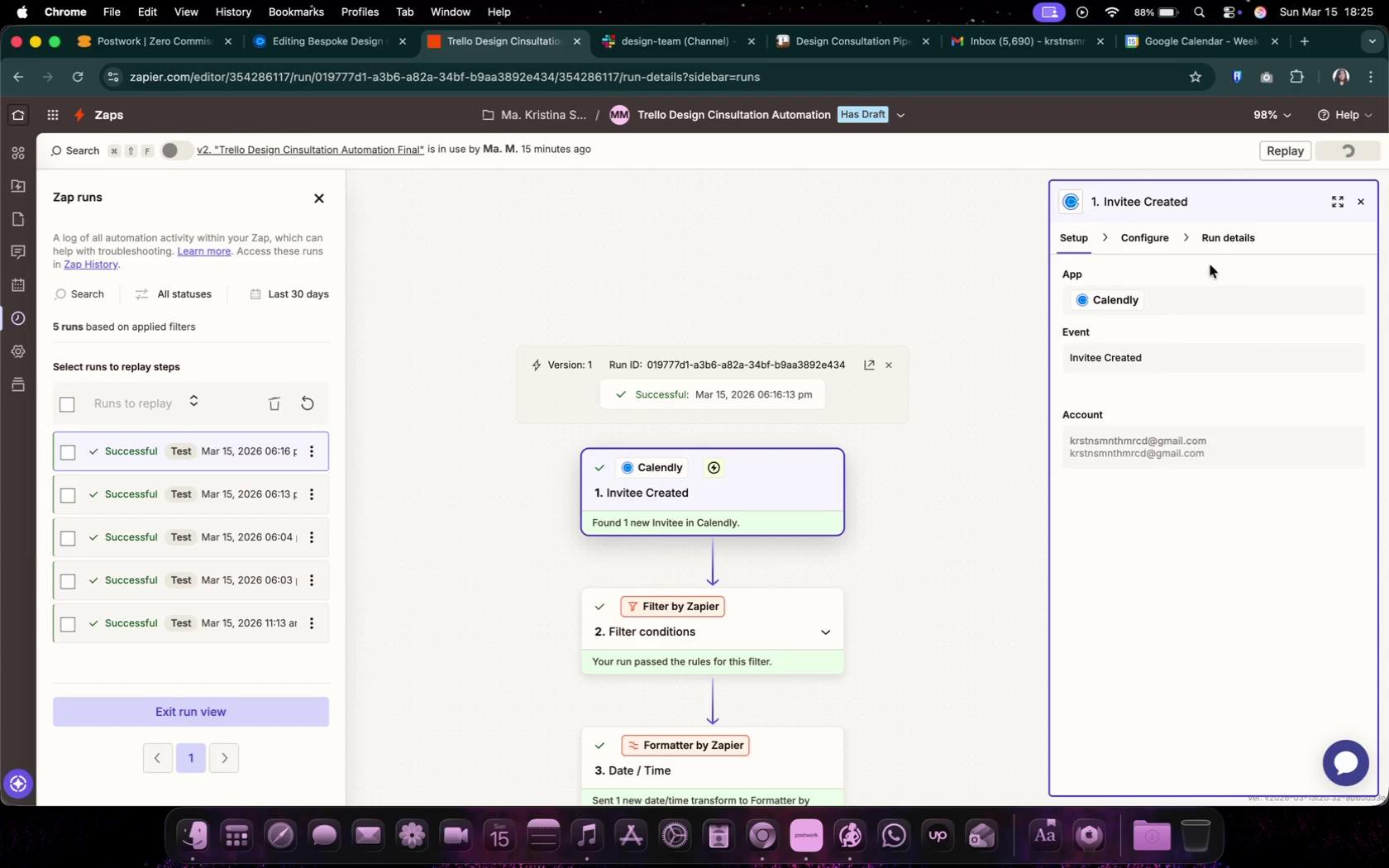 
mouse_move([1148, 280])
 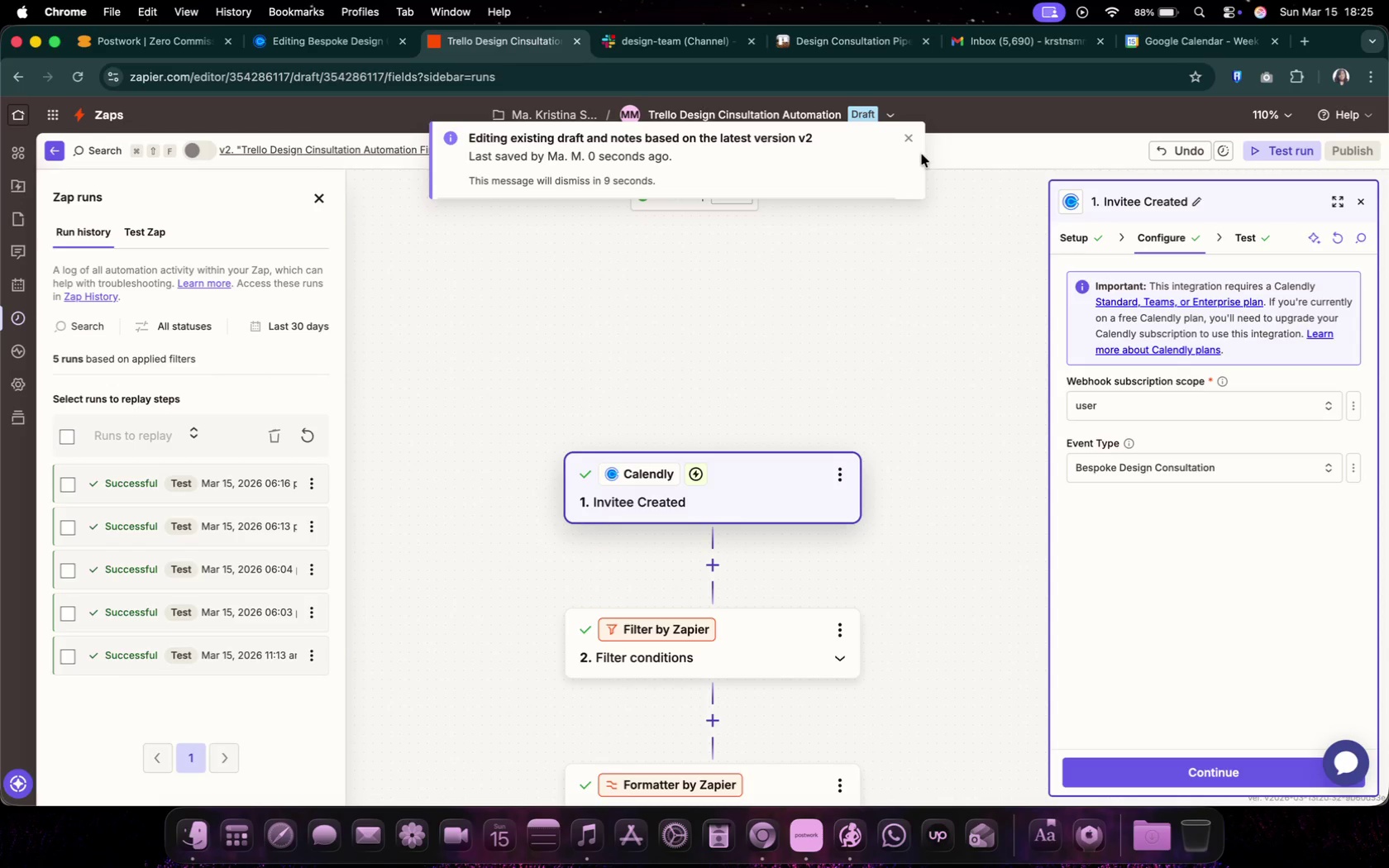 
left_click([906, 134])
 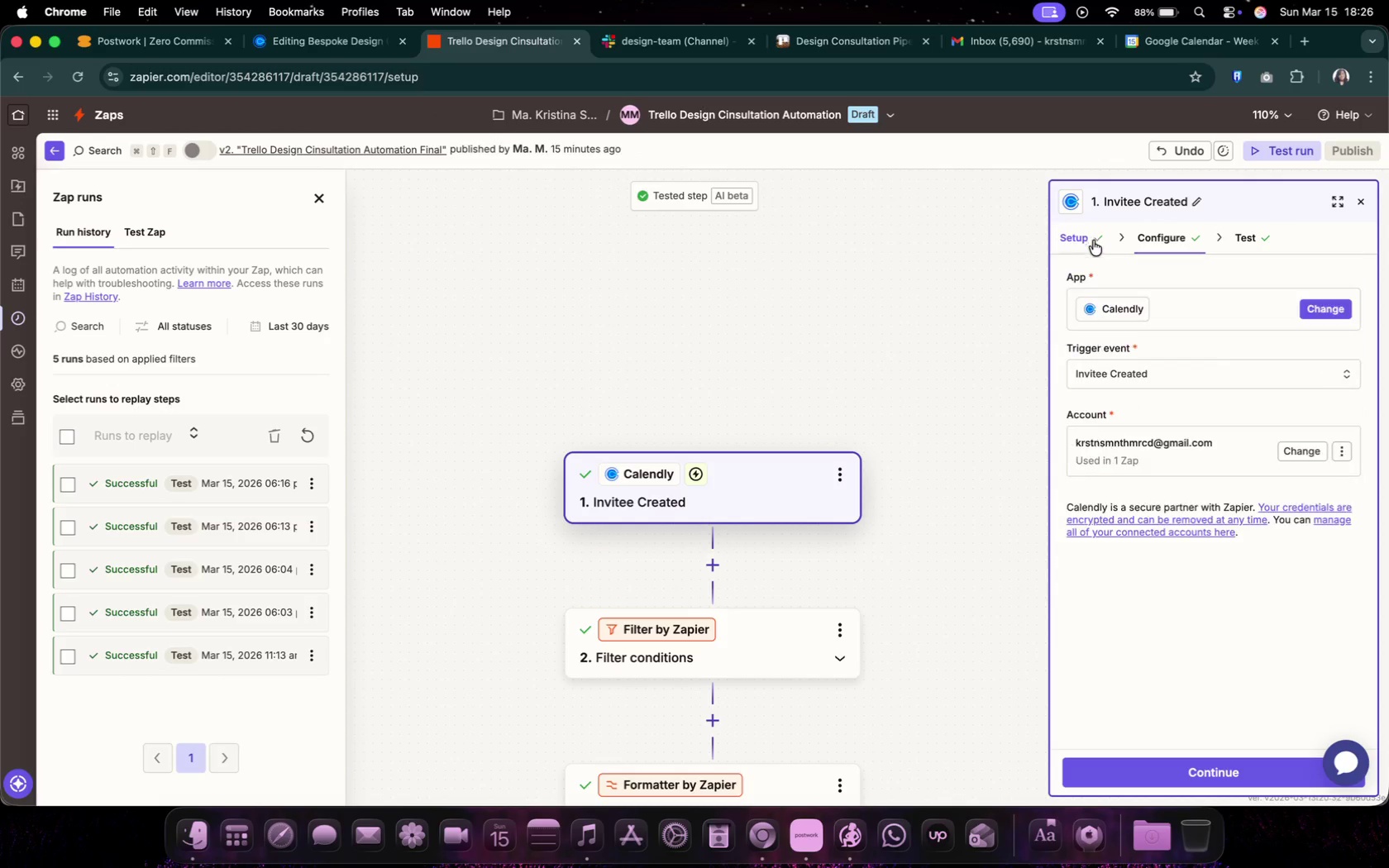 
left_click([1305, 311])
 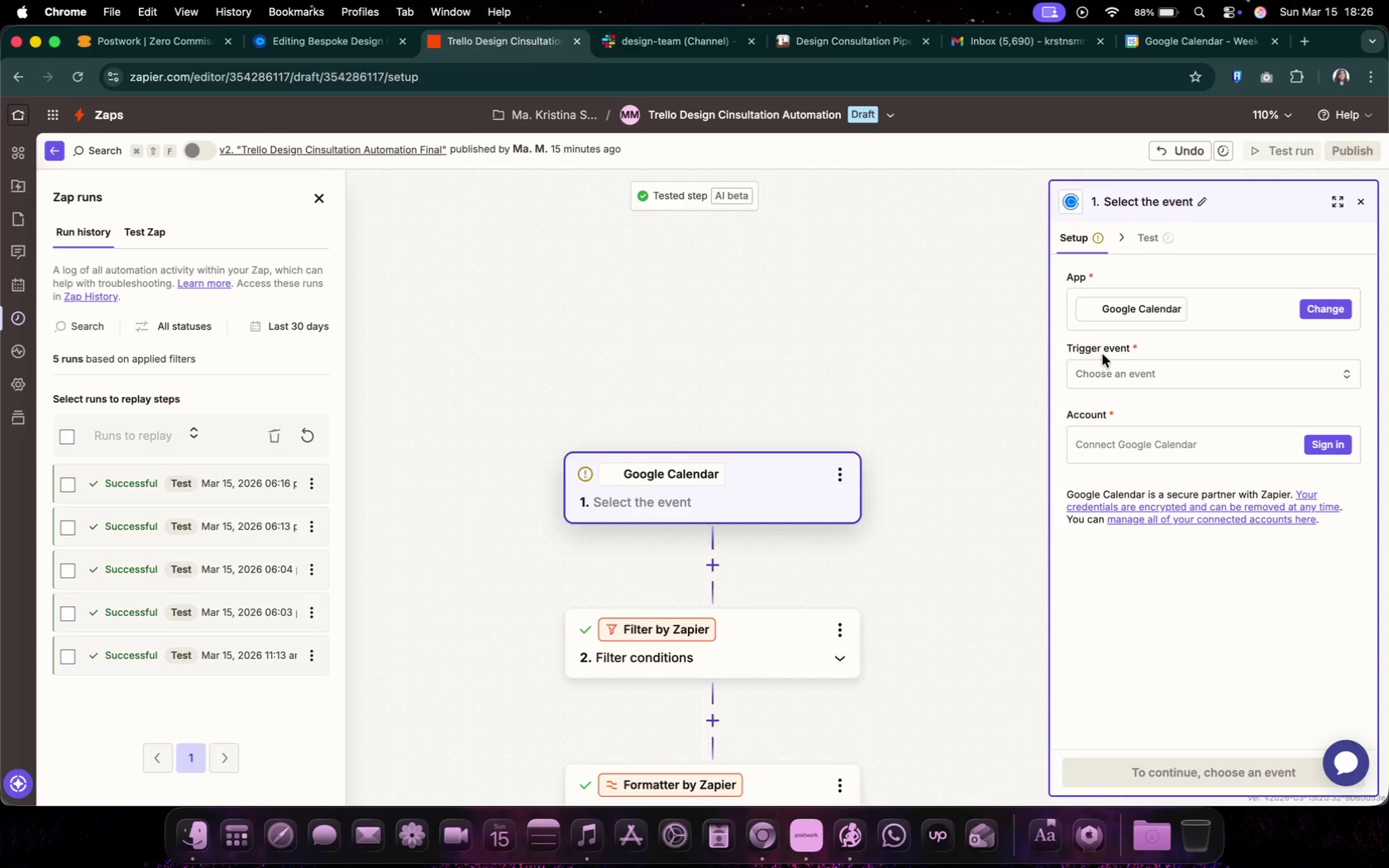 
left_click([1110, 371])
 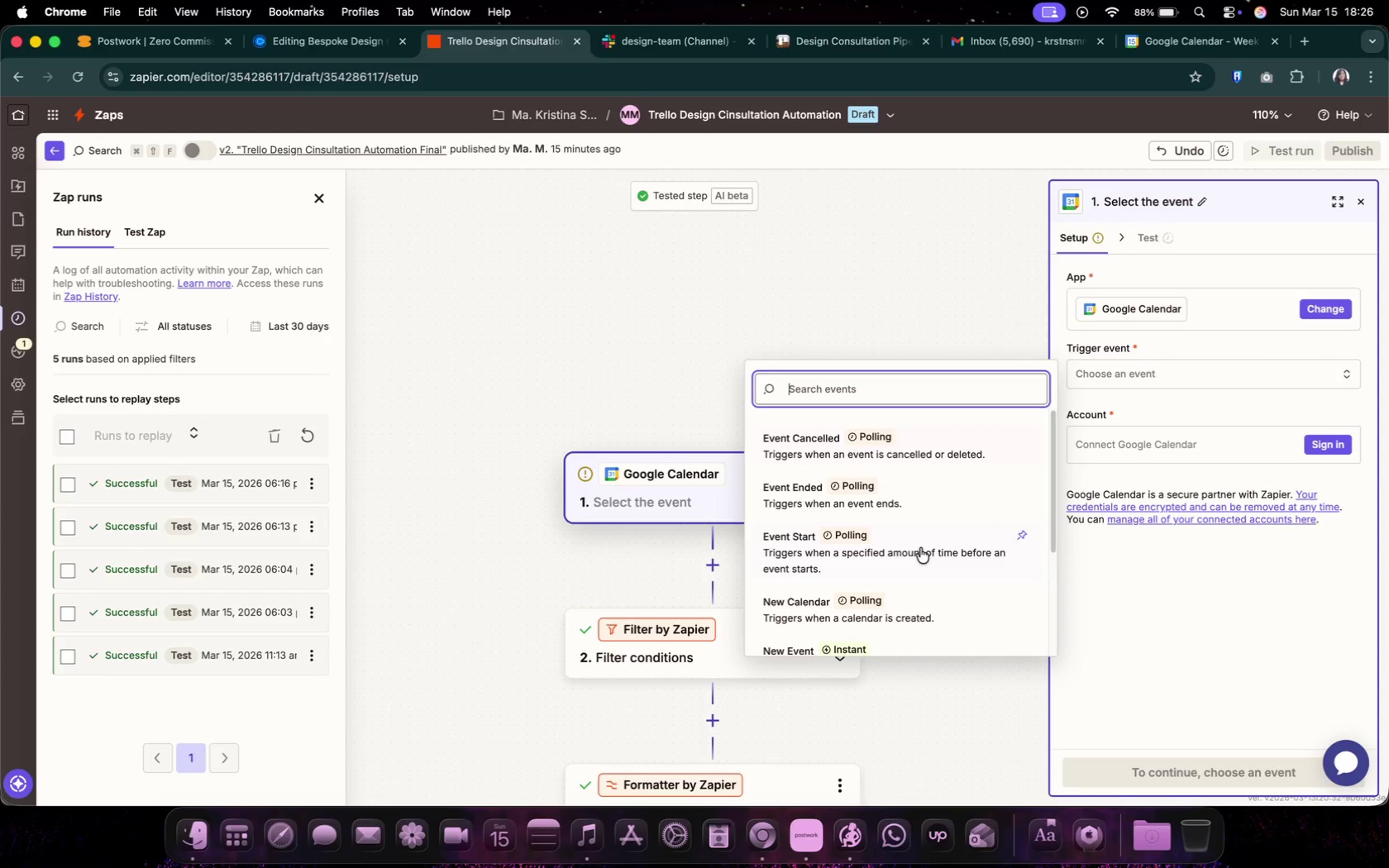 
scroll: coordinate [920, 548], scroll_direction: down, amount: 4.0
 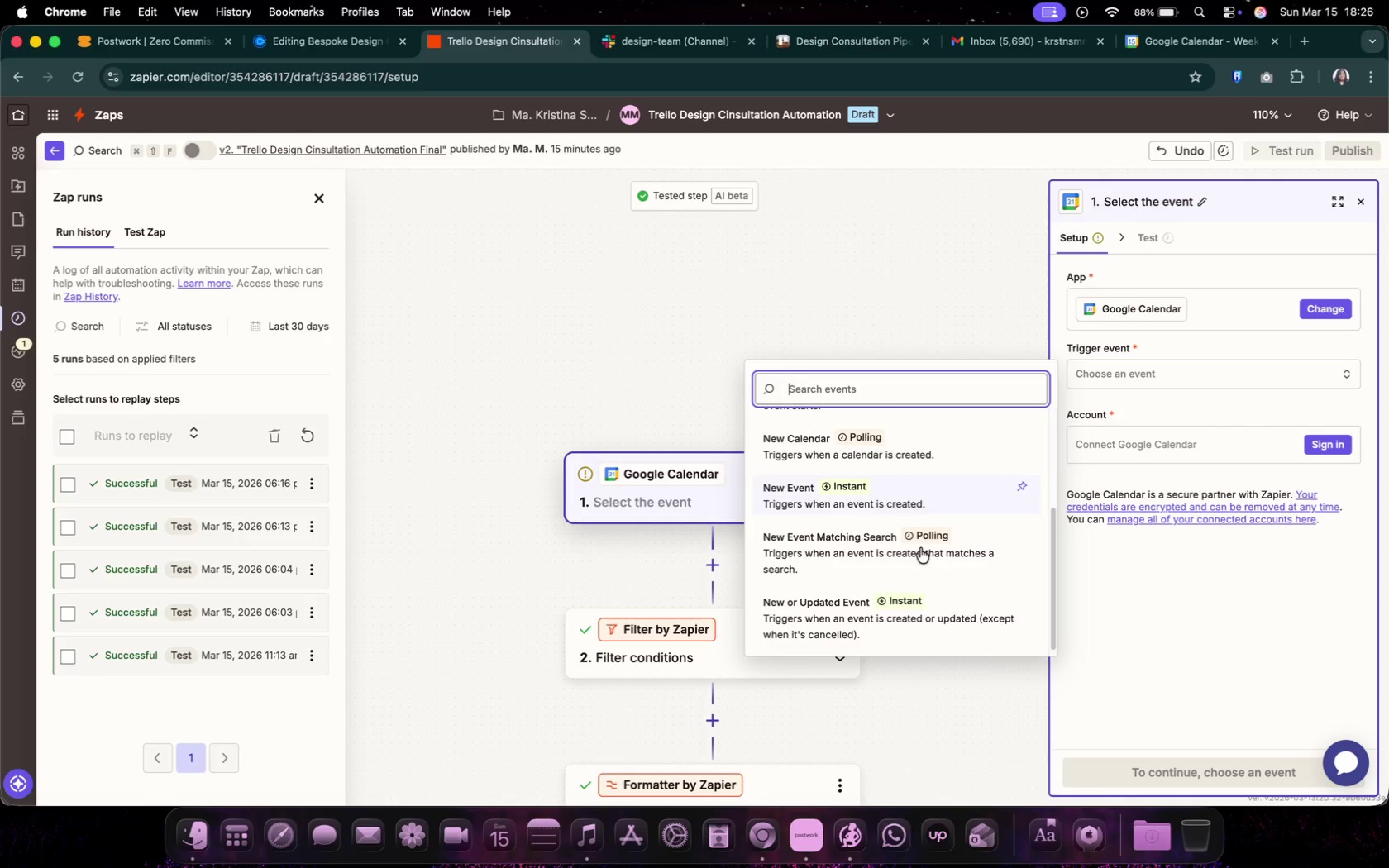 
scroll: coordinate [920, 548], scroll_direction: up, amount: 1.0
 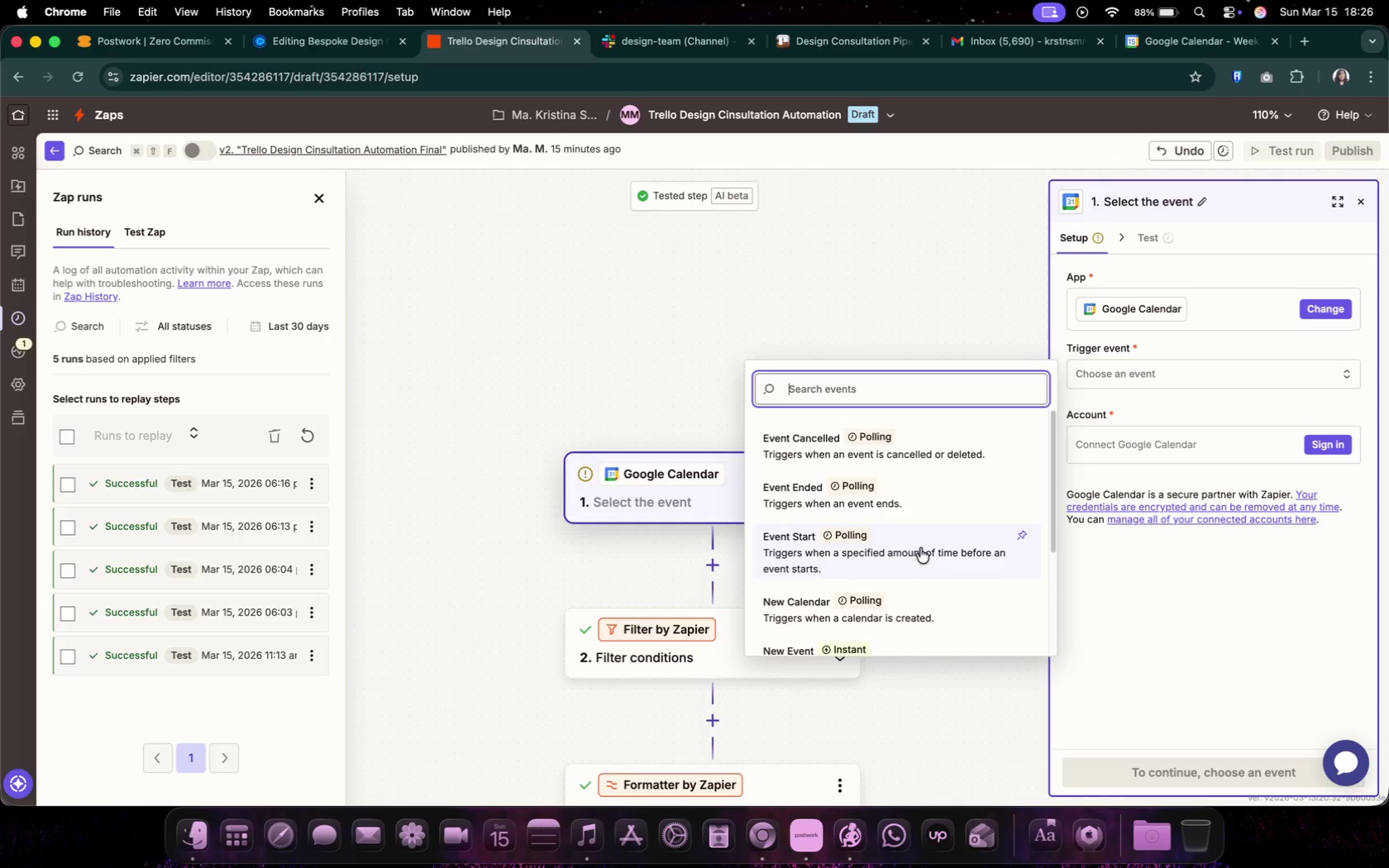 
scroll: coordinate [925, 560], scroll_direction: down, amount: 19.0
 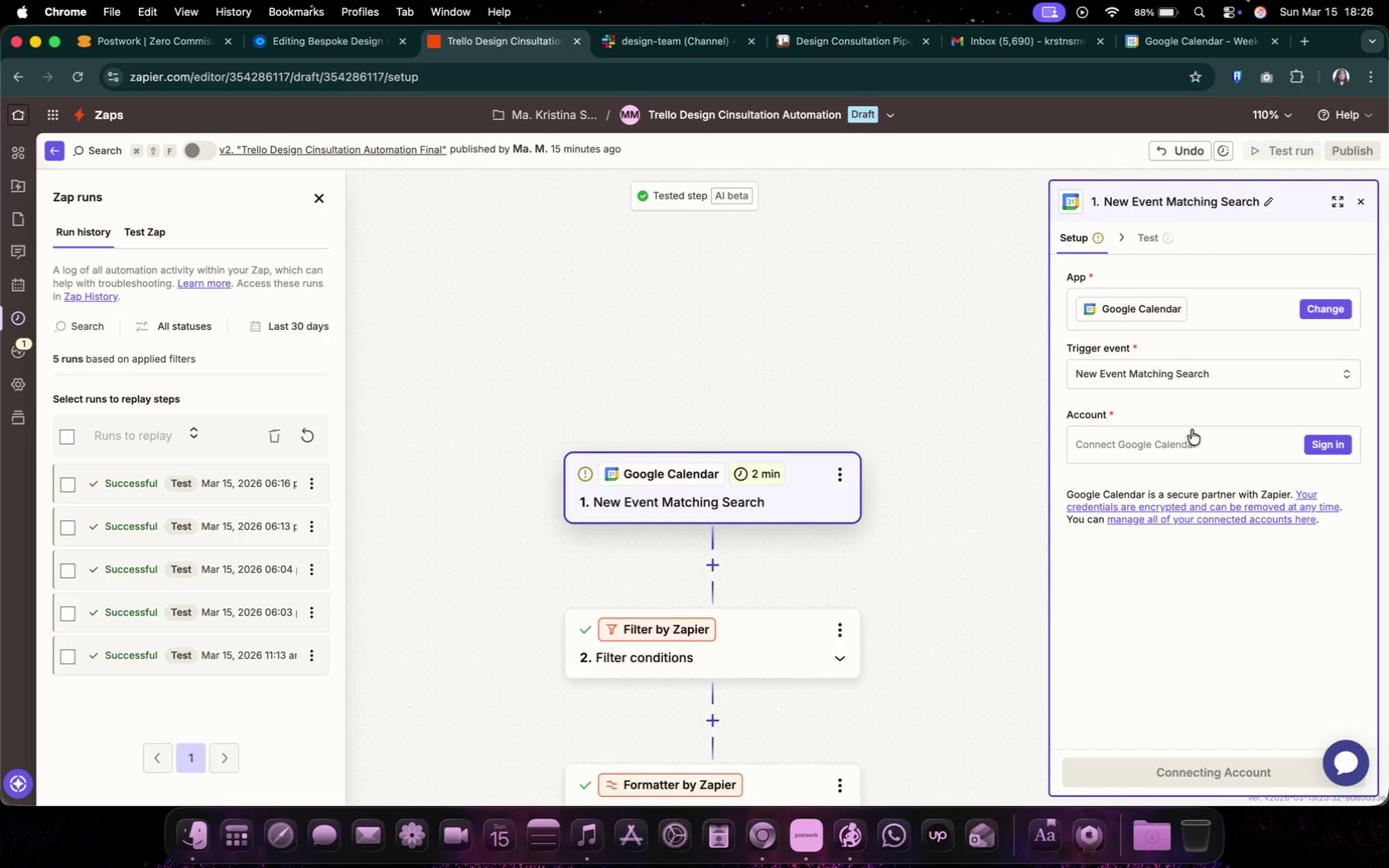 
wait(5.43)
 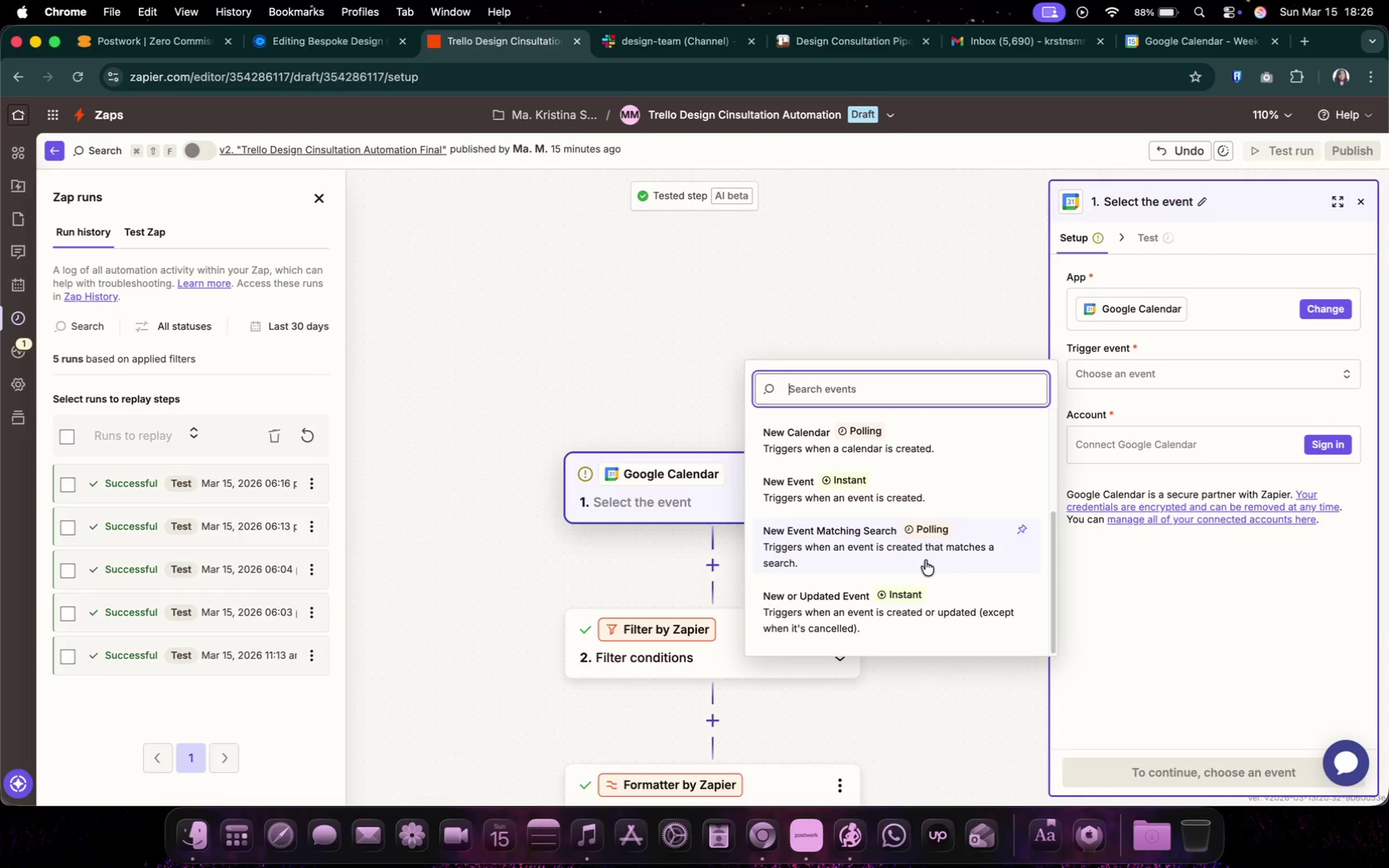 
left_click([1342, 440])
 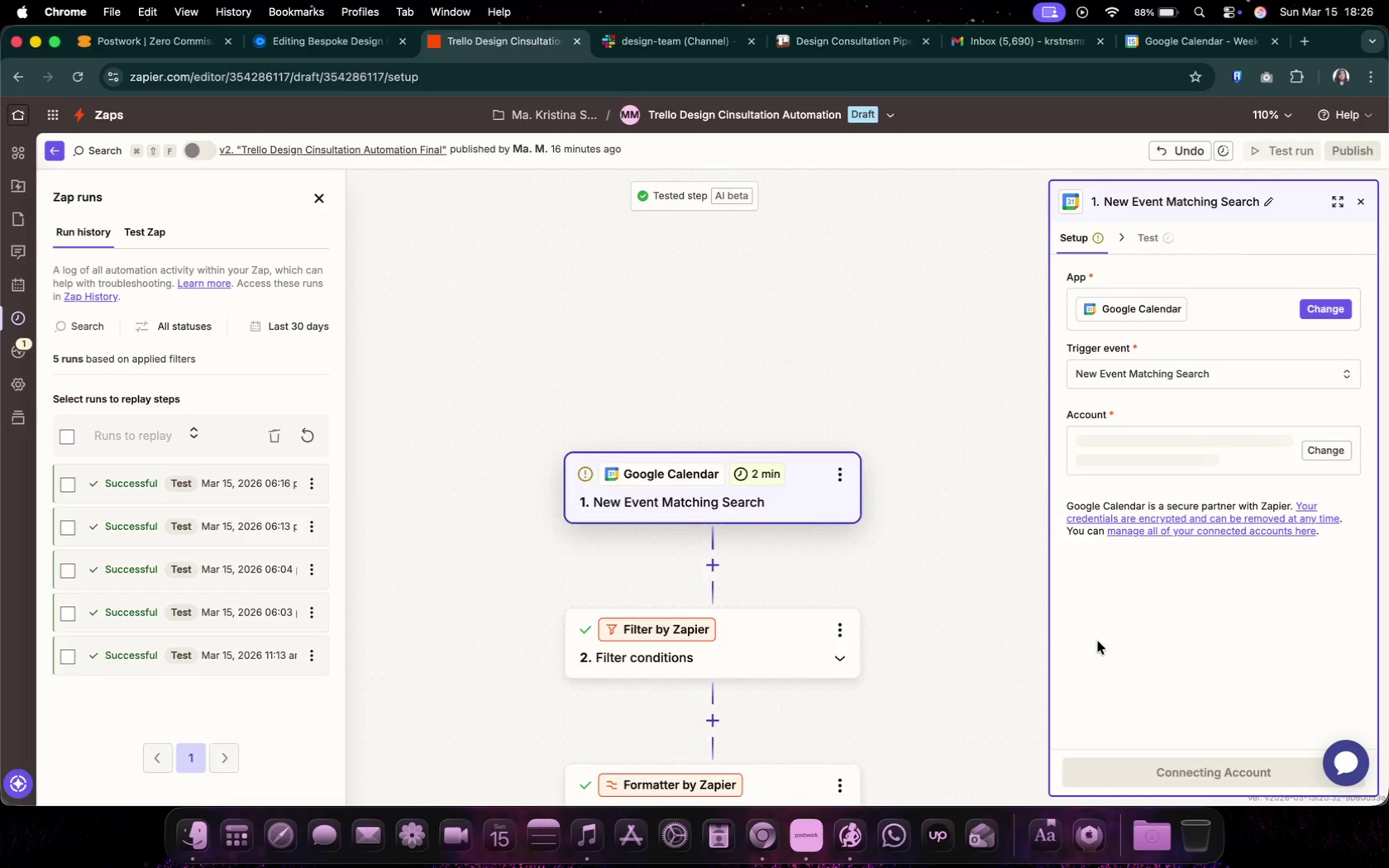 
left_click([1175, 646])
 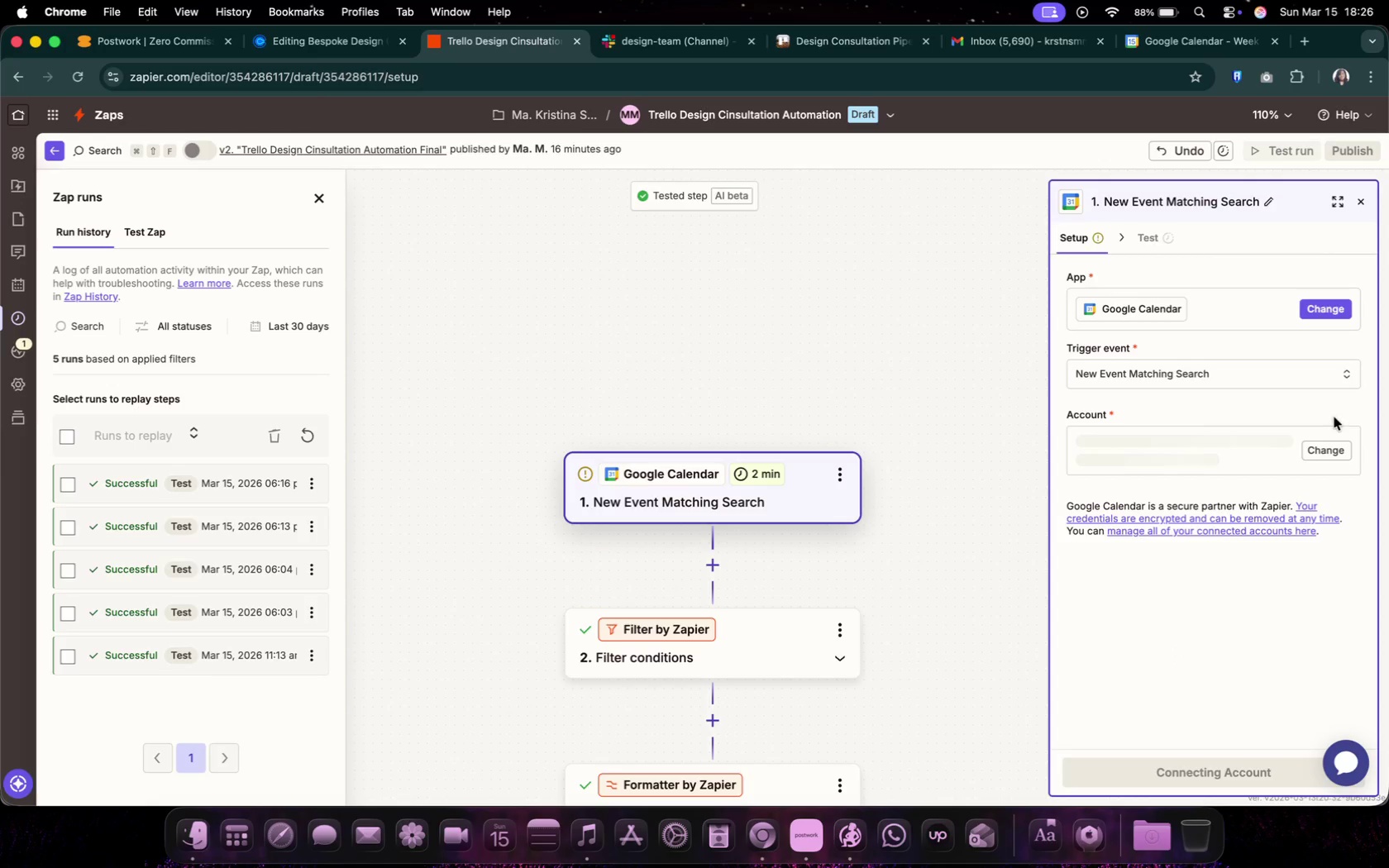 
left_click([1337, 443])
 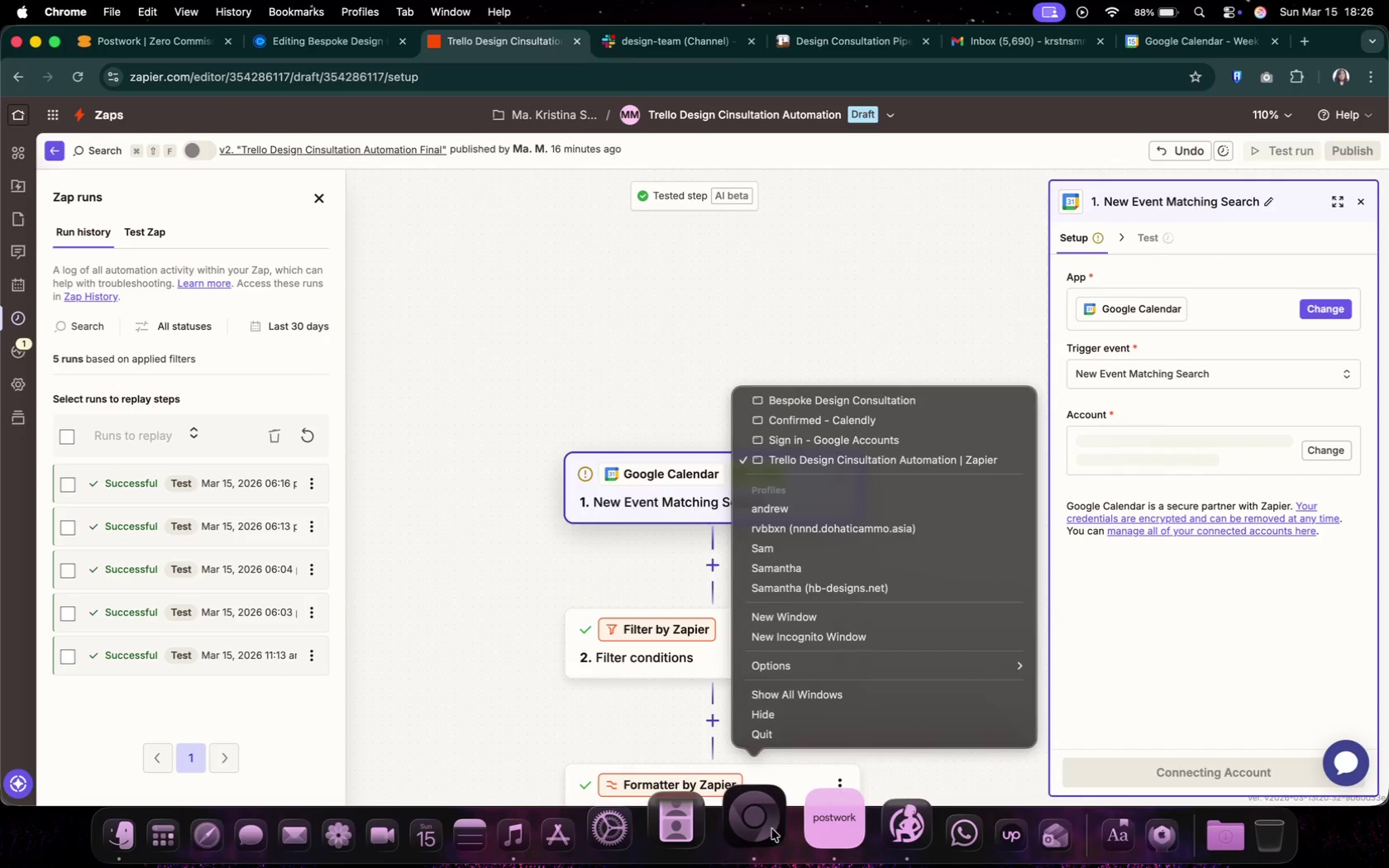 
left_click([833, 436])
 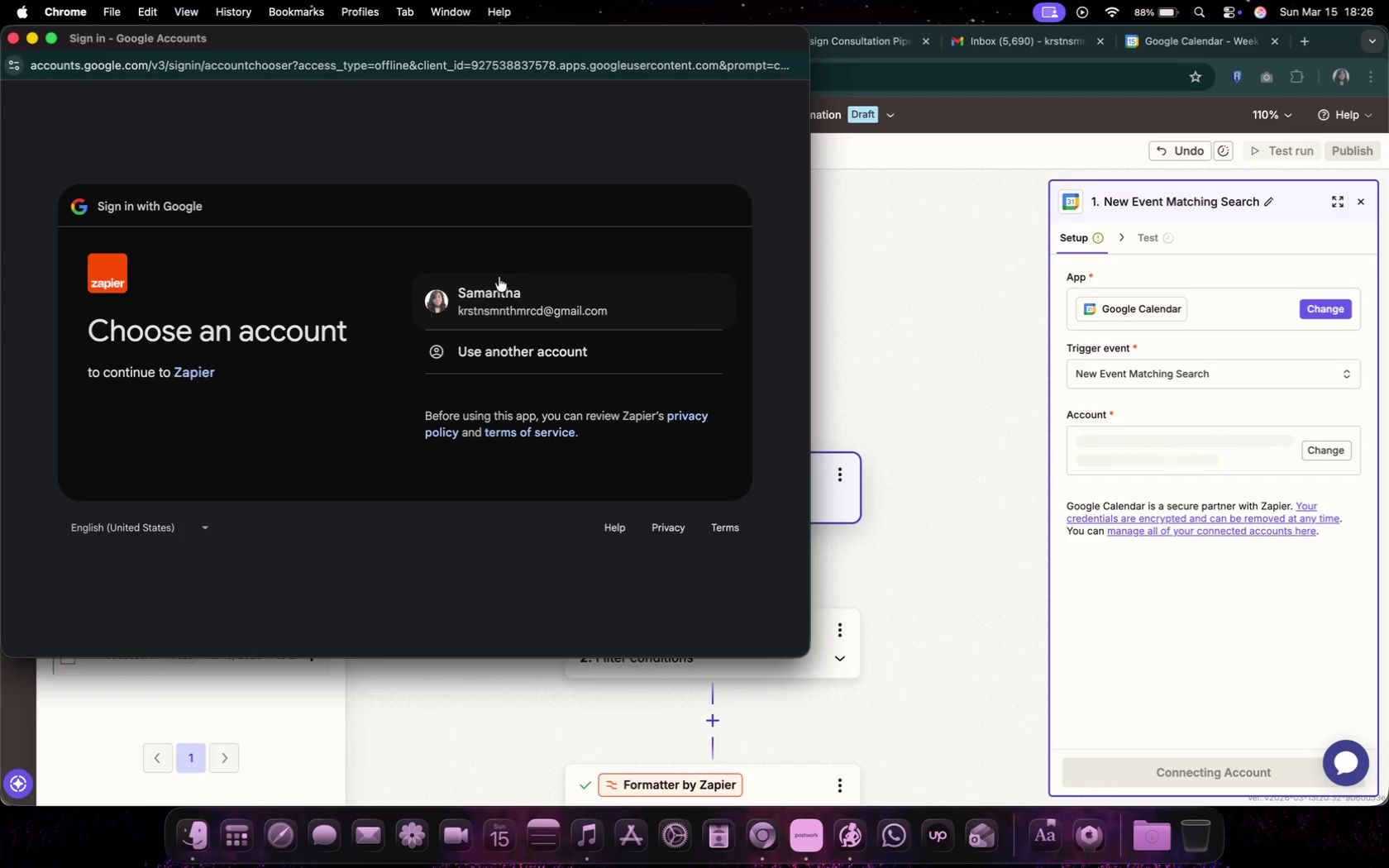 
left_click([618, 289])
 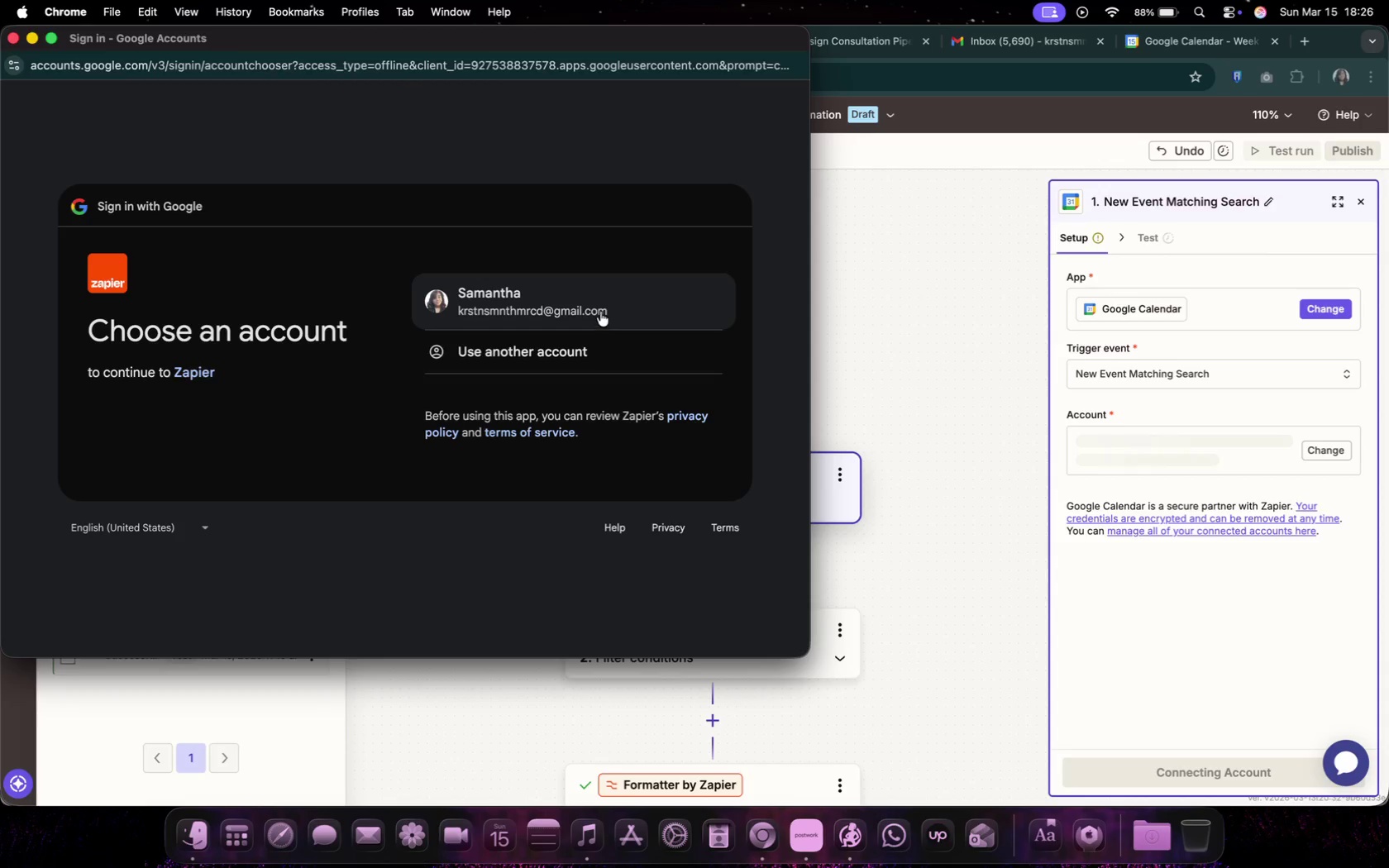 
left_click([600, 308])
 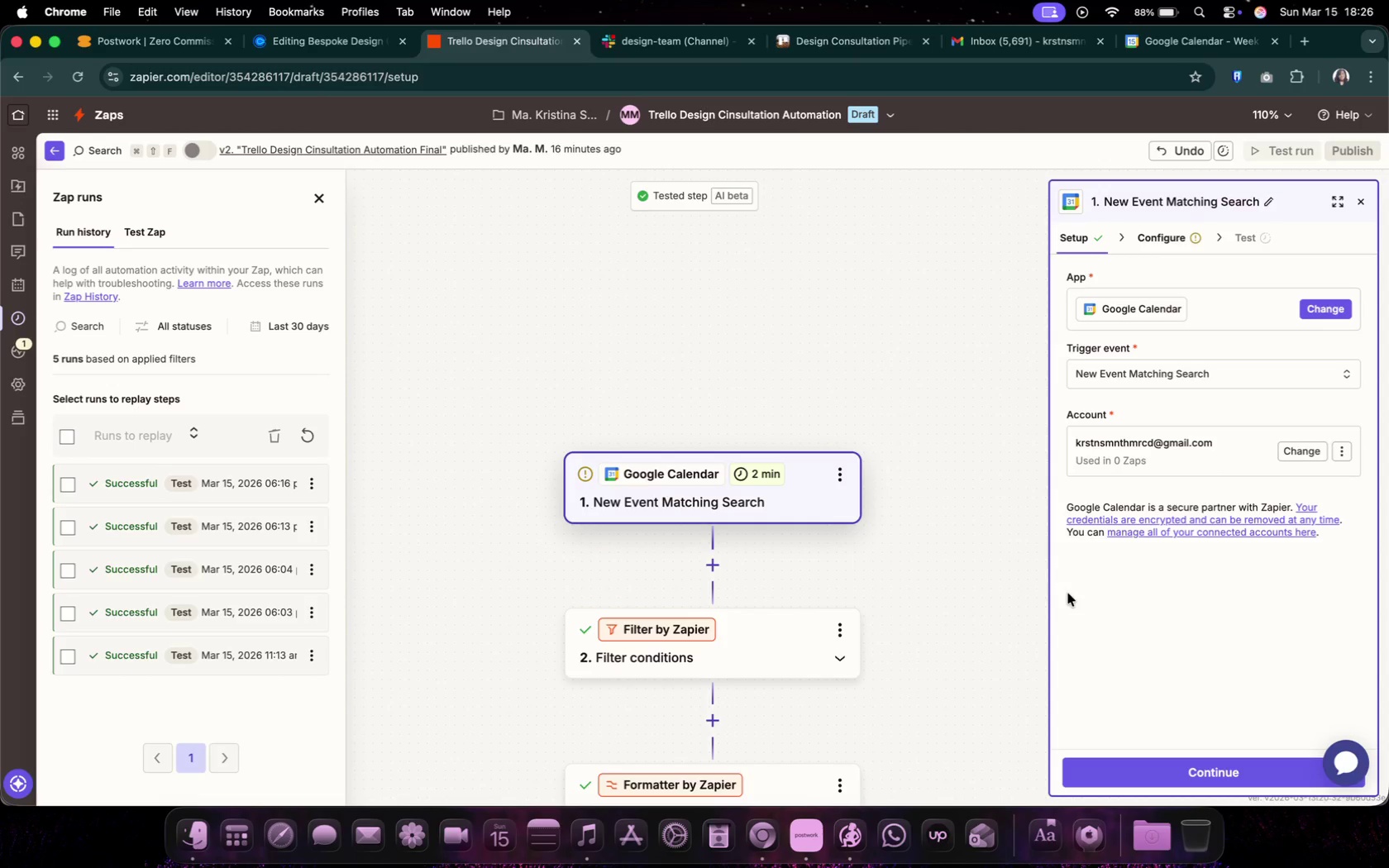 
wait(22.58)
 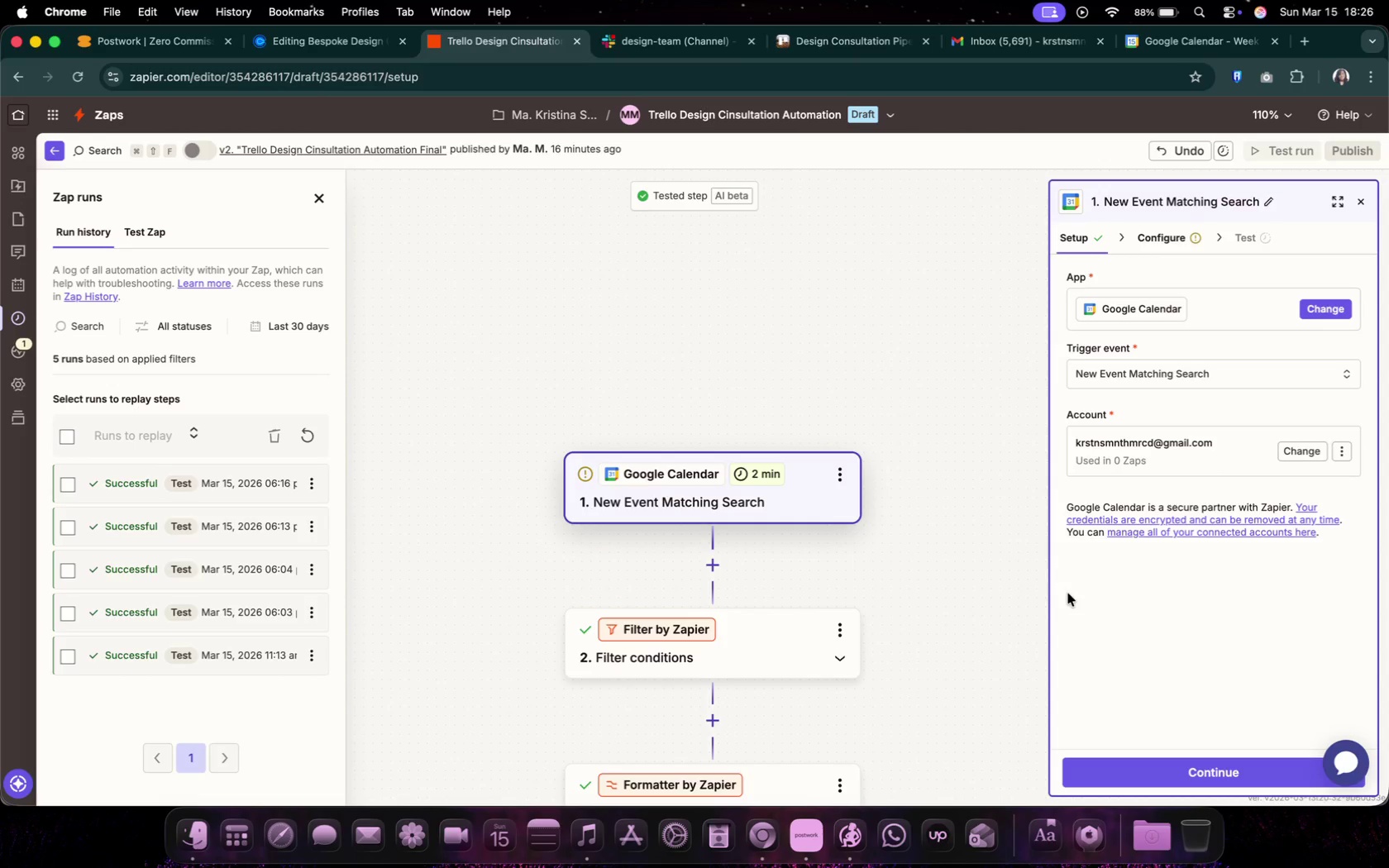 
left_click([1173, 40])
 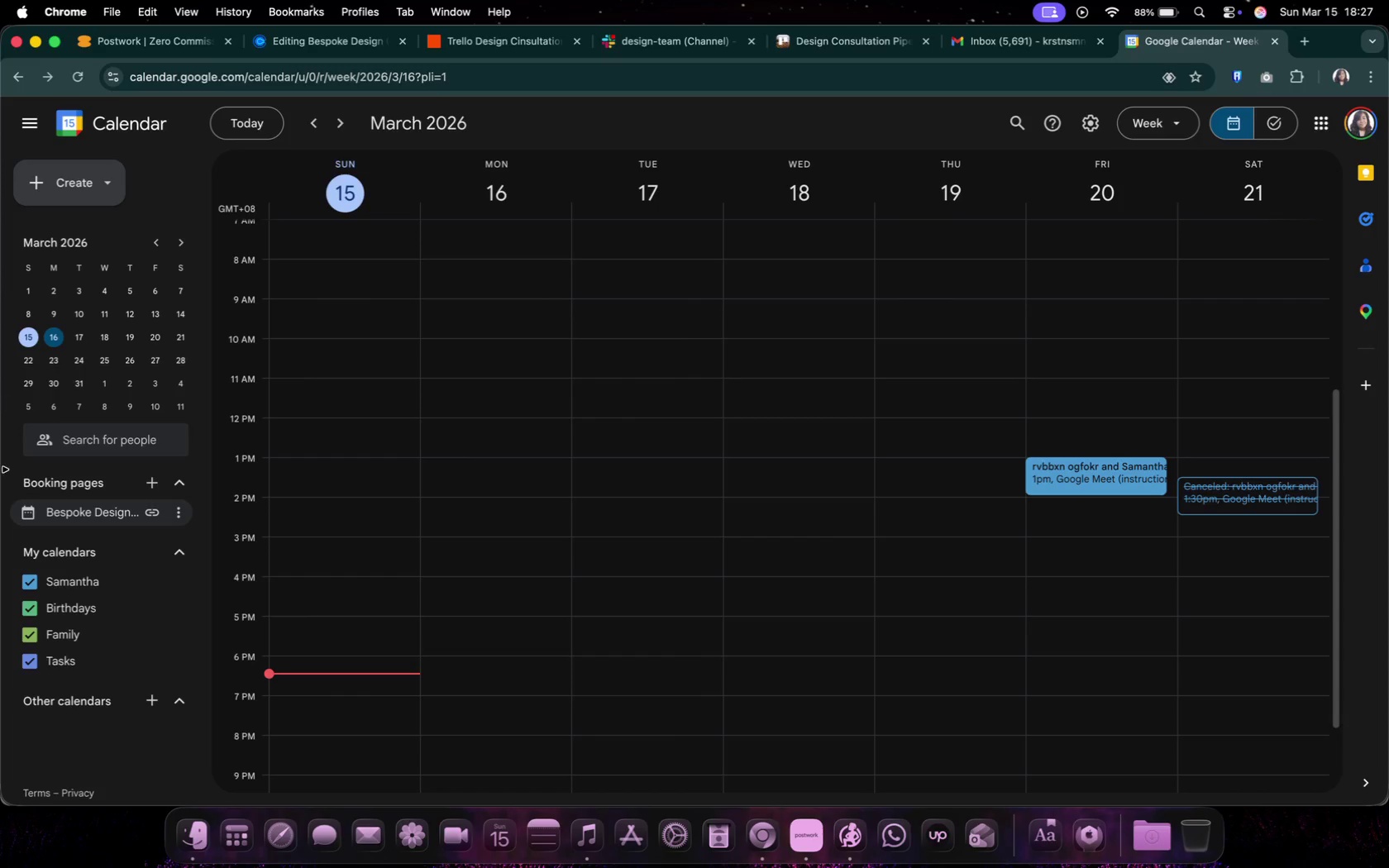 
mouse_move([121, 525])
 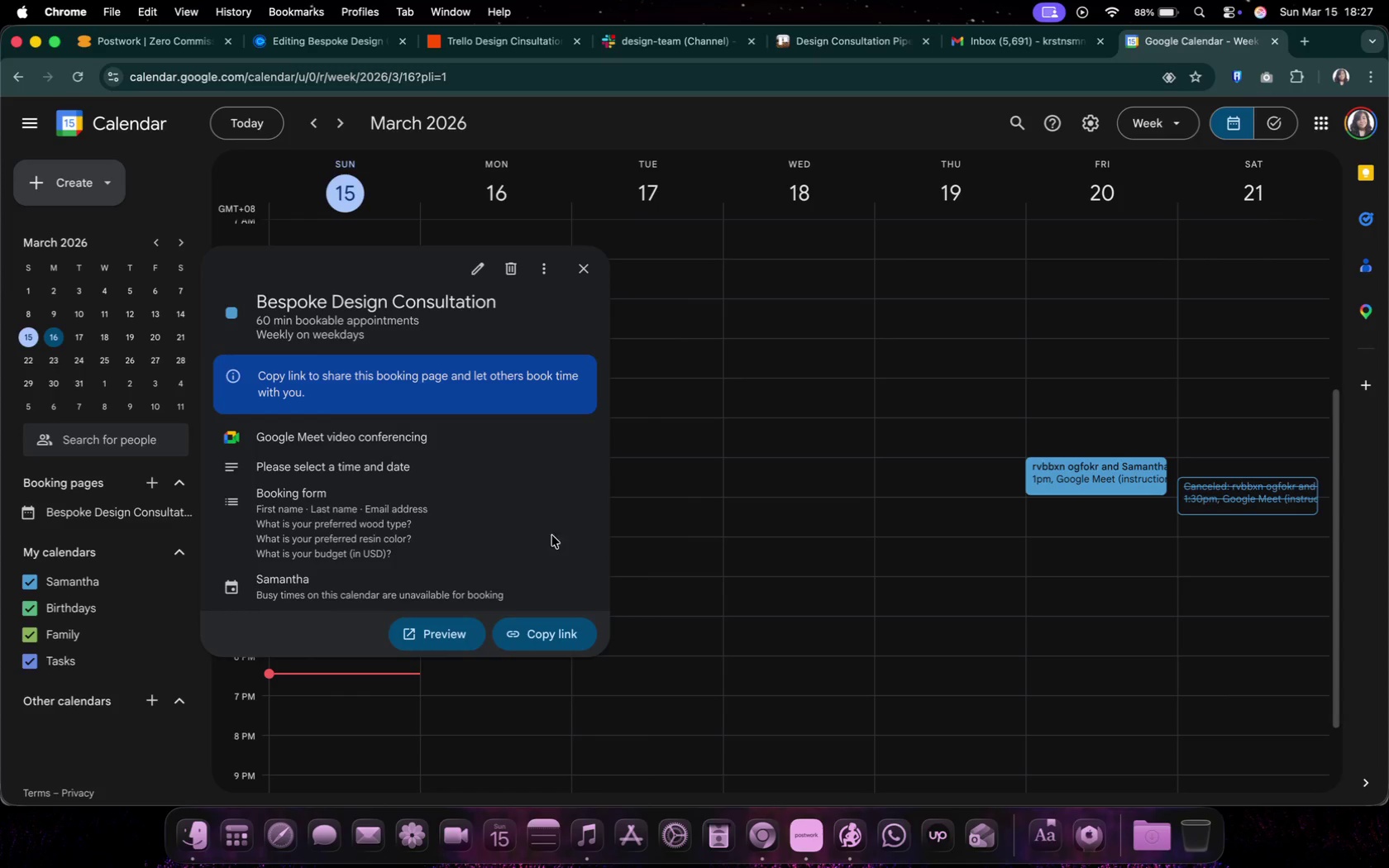 
scroll: coordinate [525, 522], scroll_direction: down, amount: 5.0
 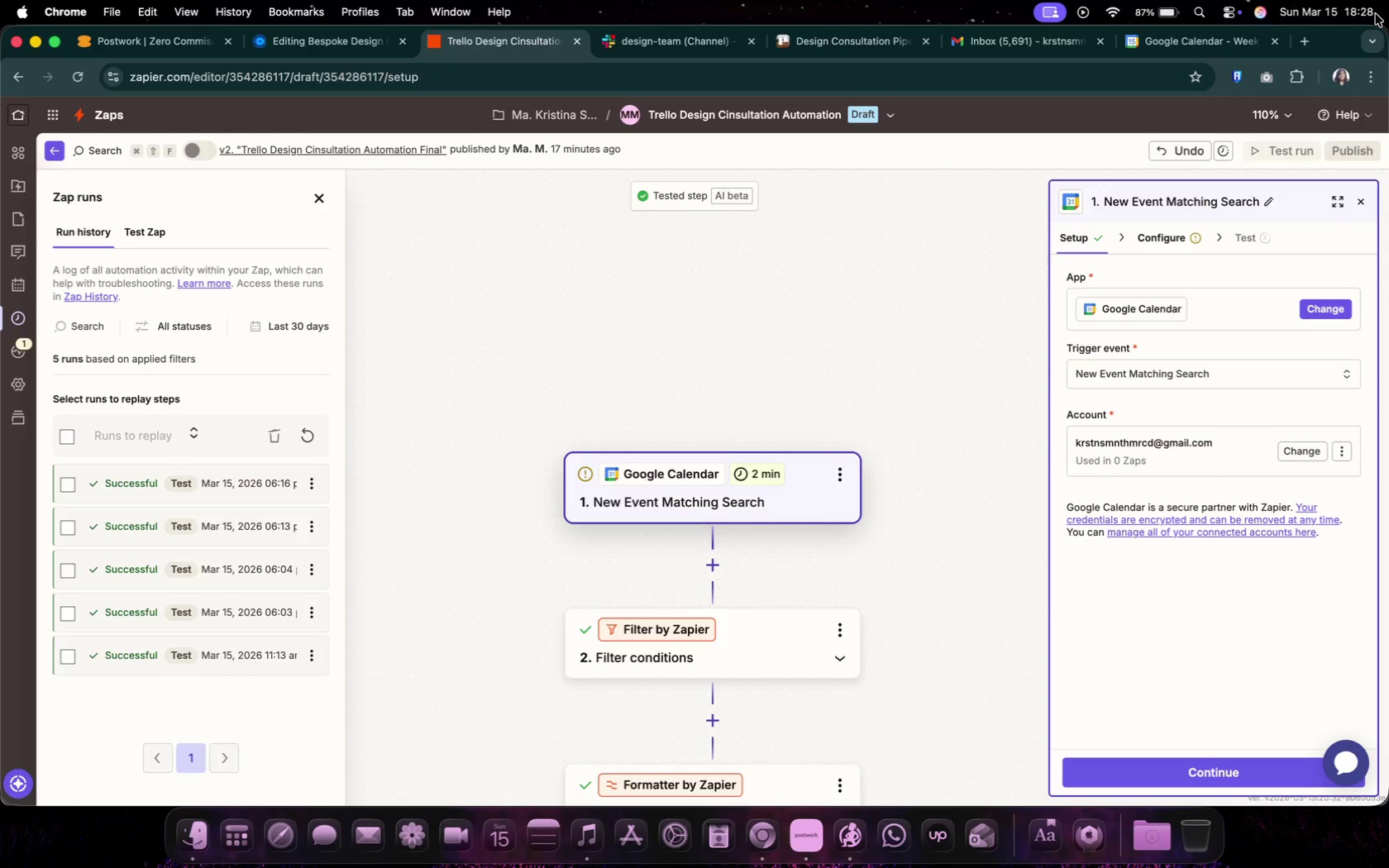 
wait(82.91)
 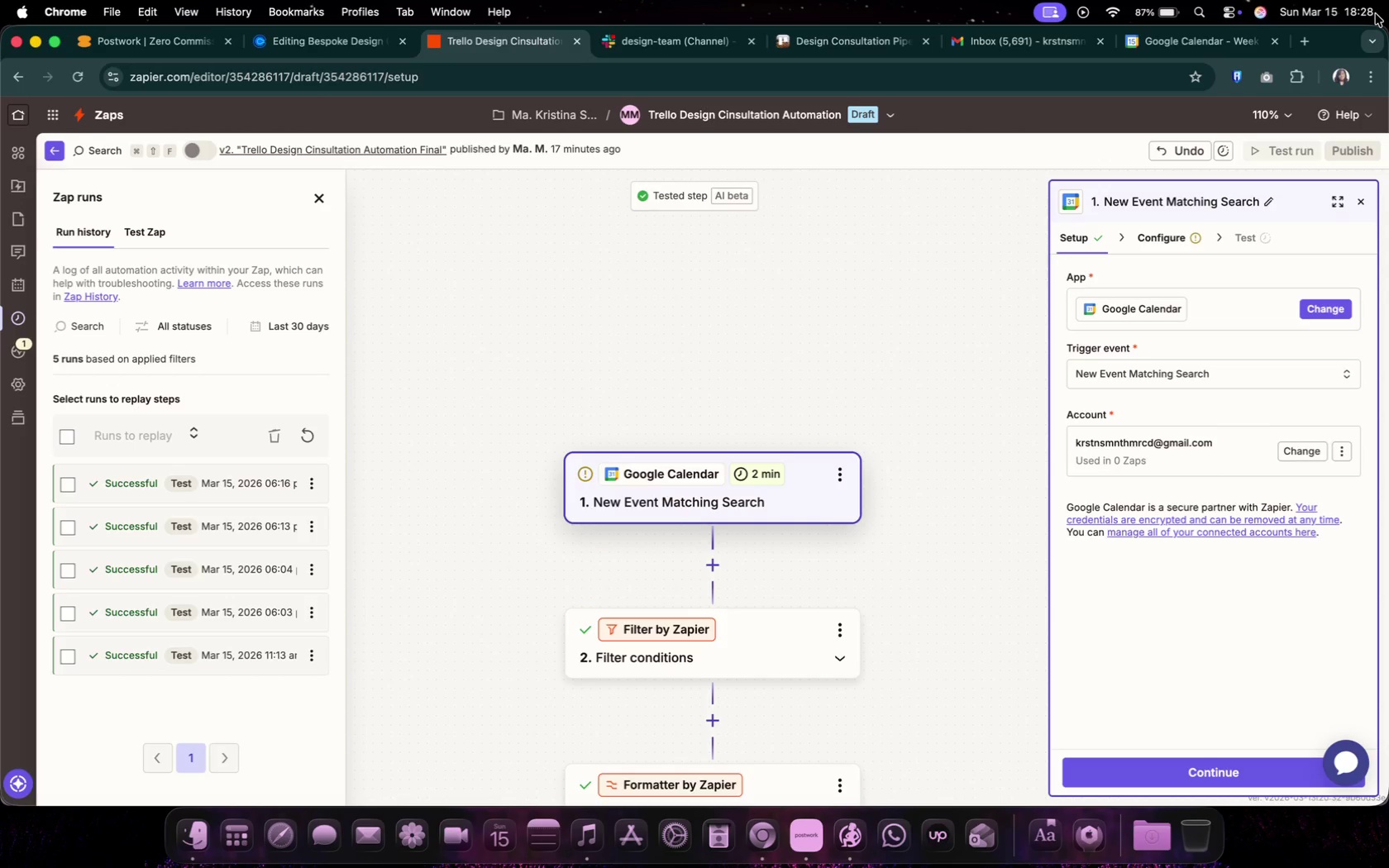 
left_click([1185, 761])
 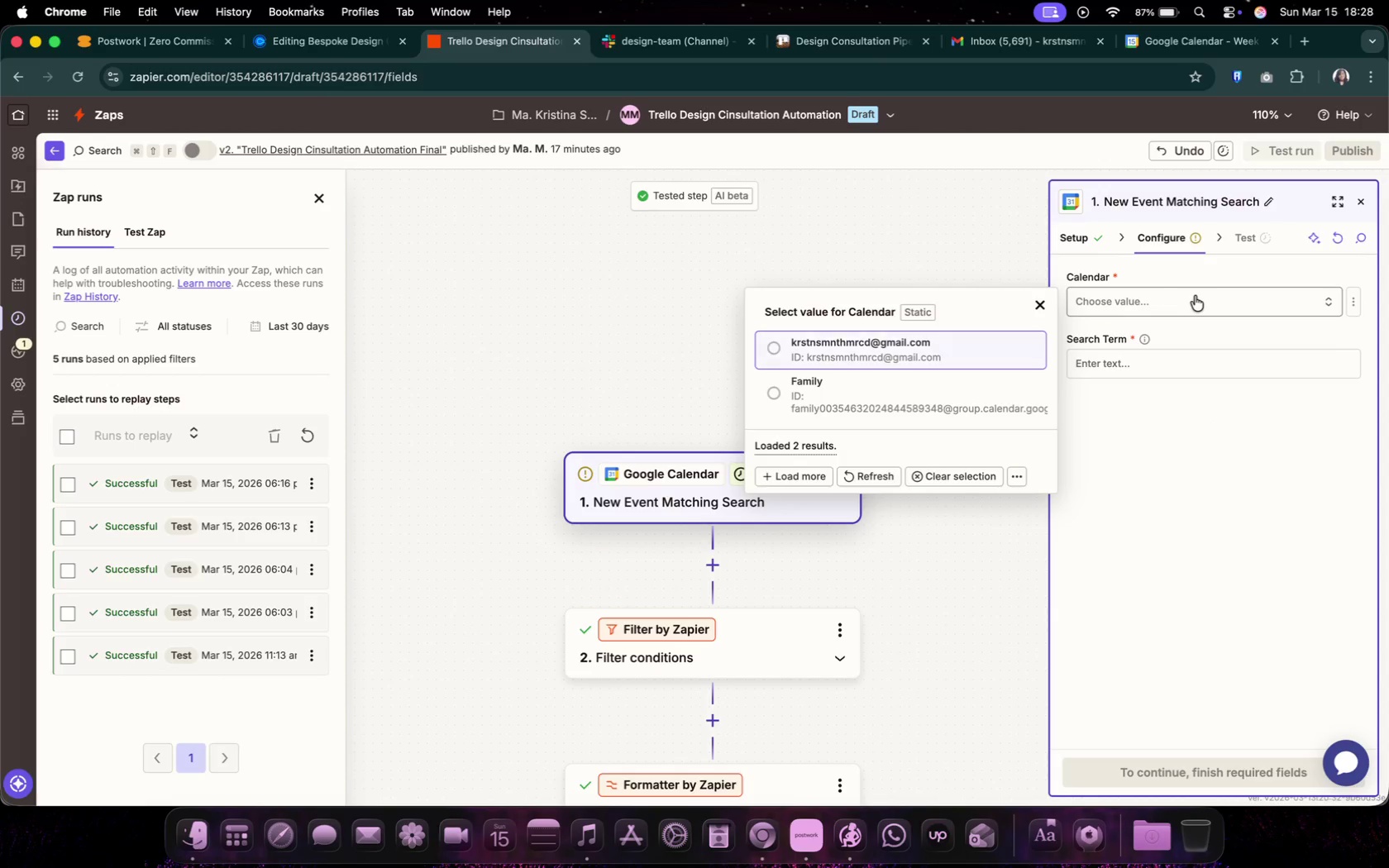 
left_click([955, 342])
 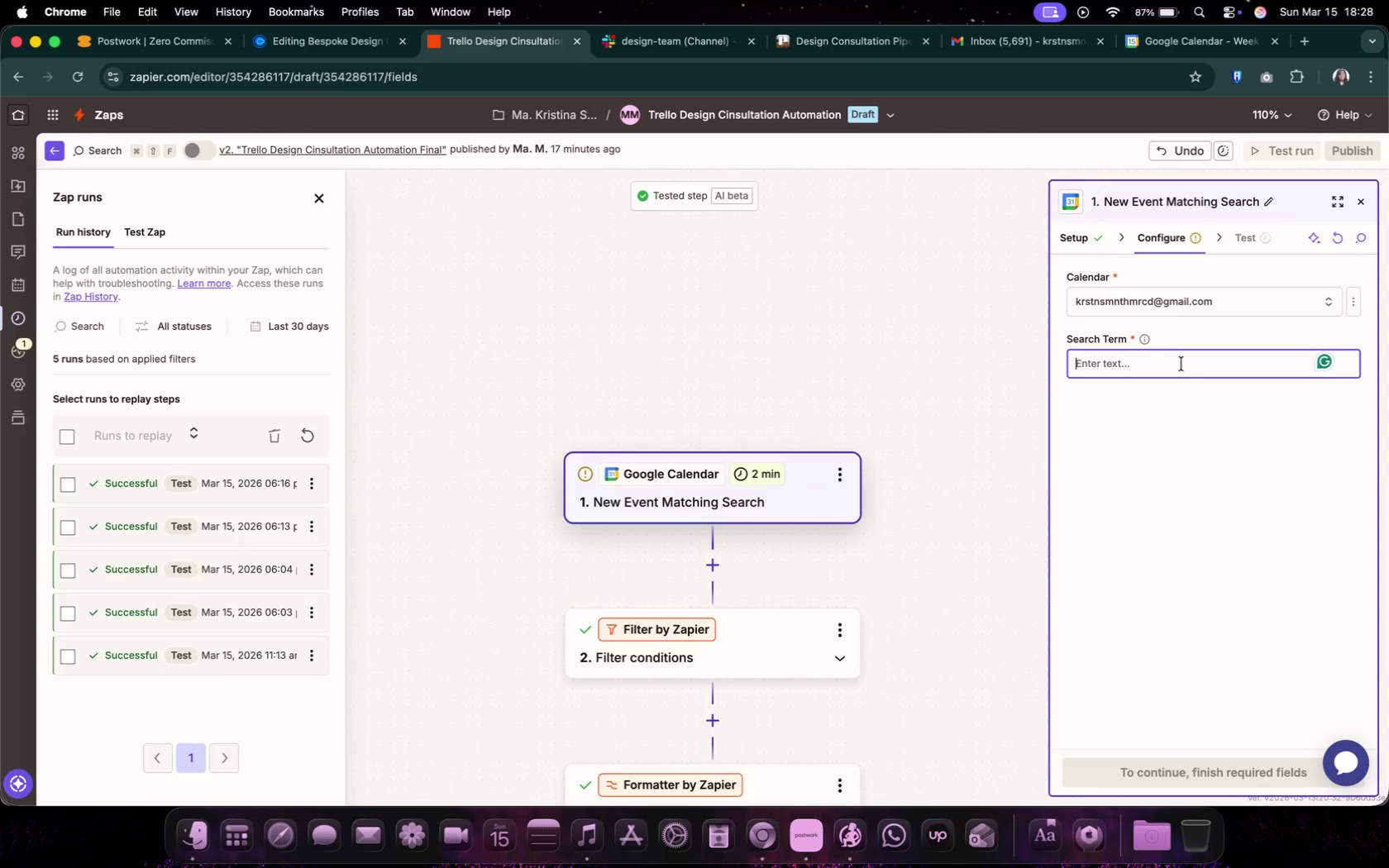 
left_click([1181, 364])
 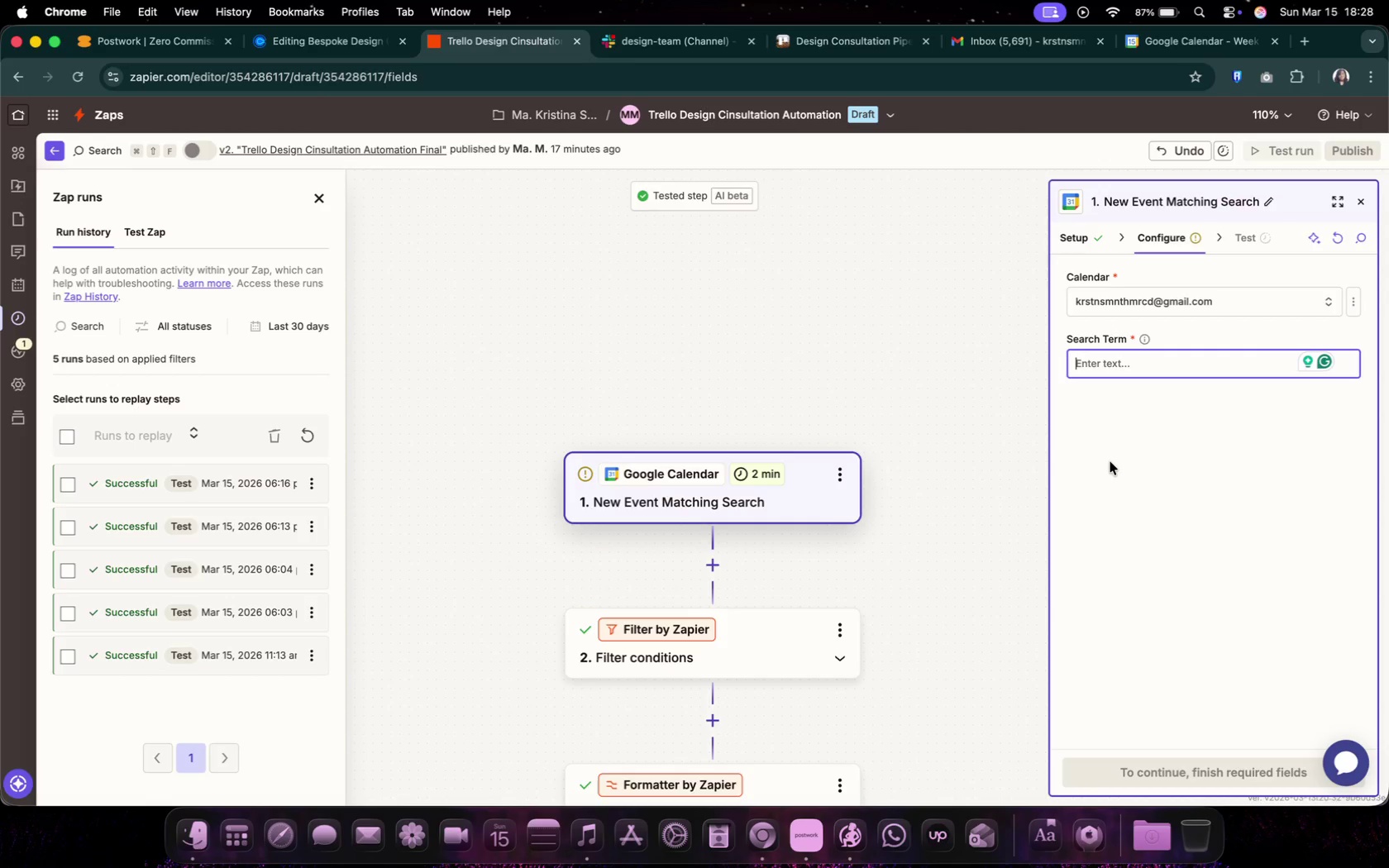 
wait(9.32)
 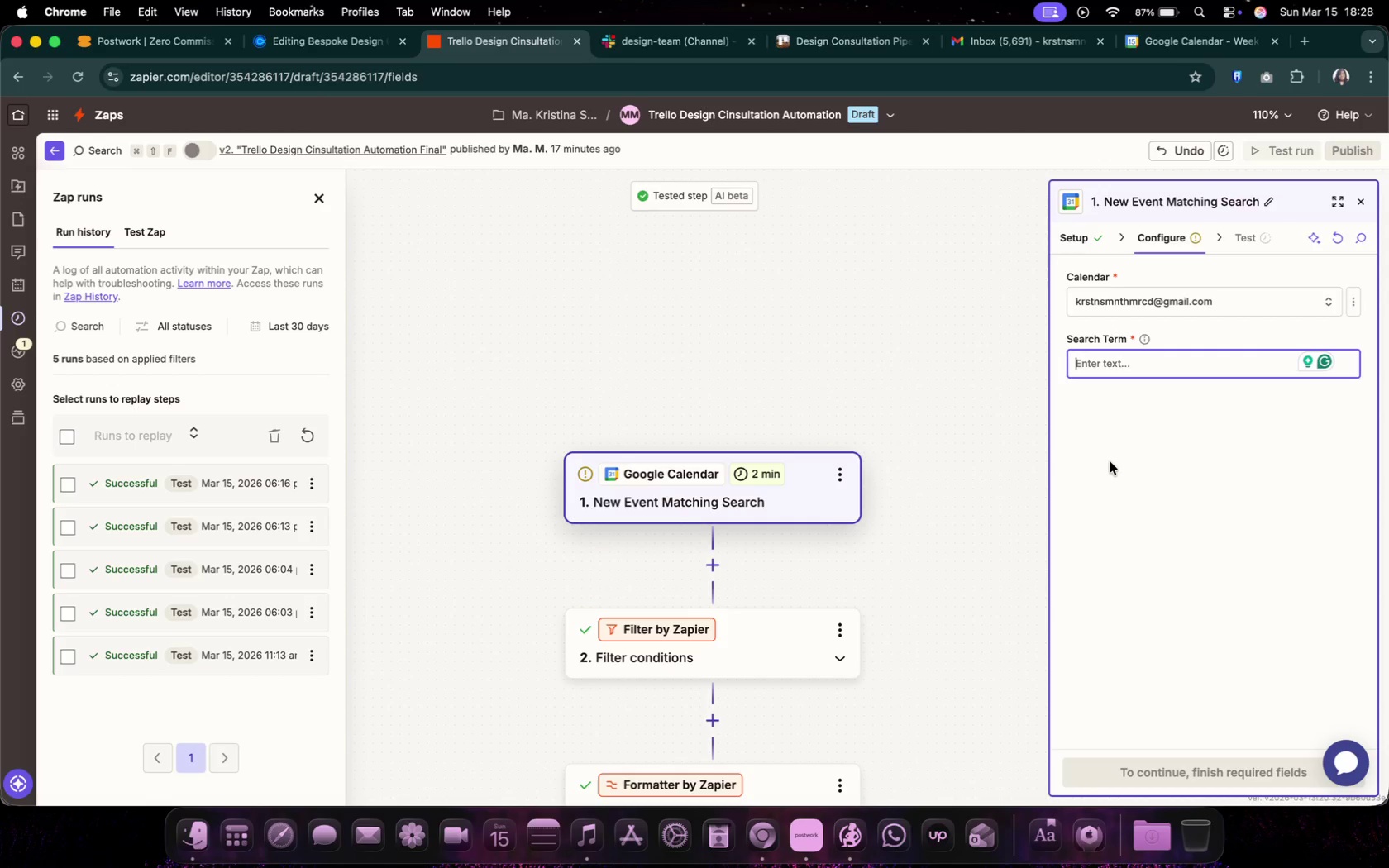 
type(Bespoke)
 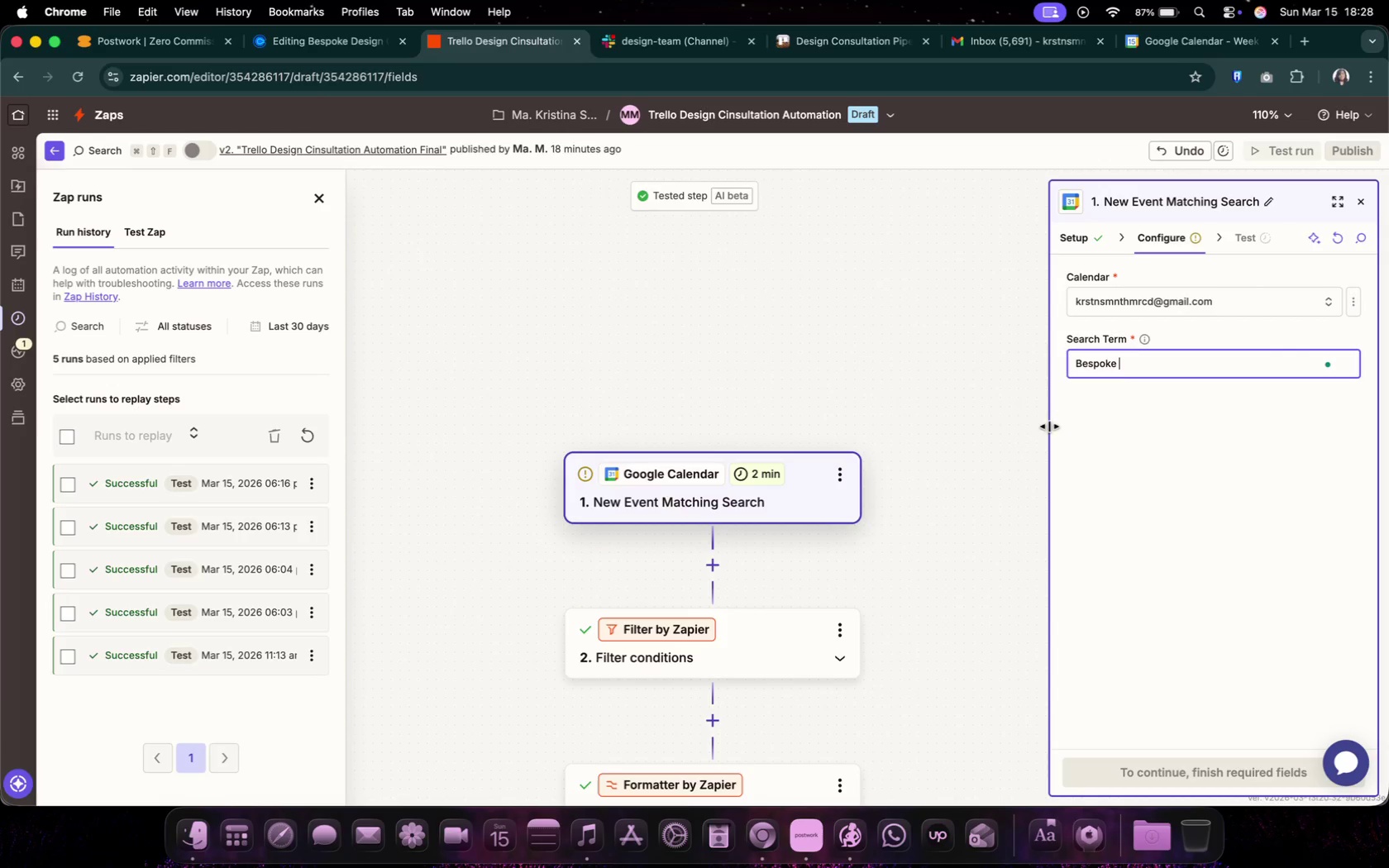 
type( Design Consultation)
 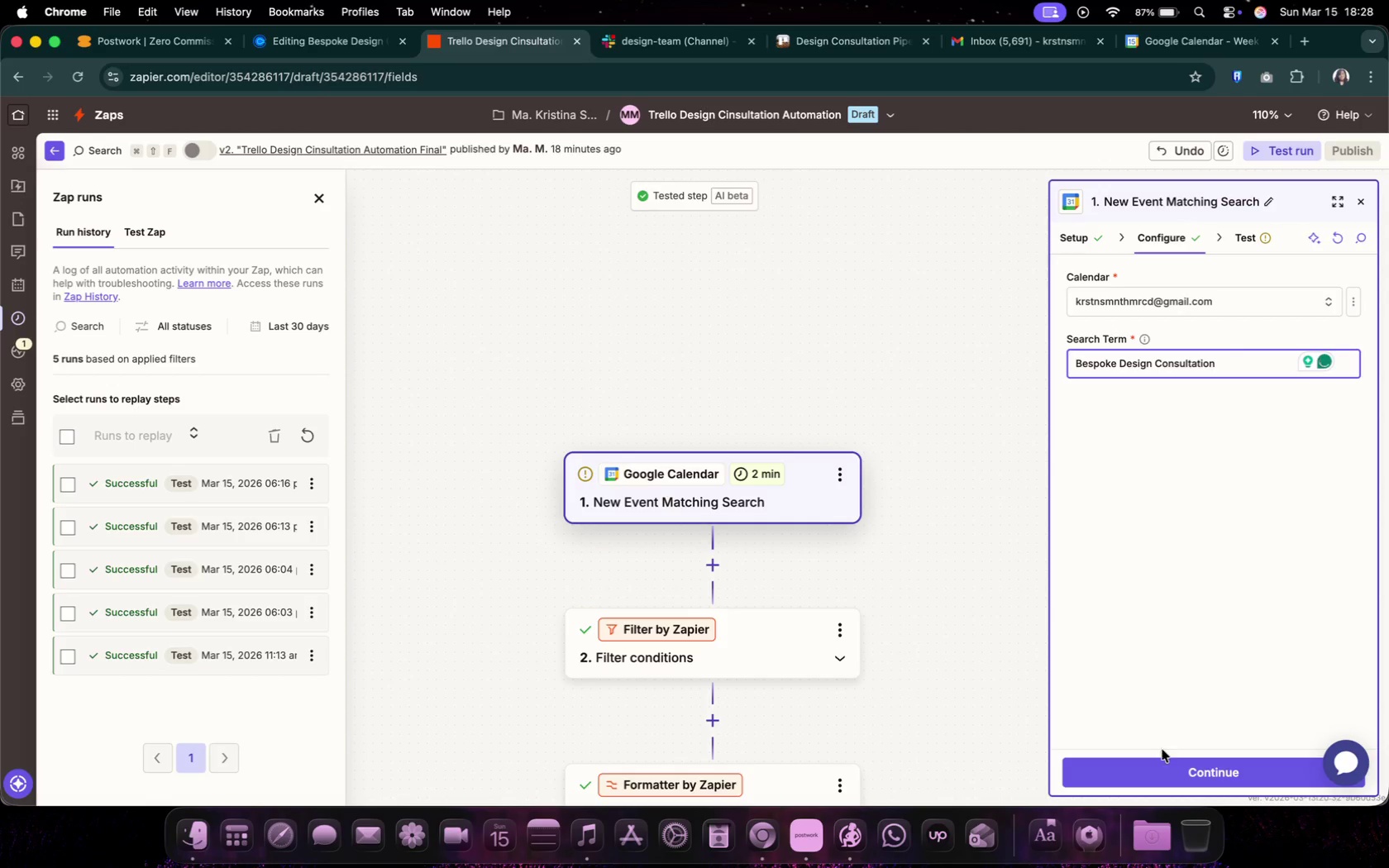 
left_click([1162, 757])
 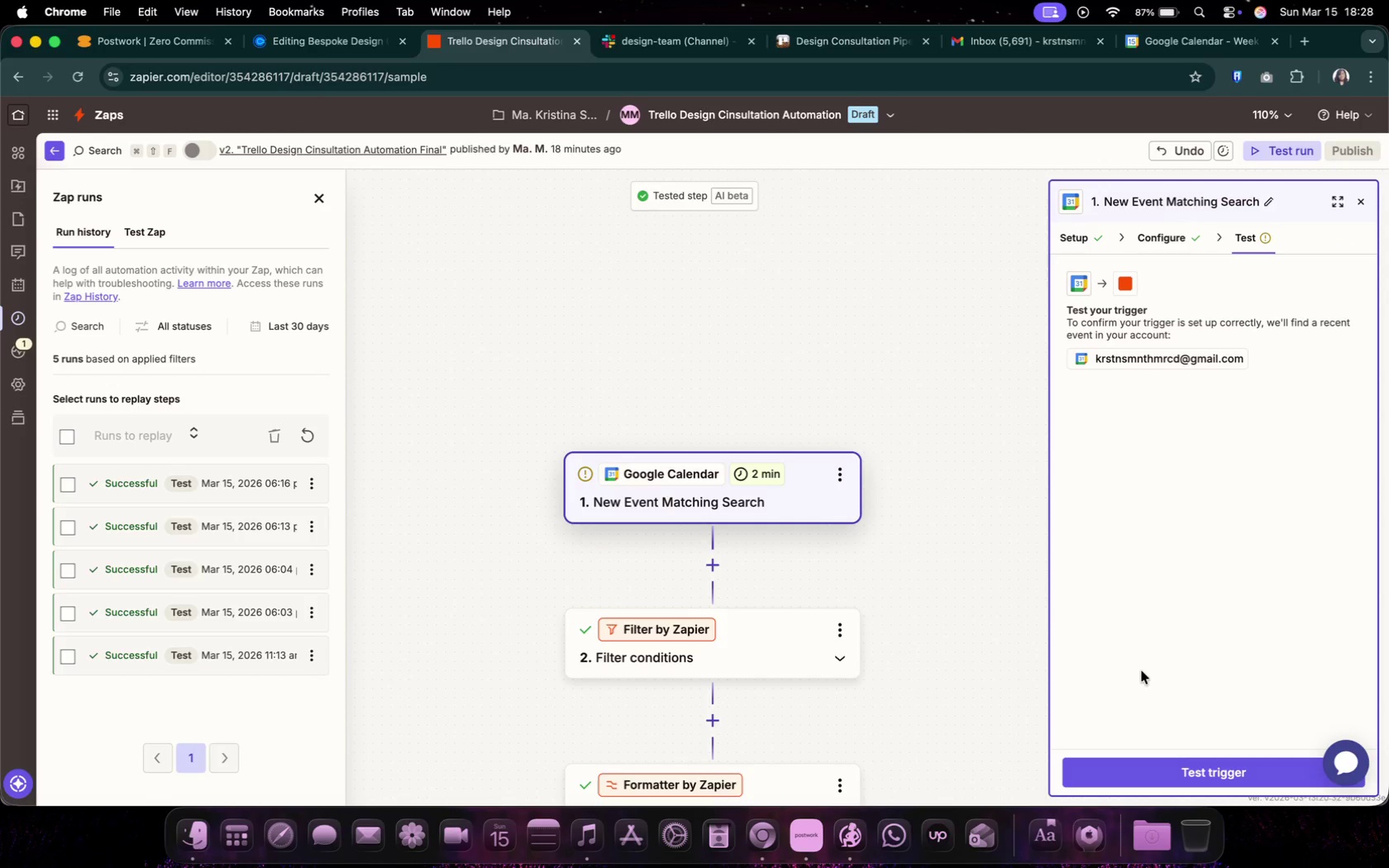 
left_click([1151, 762])
 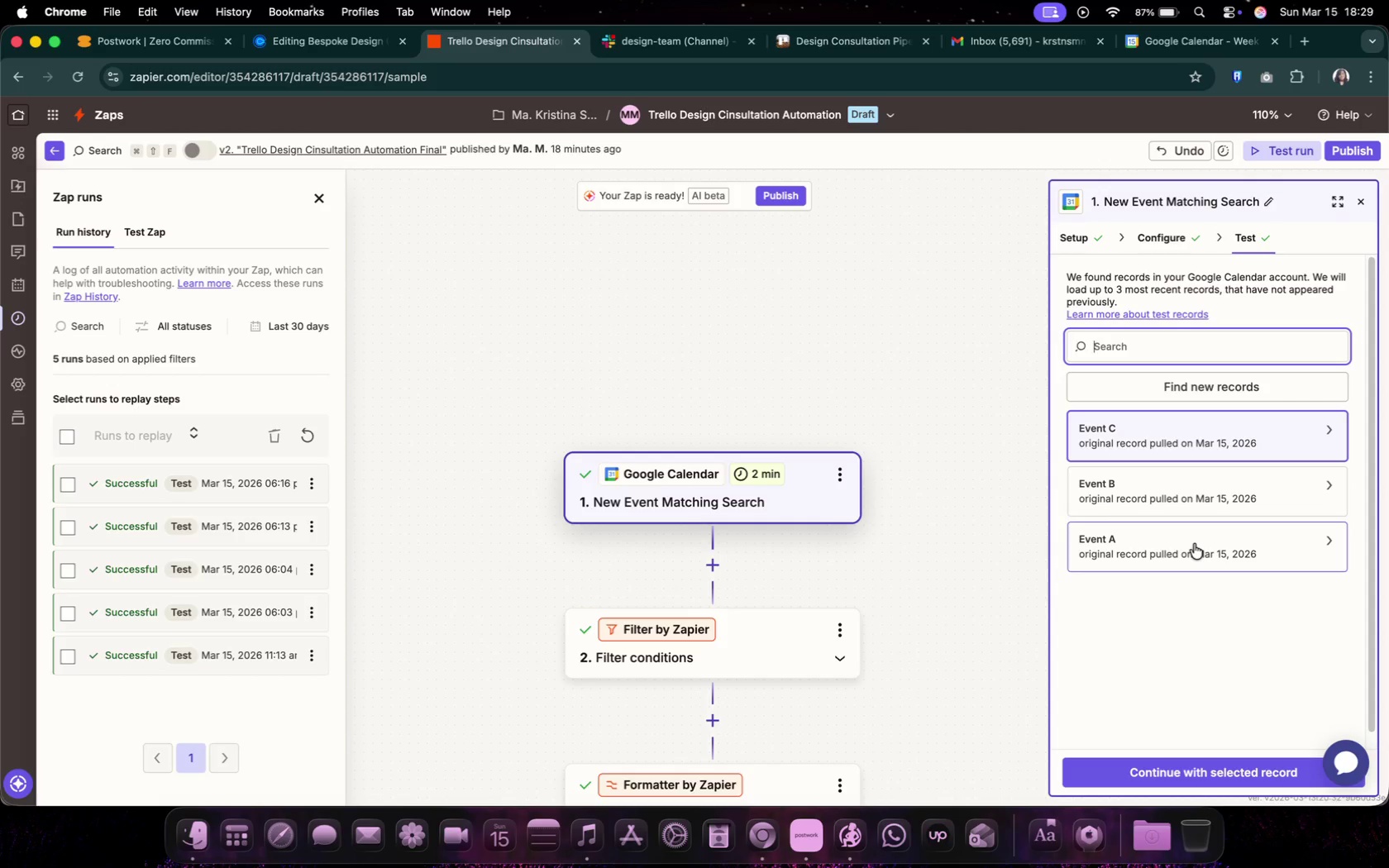 
wait(6.46)
 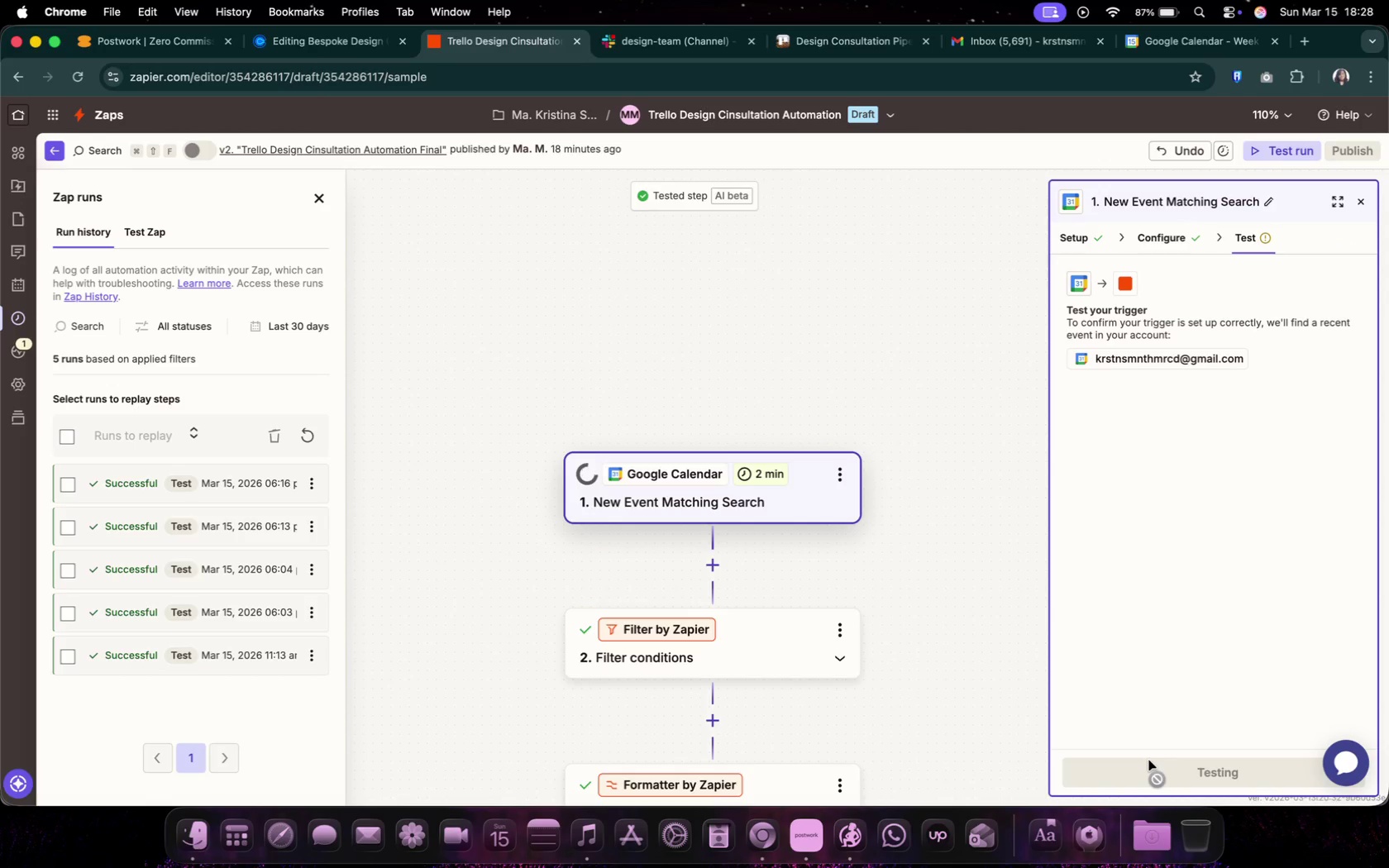 
left_click([1174, 374])
 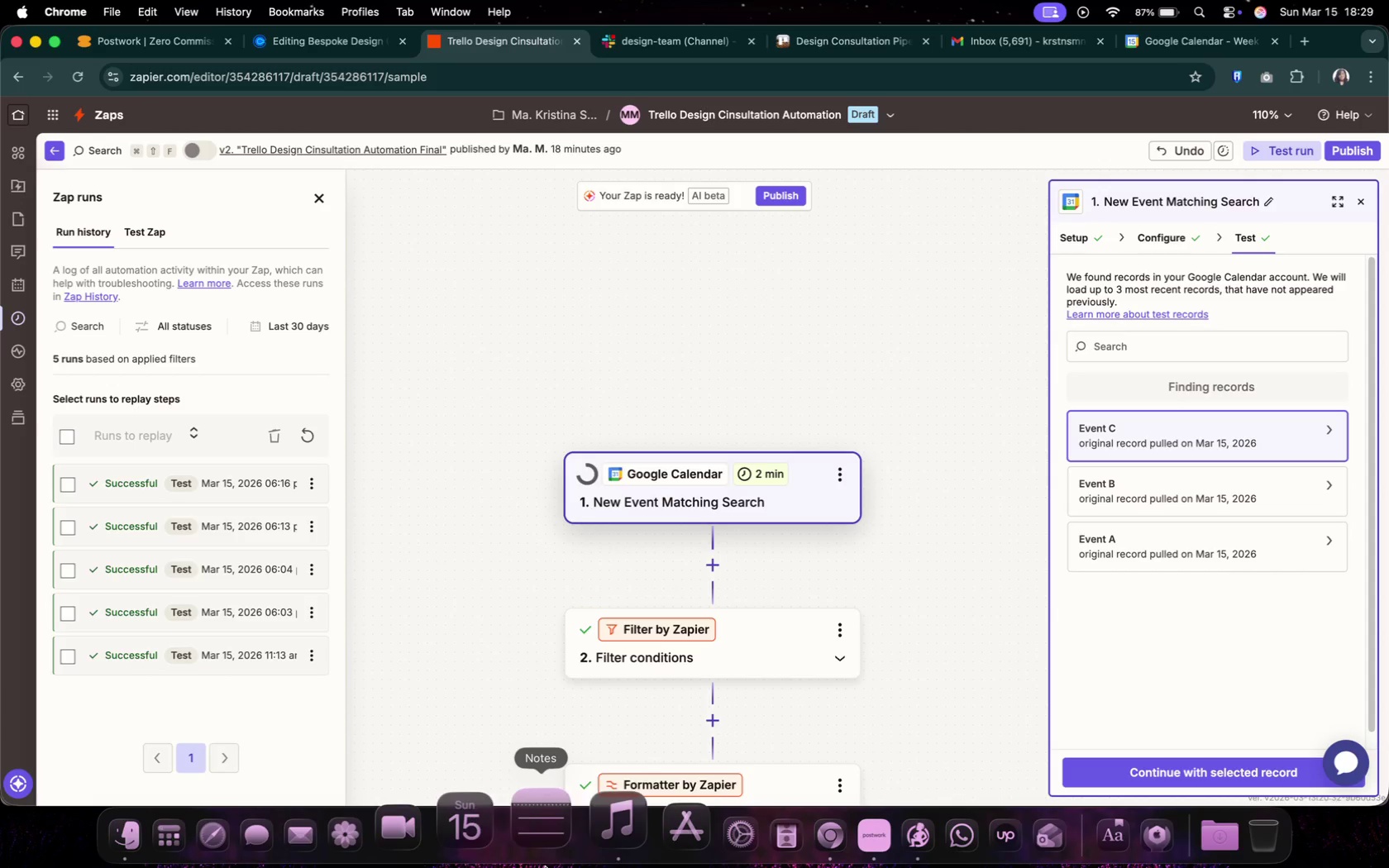 
right_click([773, 854])
 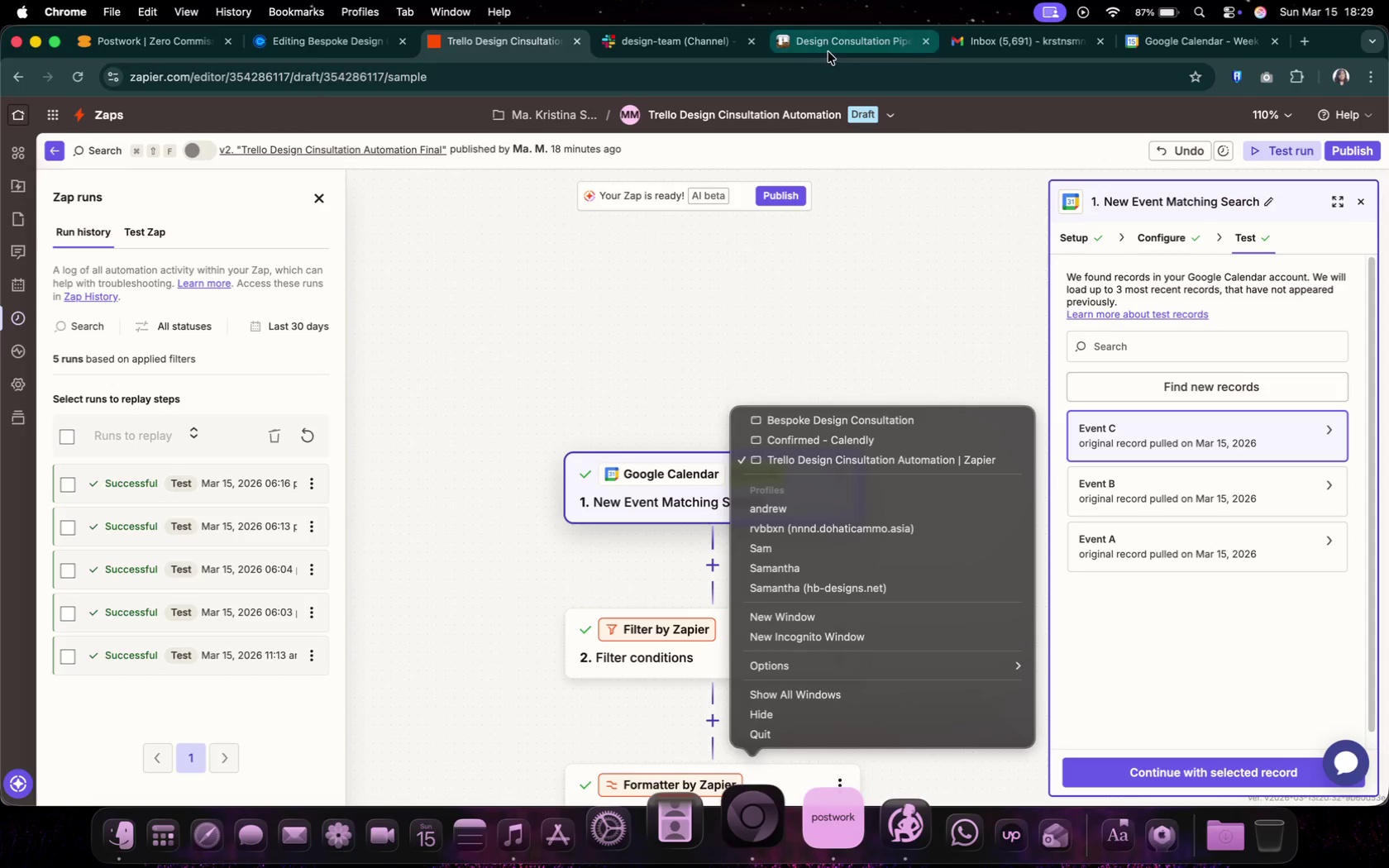 
left_click([708, 47])
 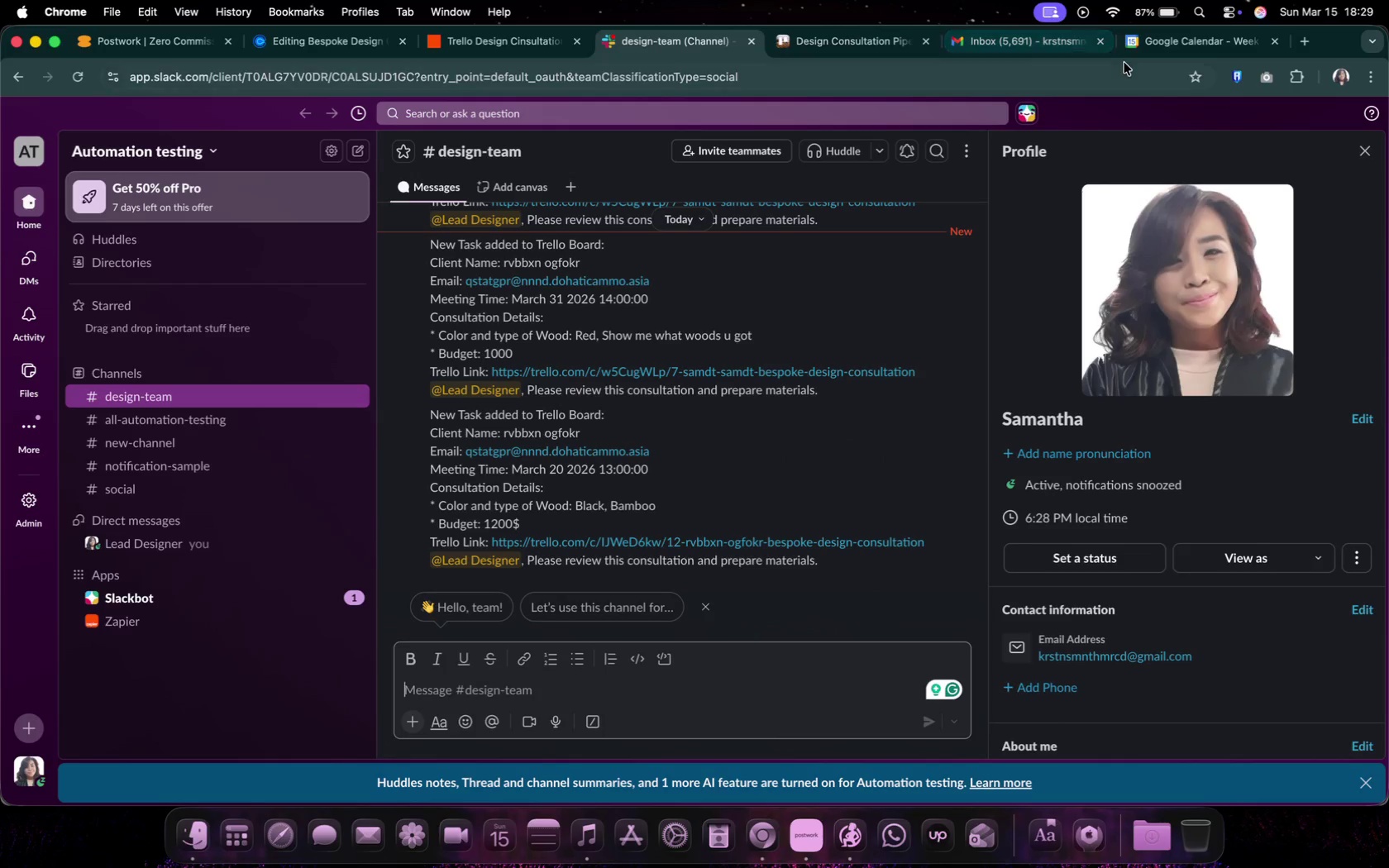 
left_click([1134, 46])
 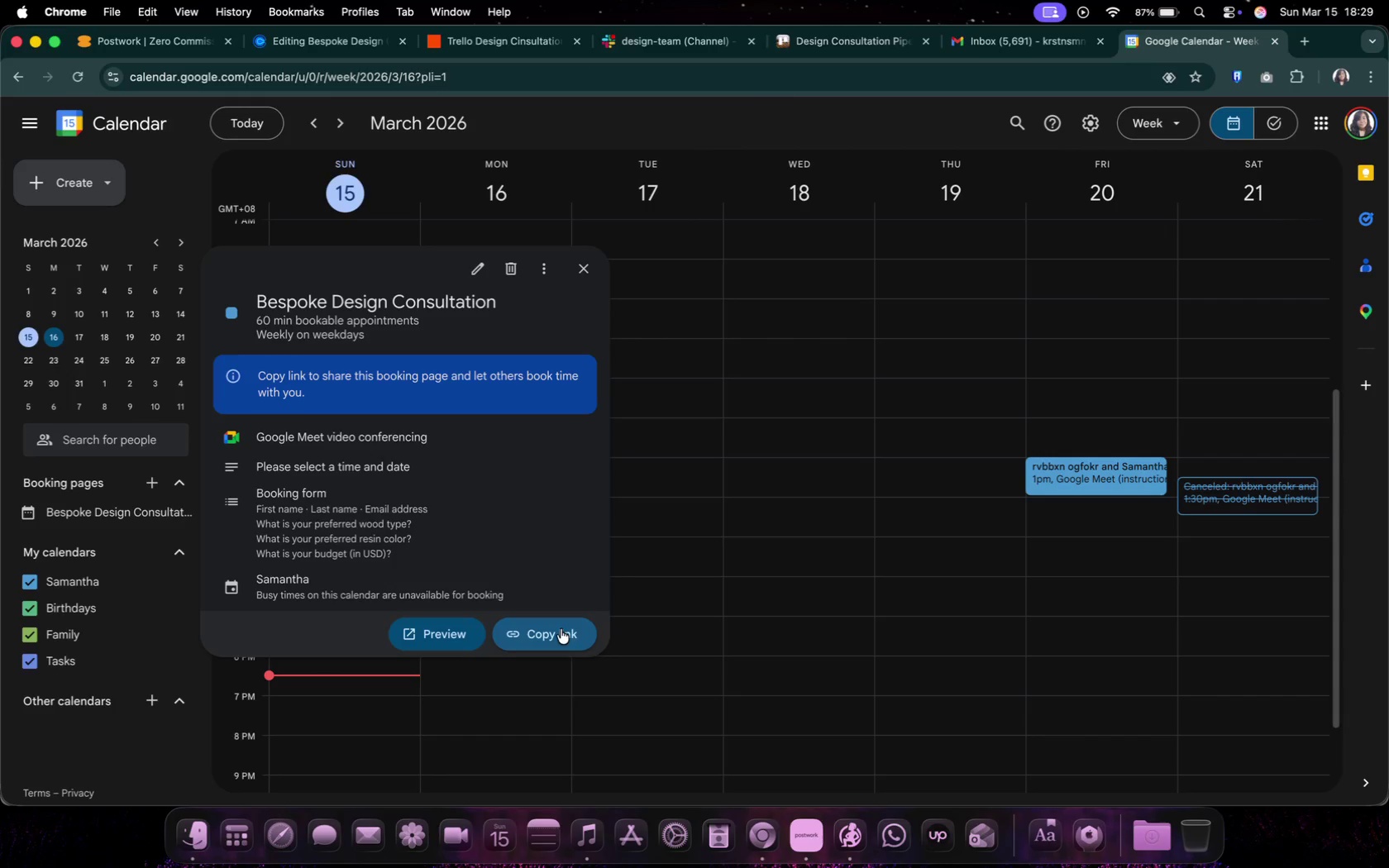 
left_click([554, 632])
 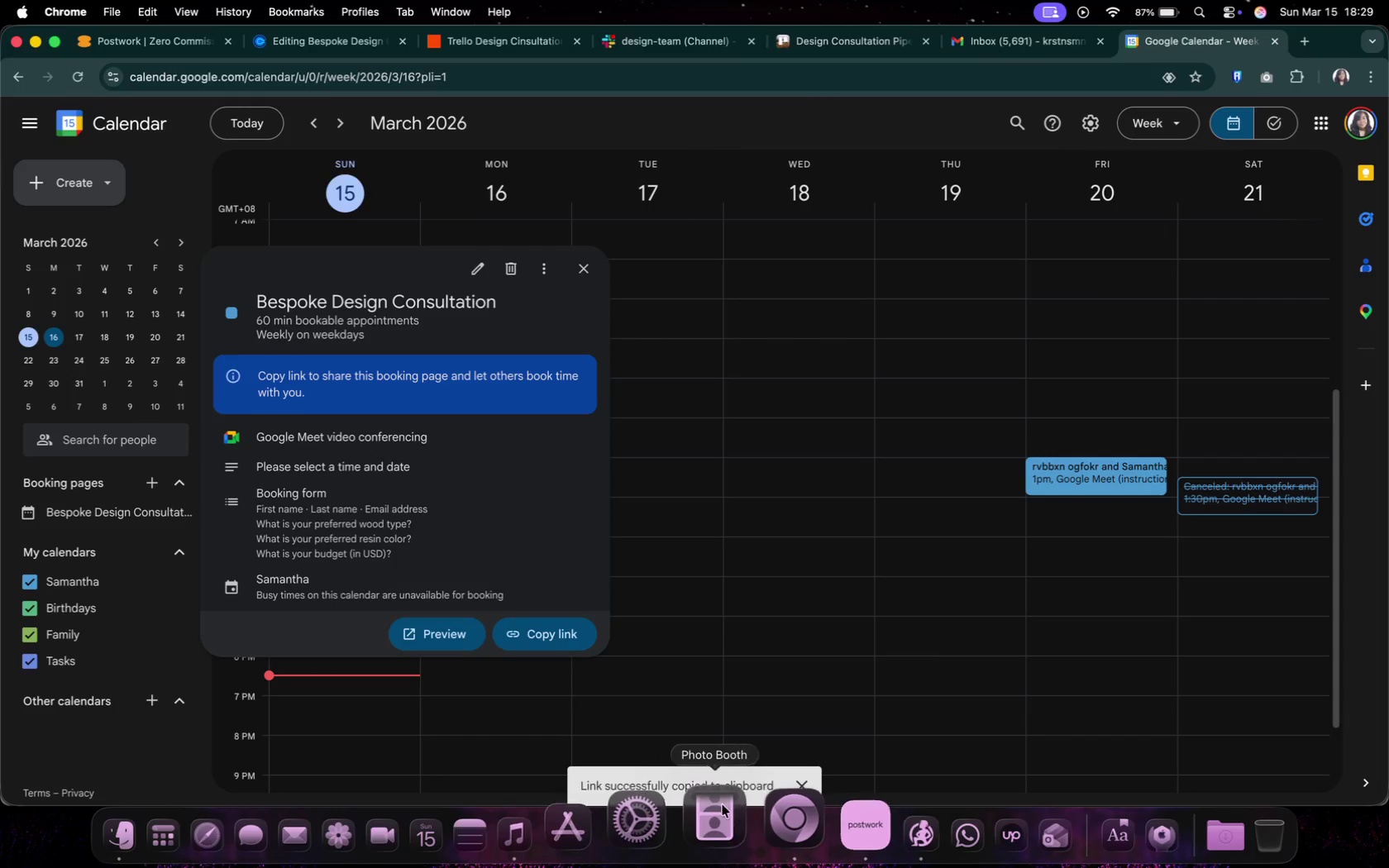 
right_click([759, 818])
 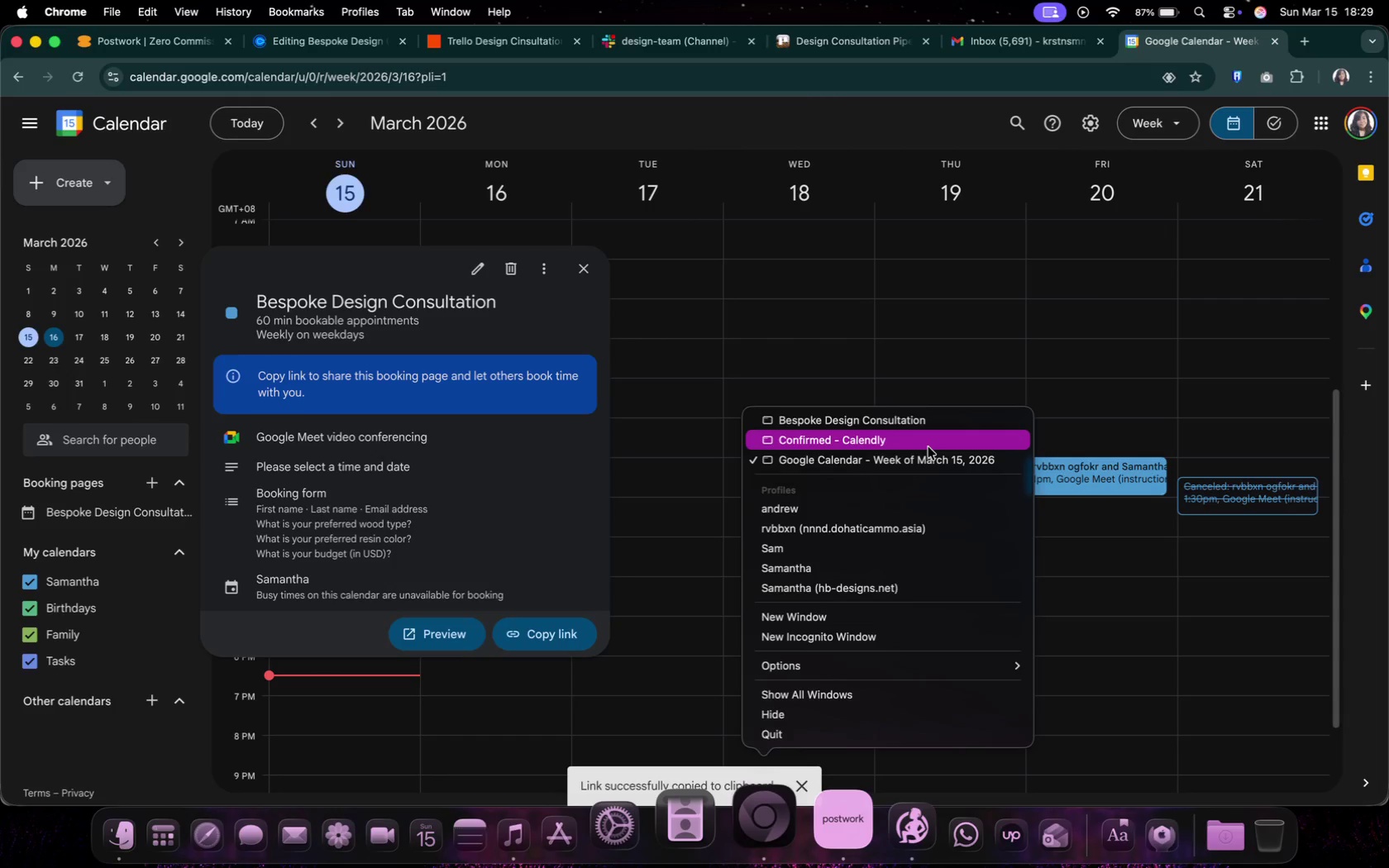 
left_click([928, 447])
 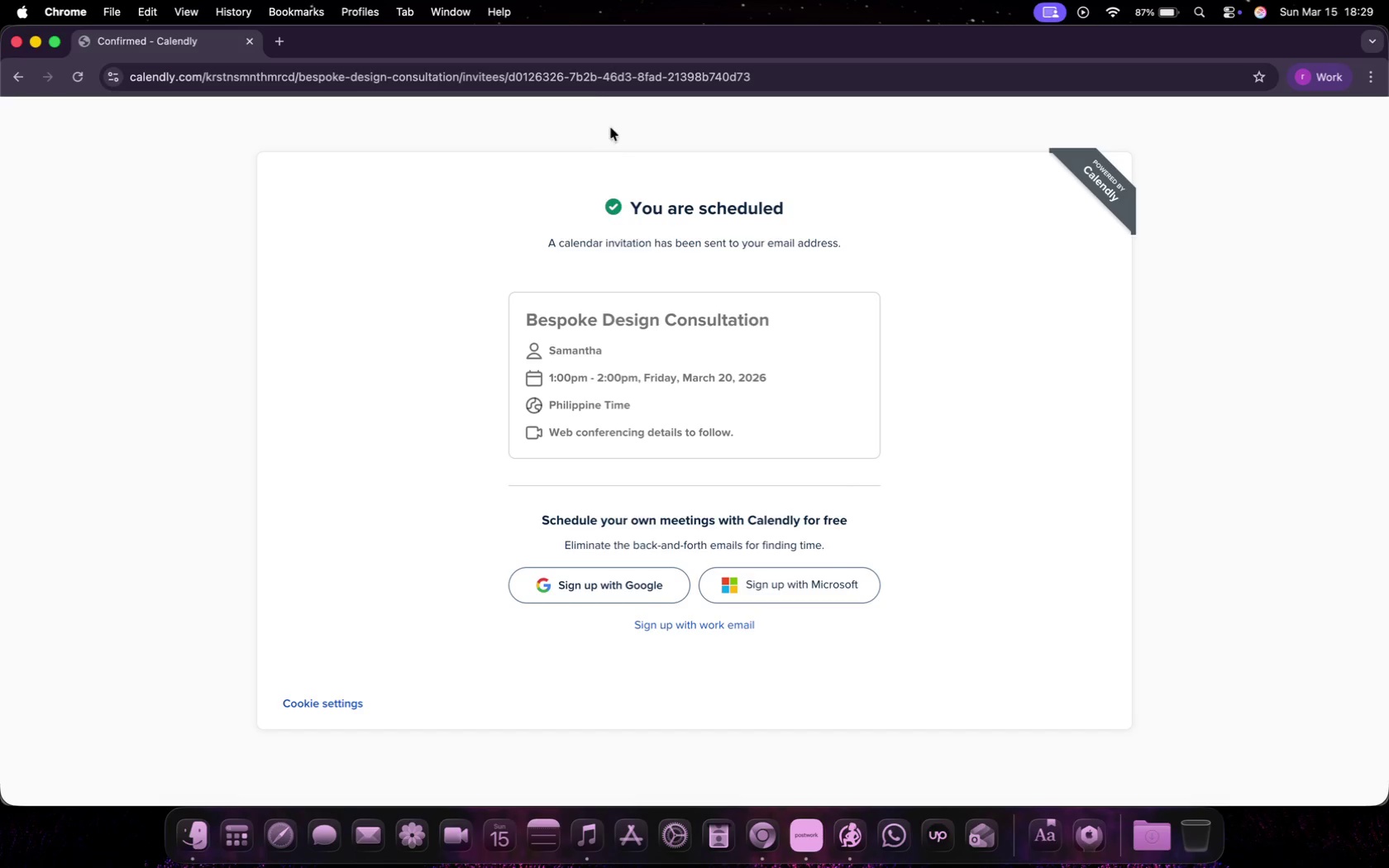 
left_click([595, 79])
 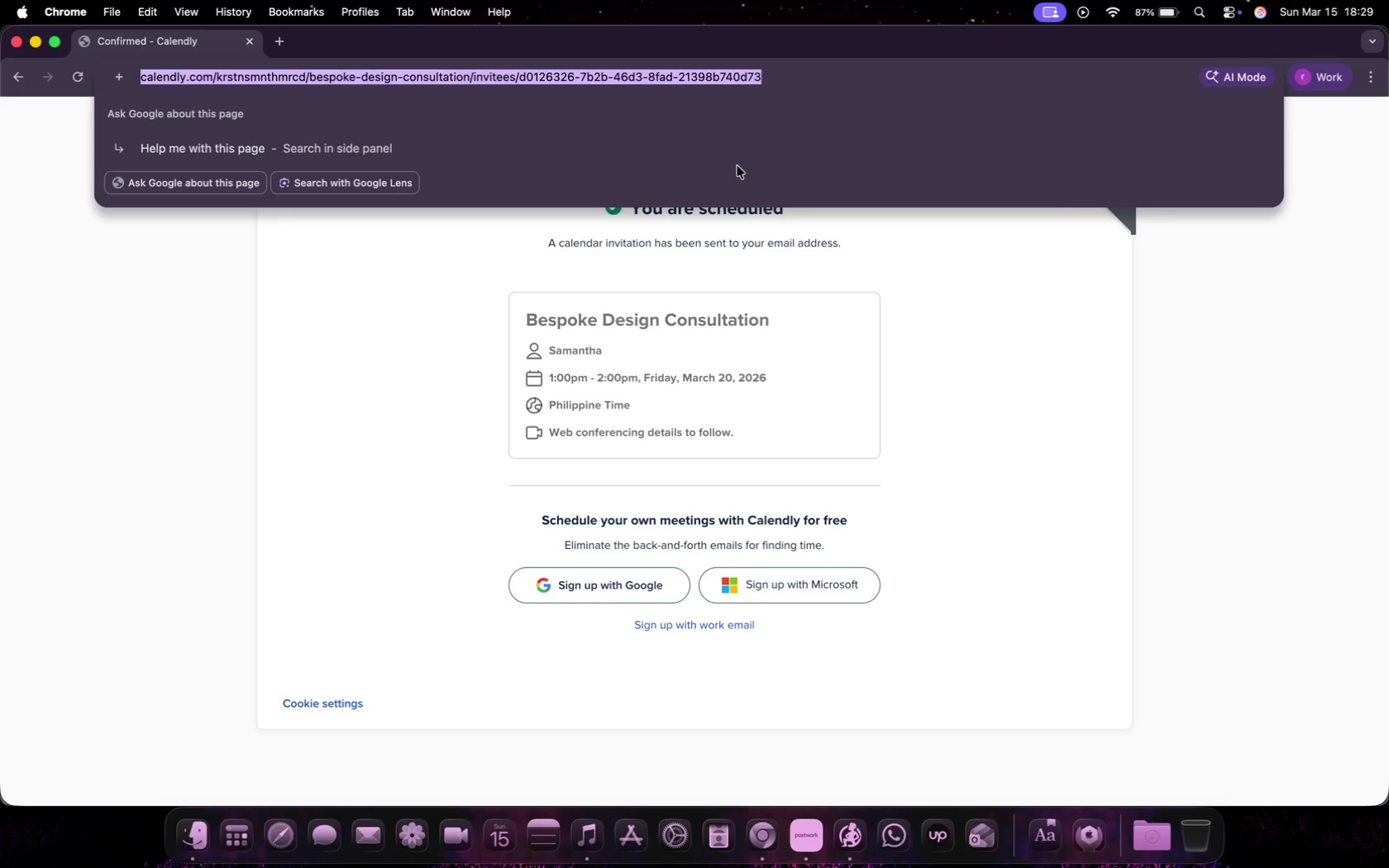 
key(Meta+V)
 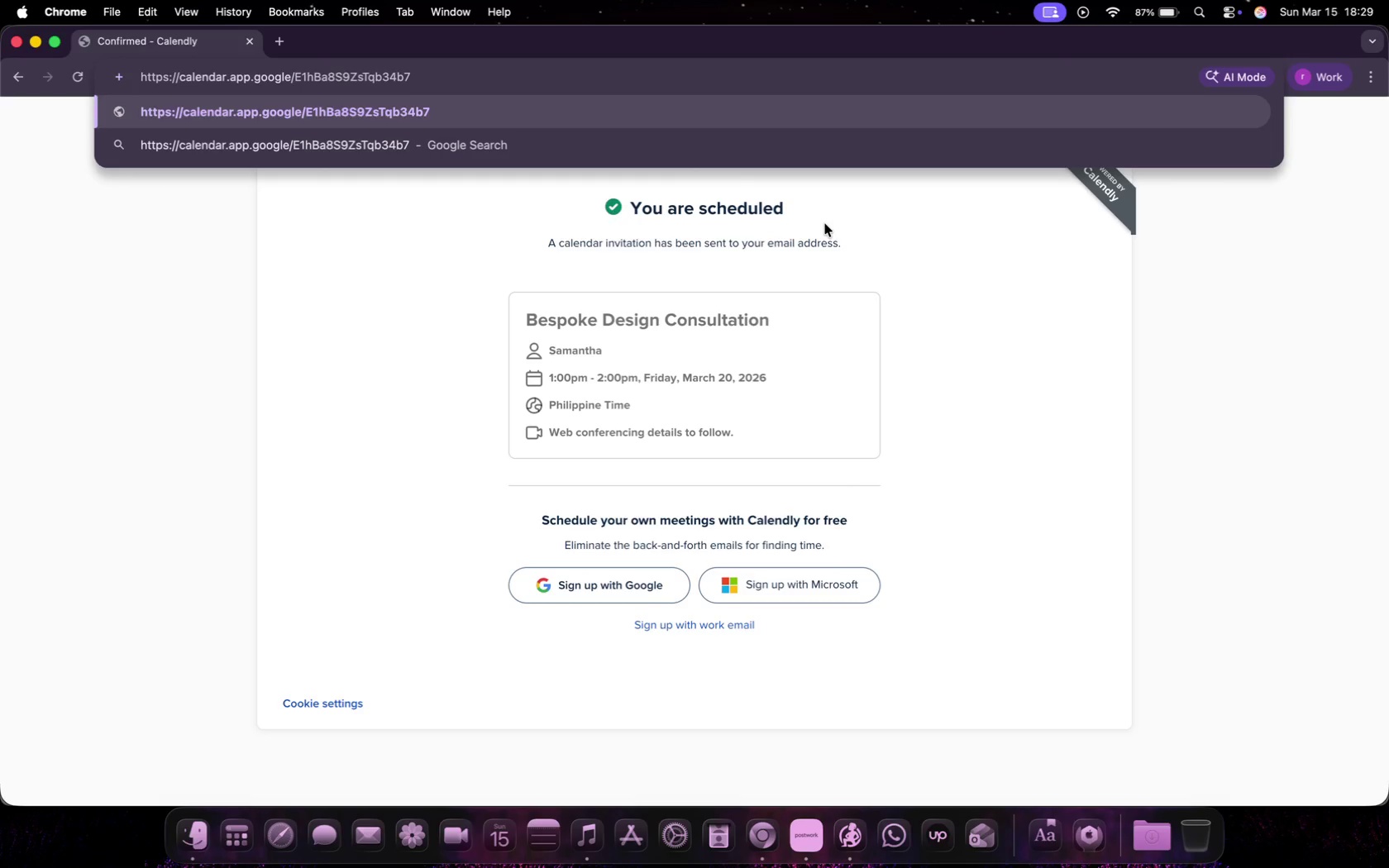 
key(Enter)
 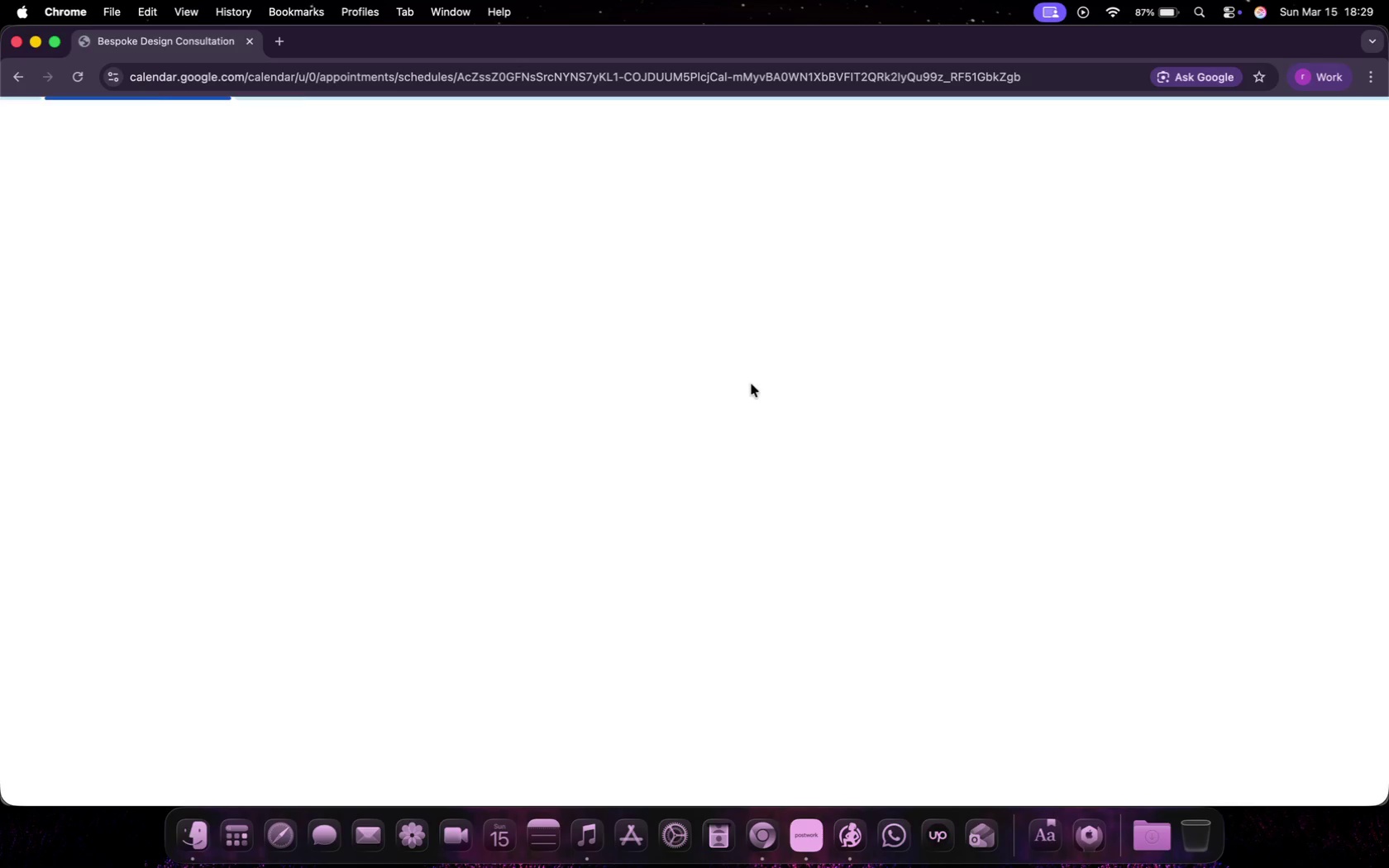 
wait(9.24)
 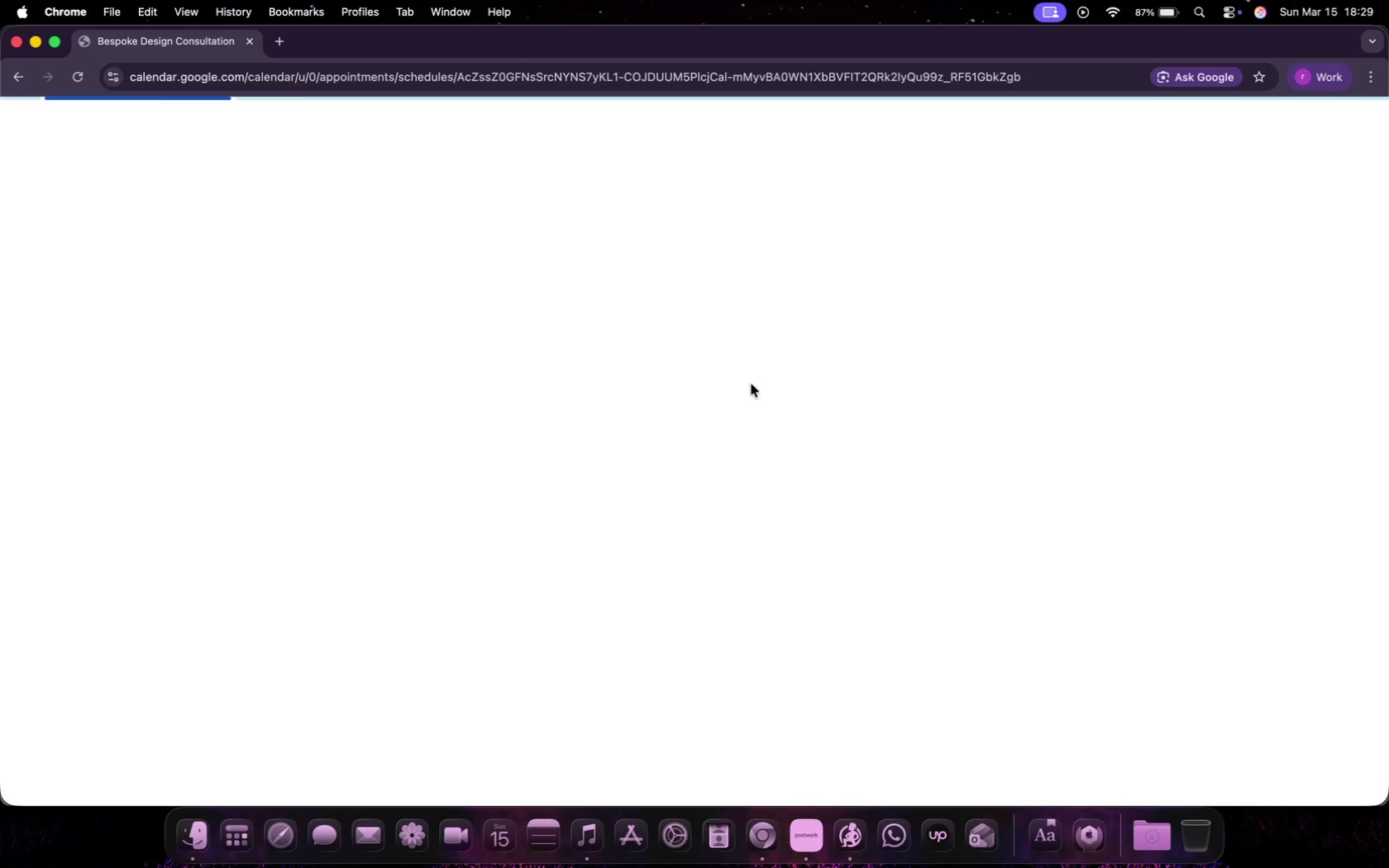 
scroll: coordinate [547, 463], scroll_direction: down, amount: 3.0
 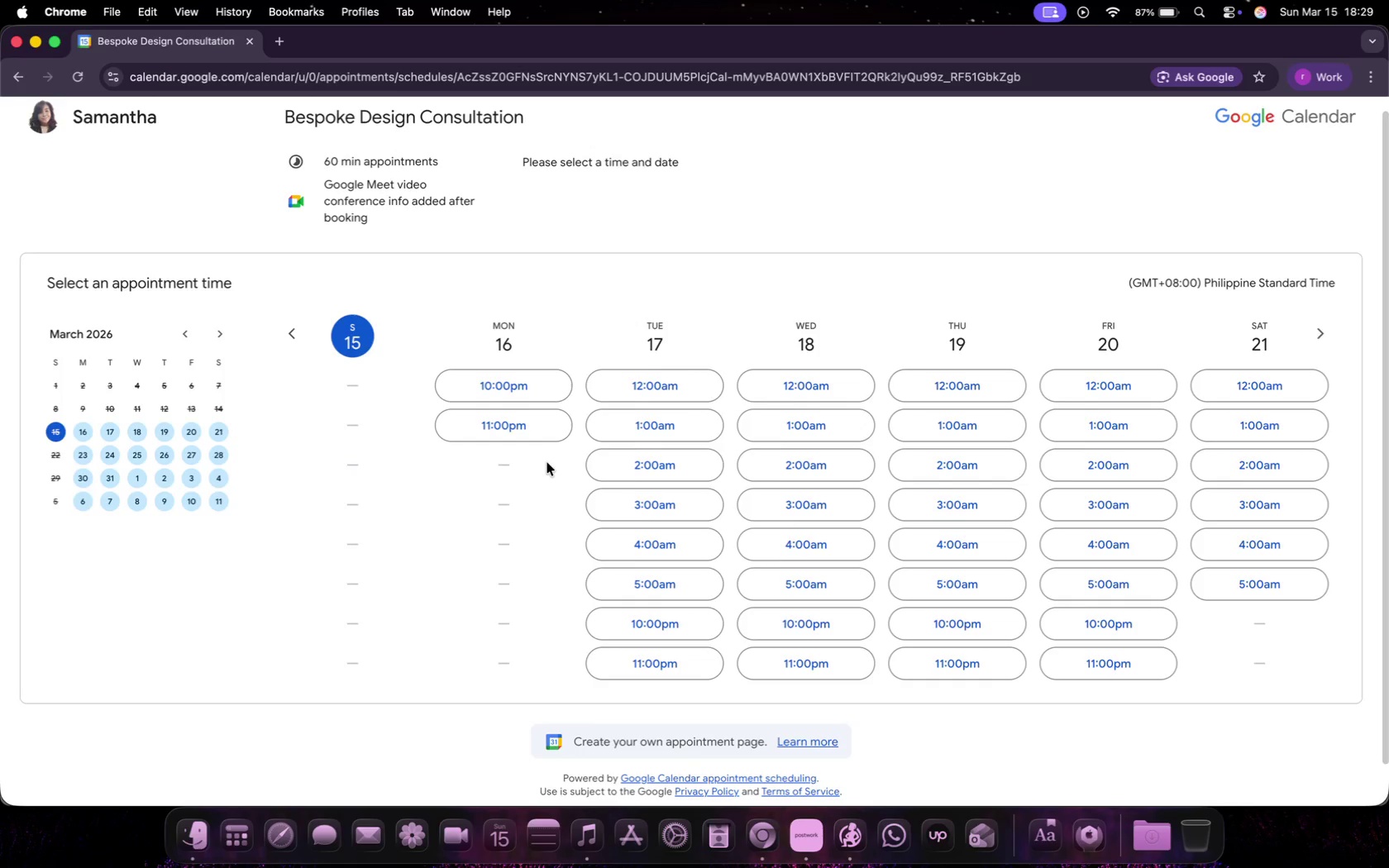 
scroll: coordinate [547, 463], scroll_direction: up, amount: 4.0
 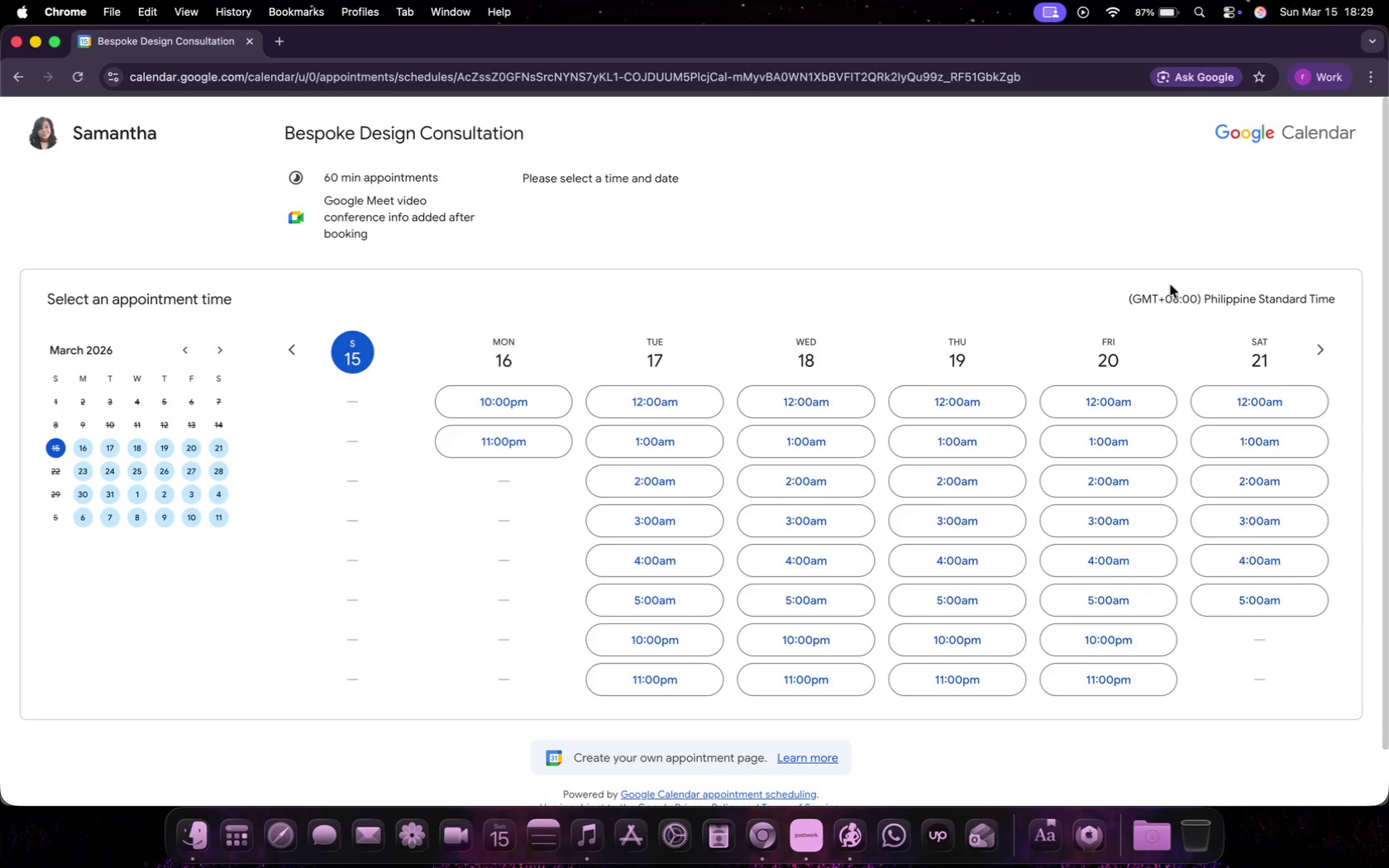 
double_click([1159, 302])
 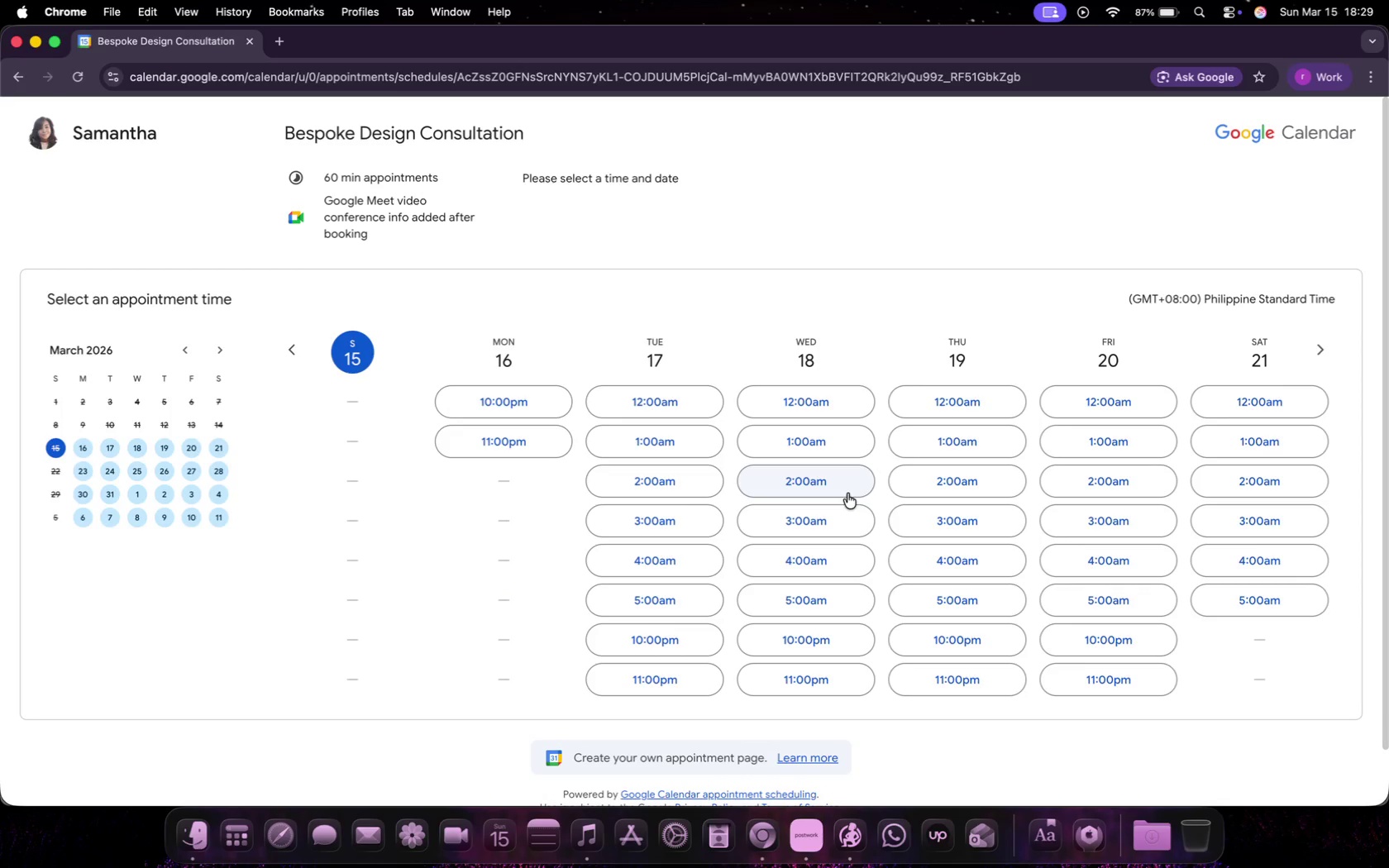 
left_click([989, 535])
 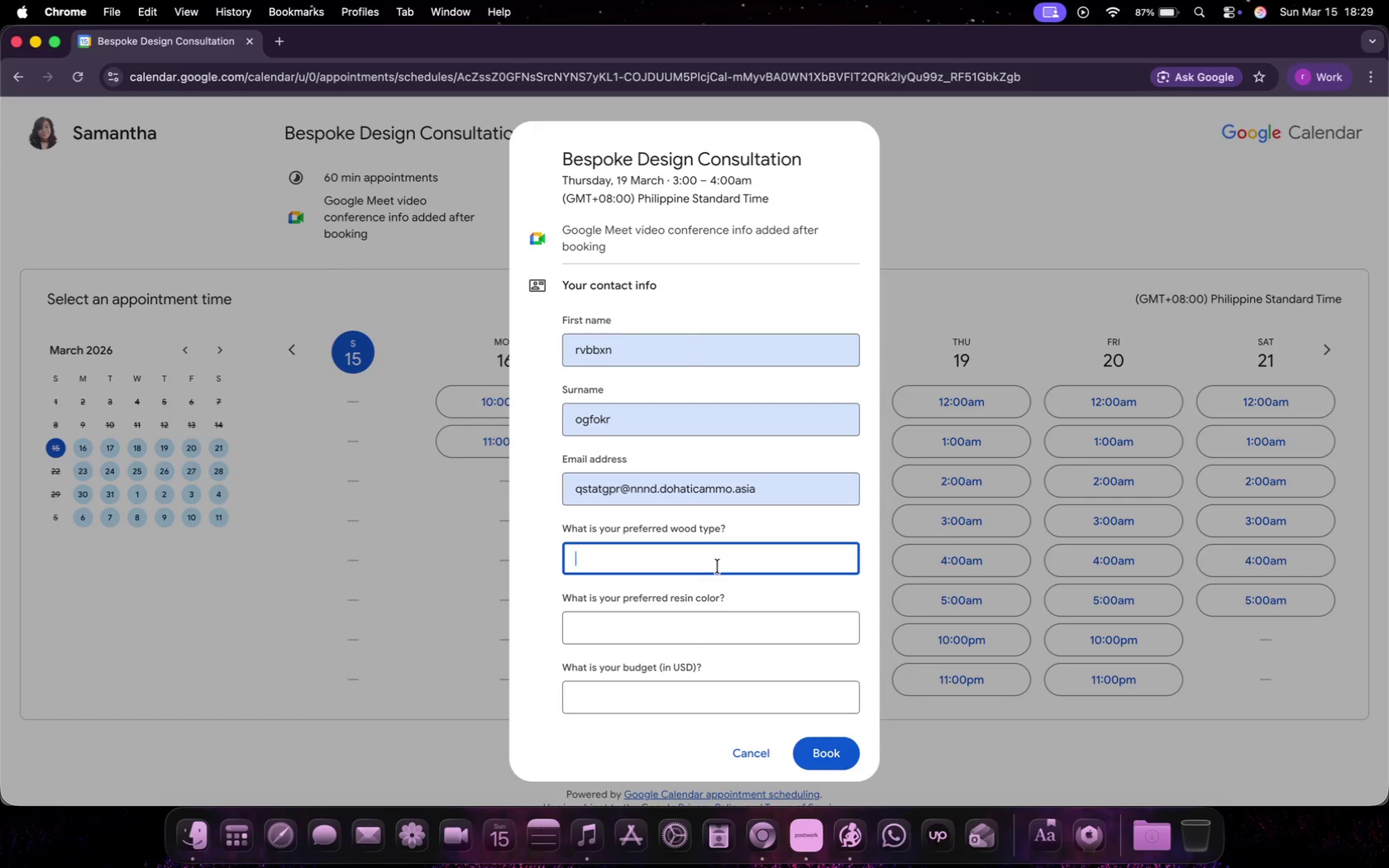 
type(Bamboo)
key(Tab)
type(Red)
 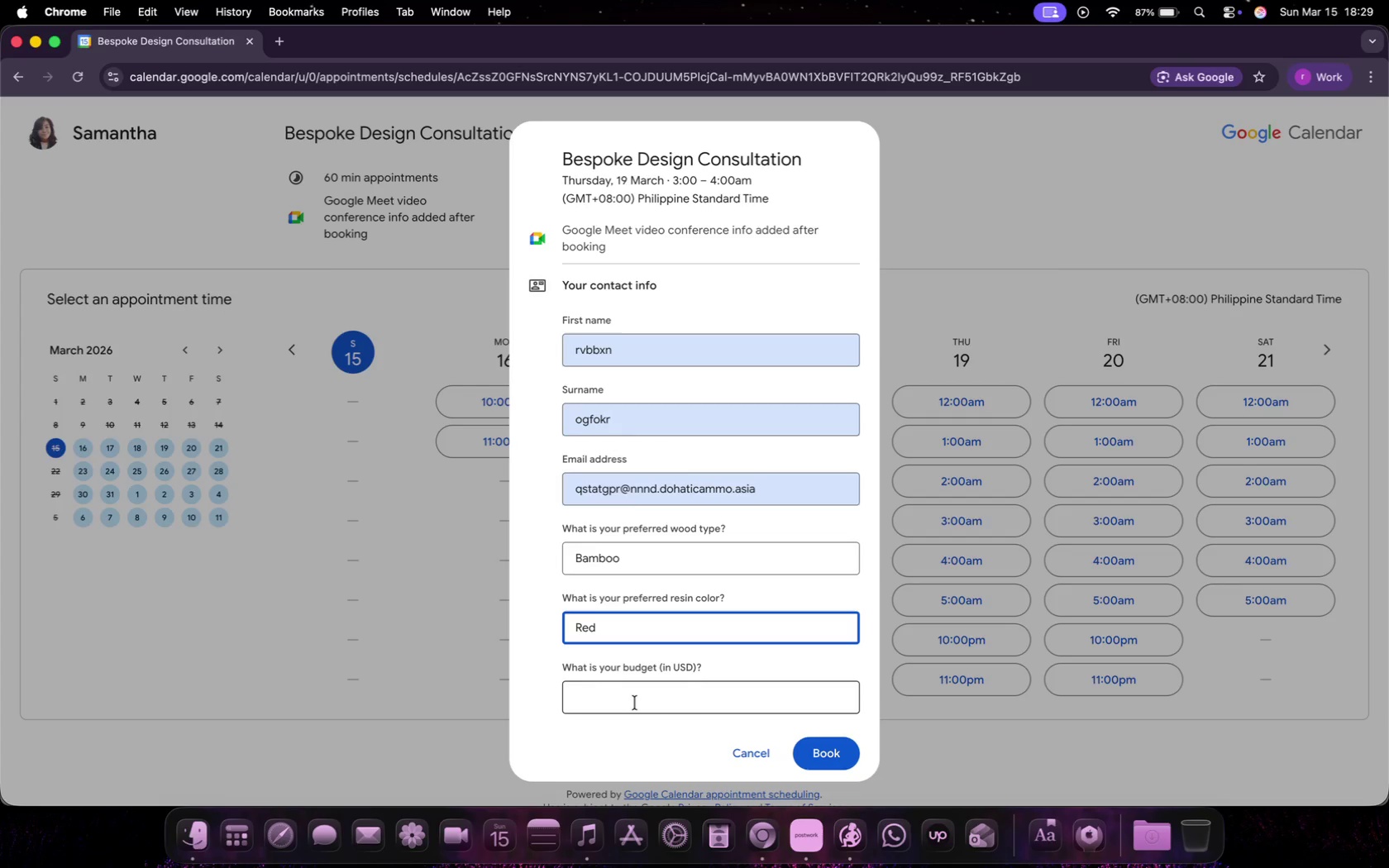 
type(1200)
 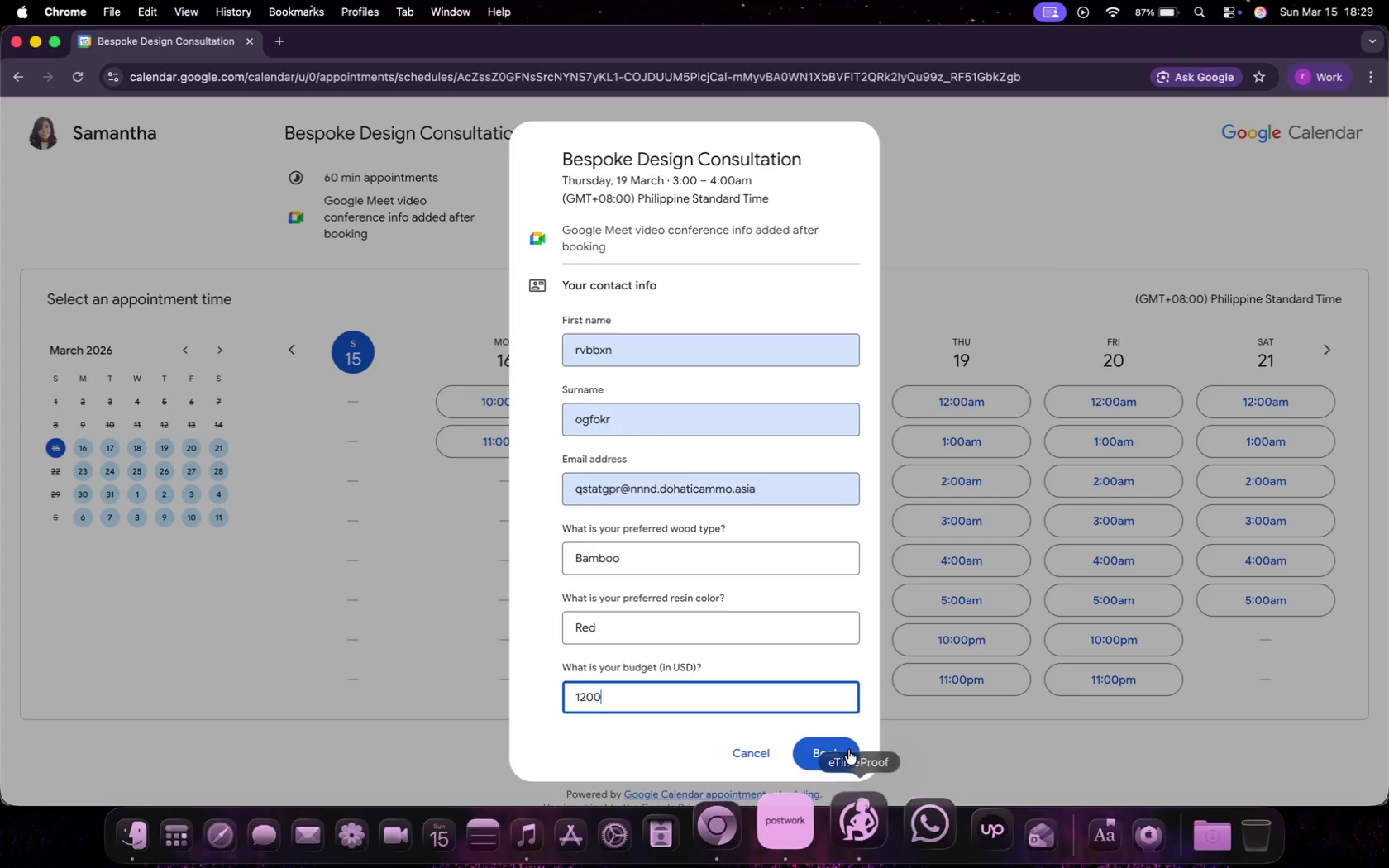 
left_click([833, 742])
 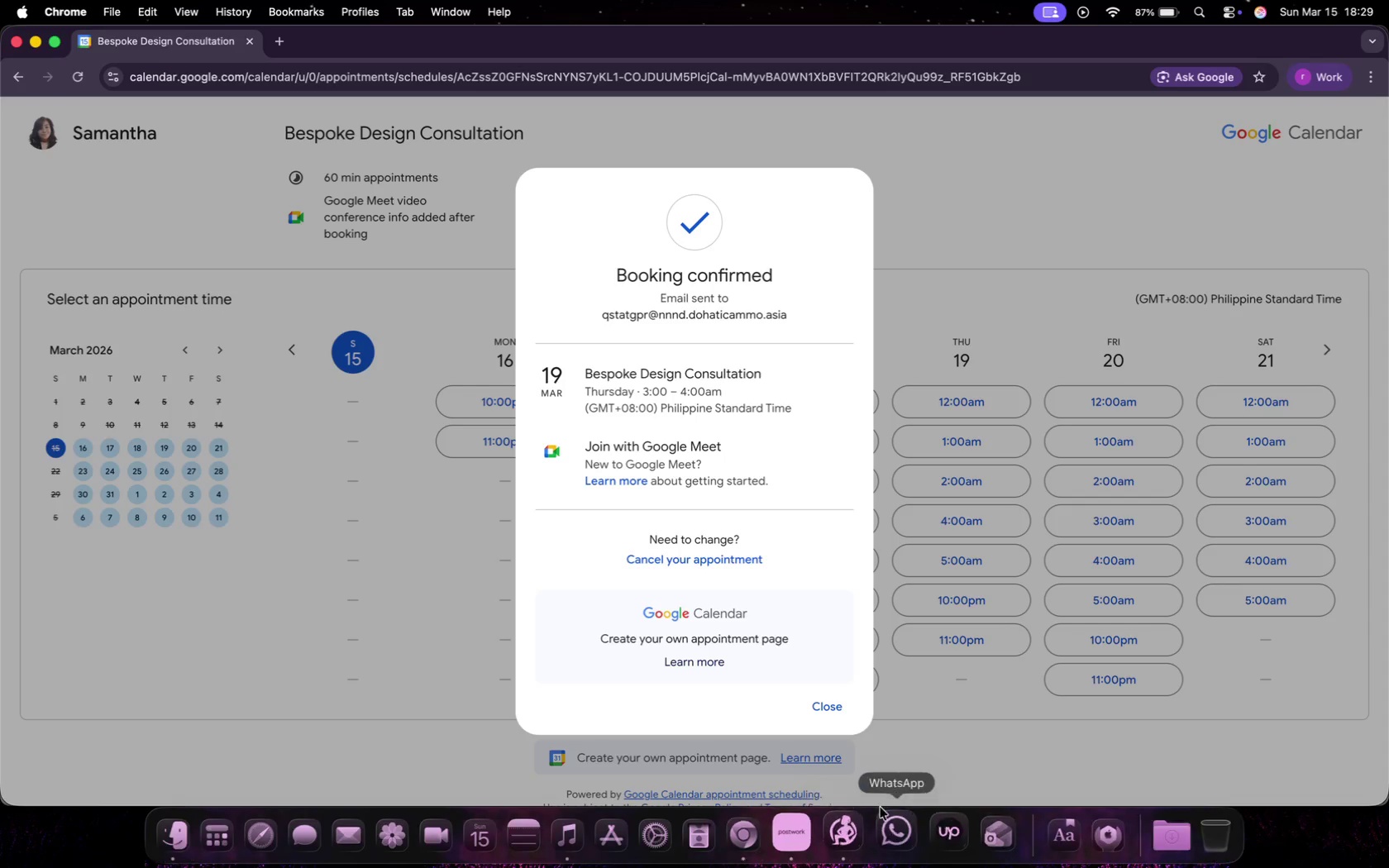 
mouse_move([821, 828])
 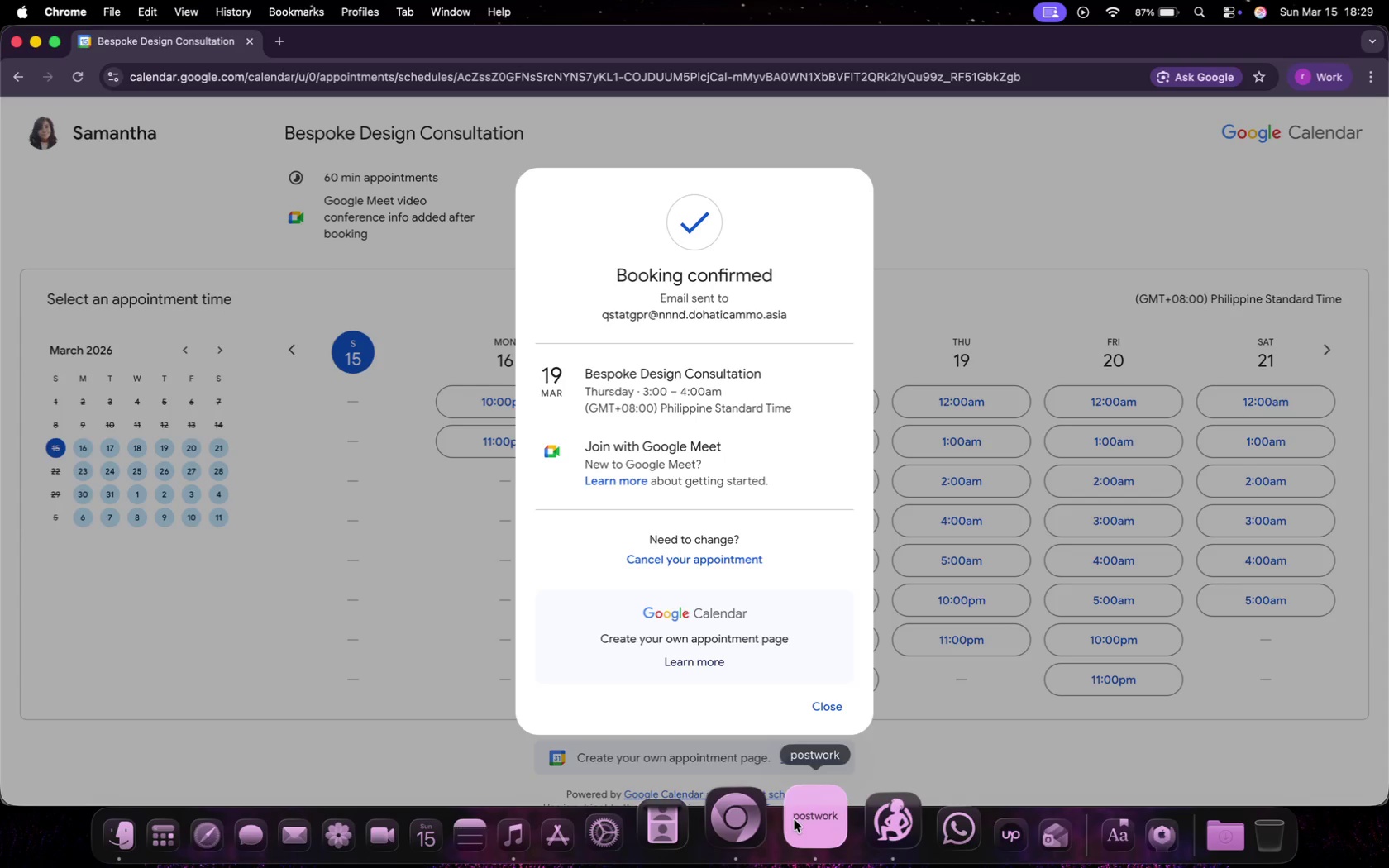 
right_click([779, 816])
 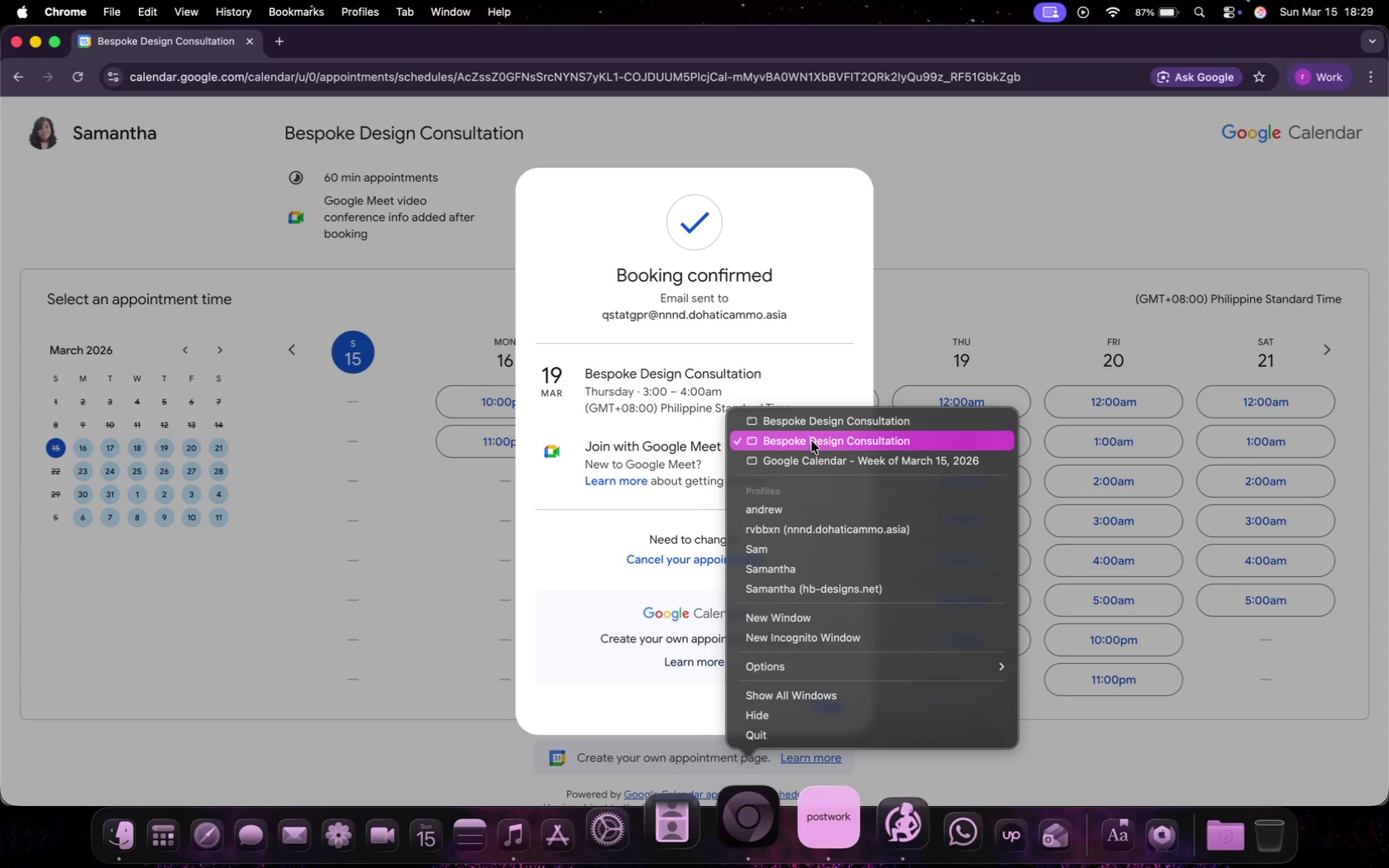 
left_click([808, 463])
 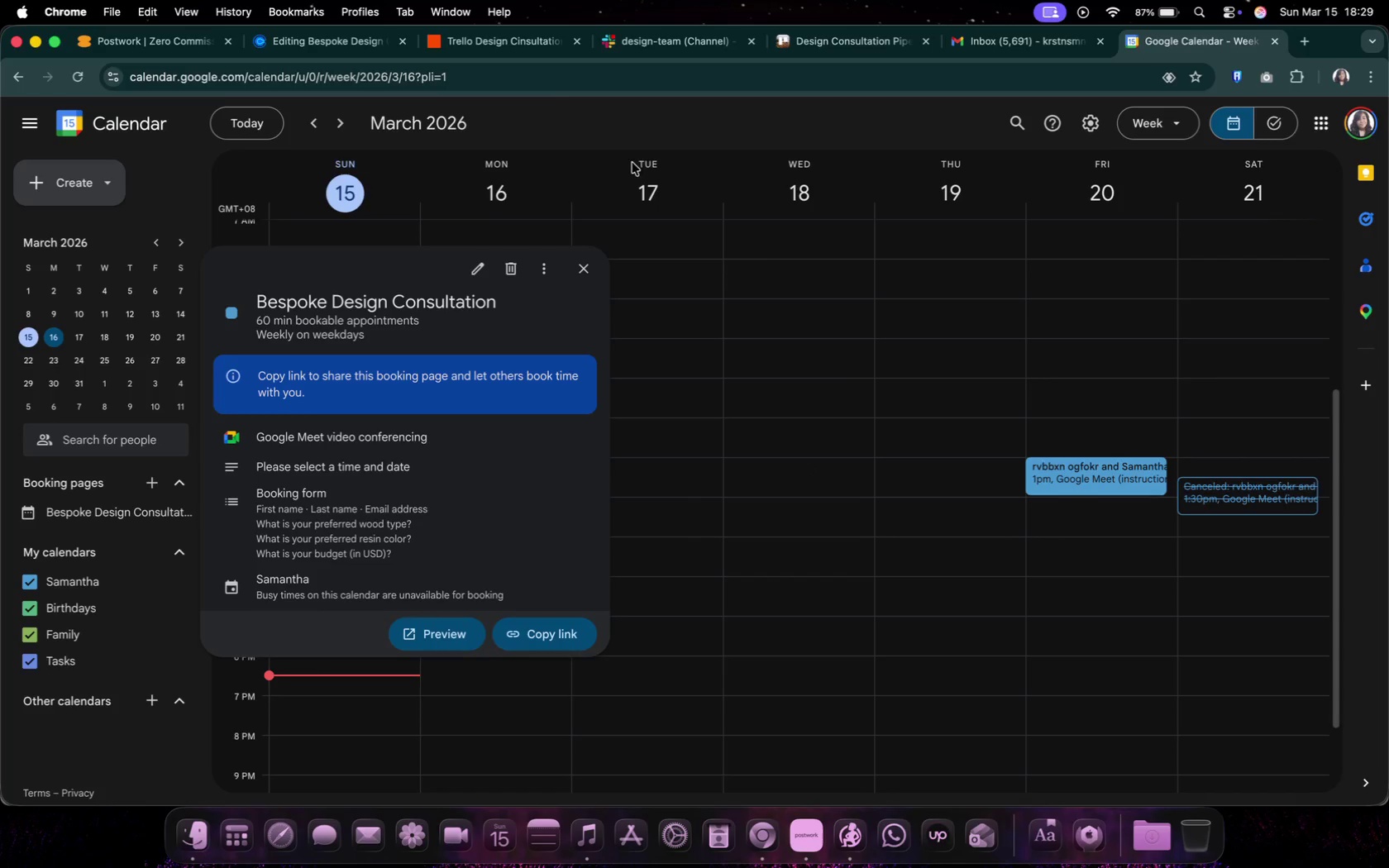 
left_click([513, 53])
 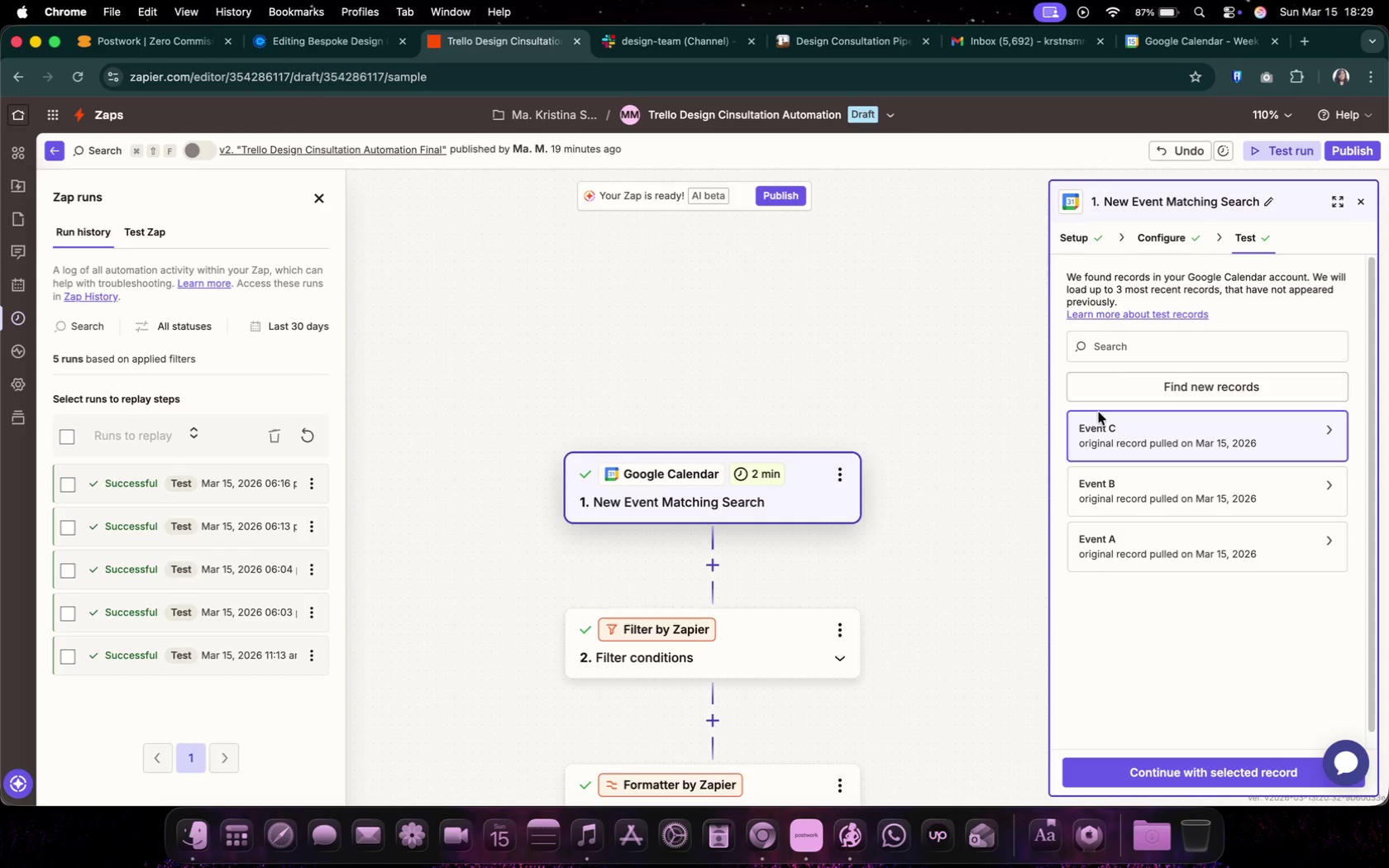 
left_click([1110, 394])
 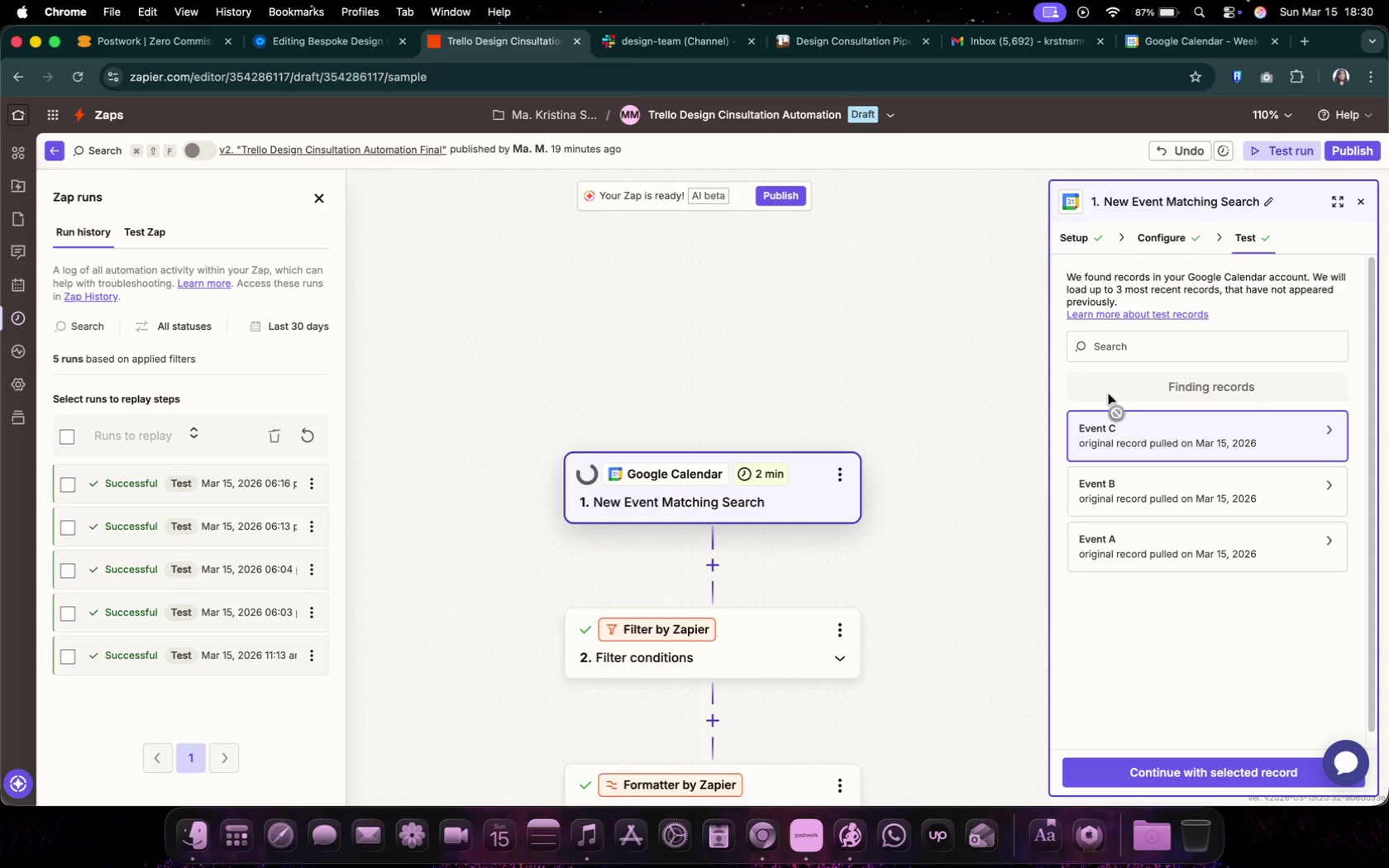 
wait(6.95)
 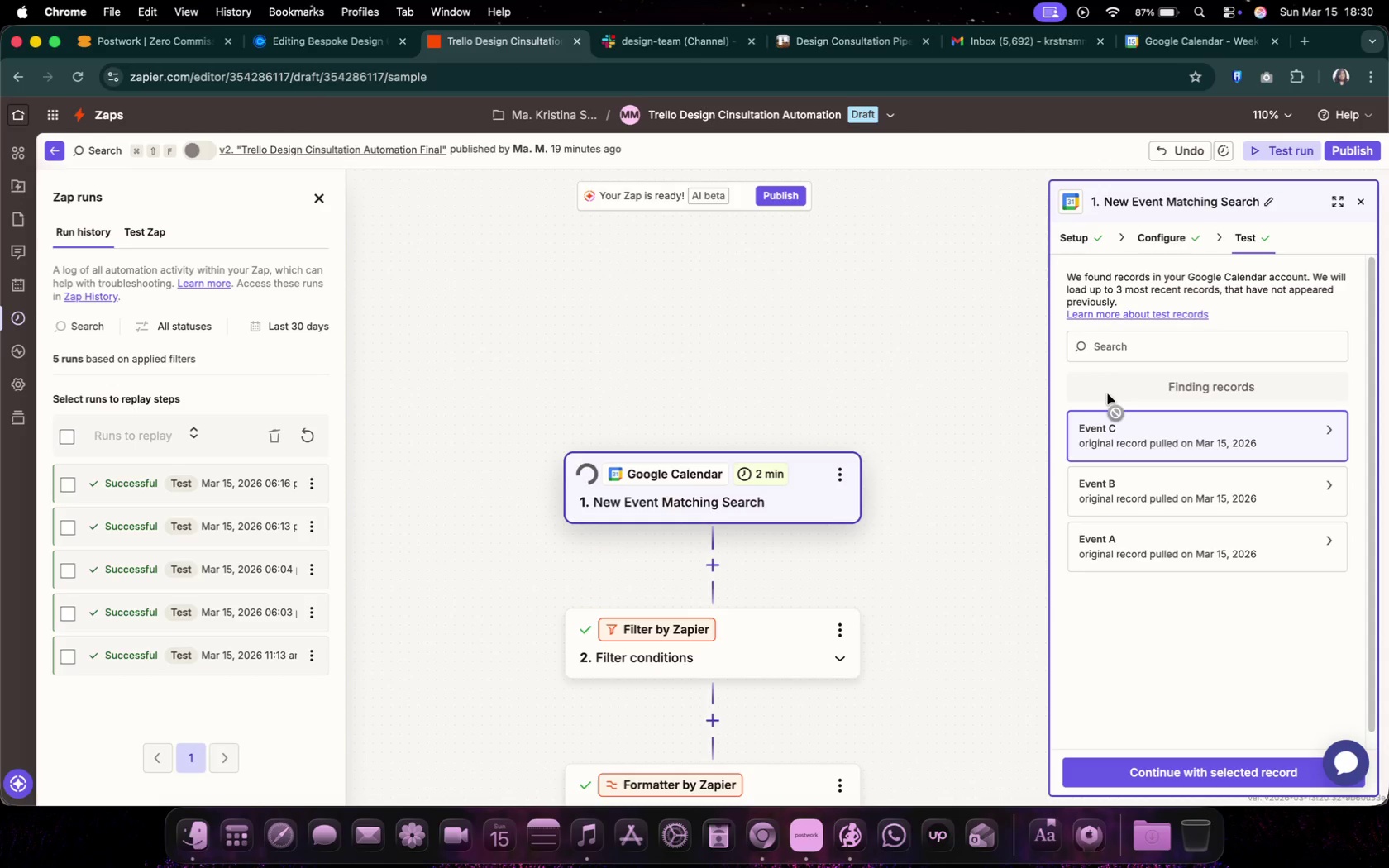 
left_click([1133, 436])
 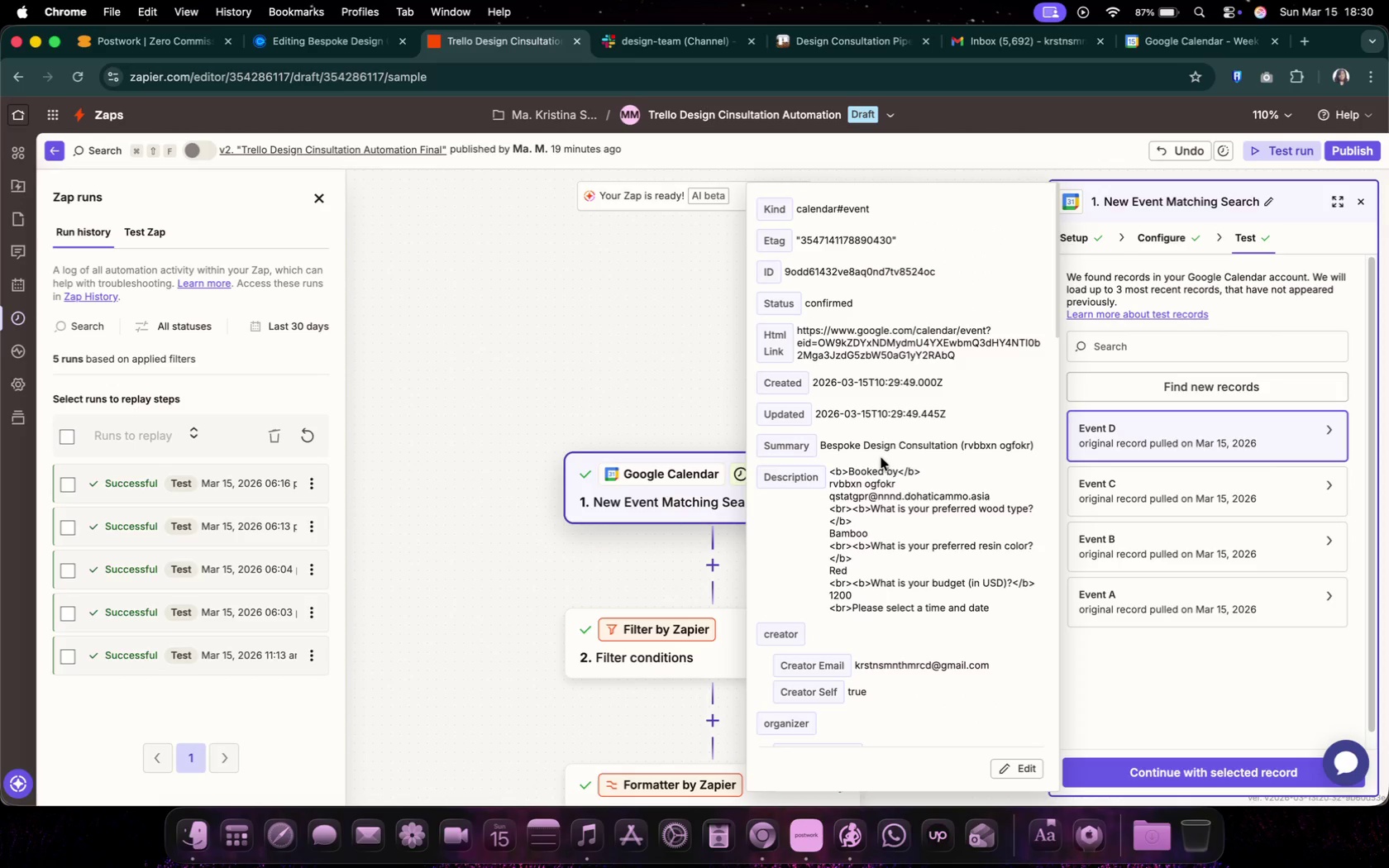 
scroll: coordinate [939, 552], scroll_direction: down, amount: 21.0
 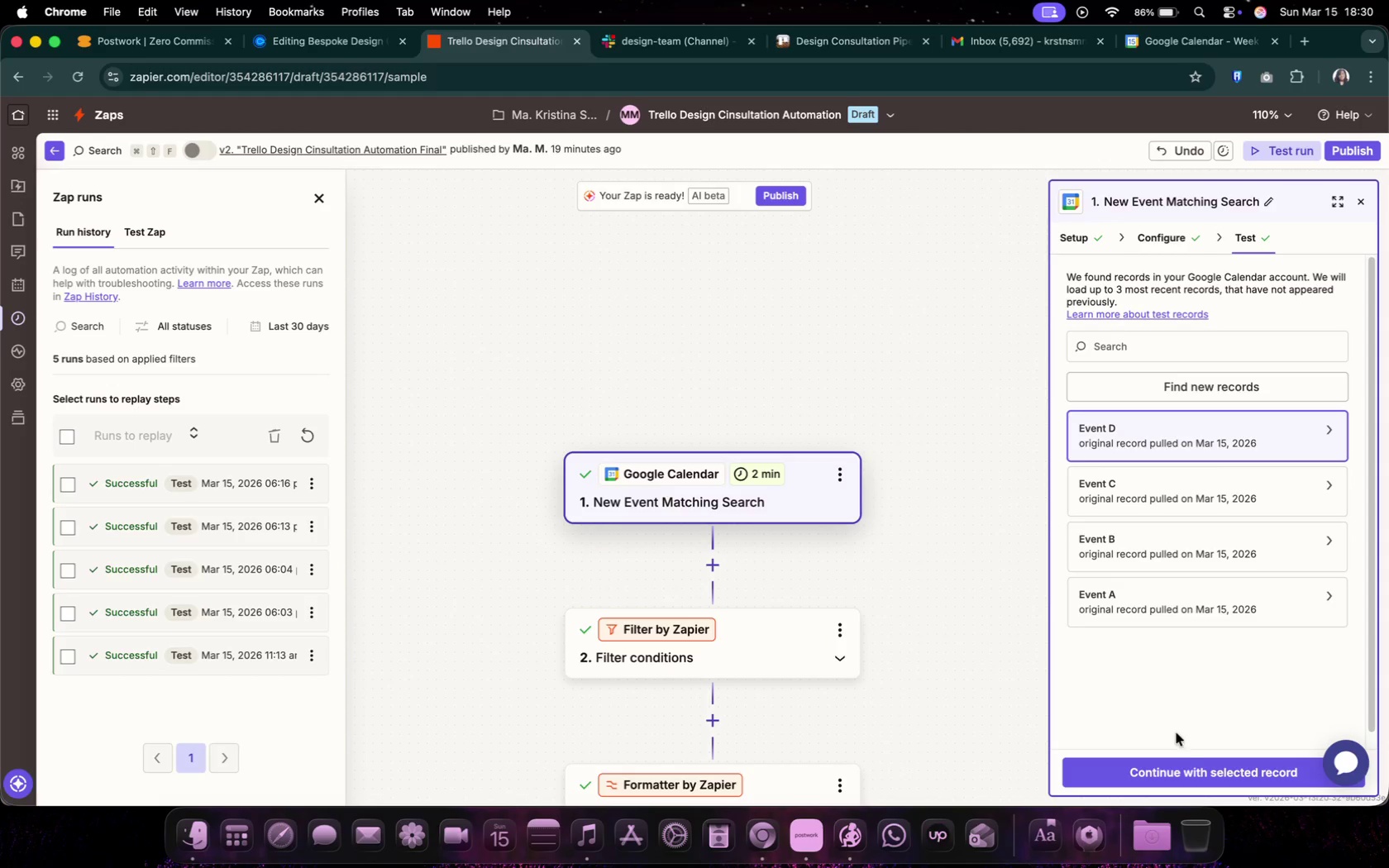 
double_click([1190, 768])
 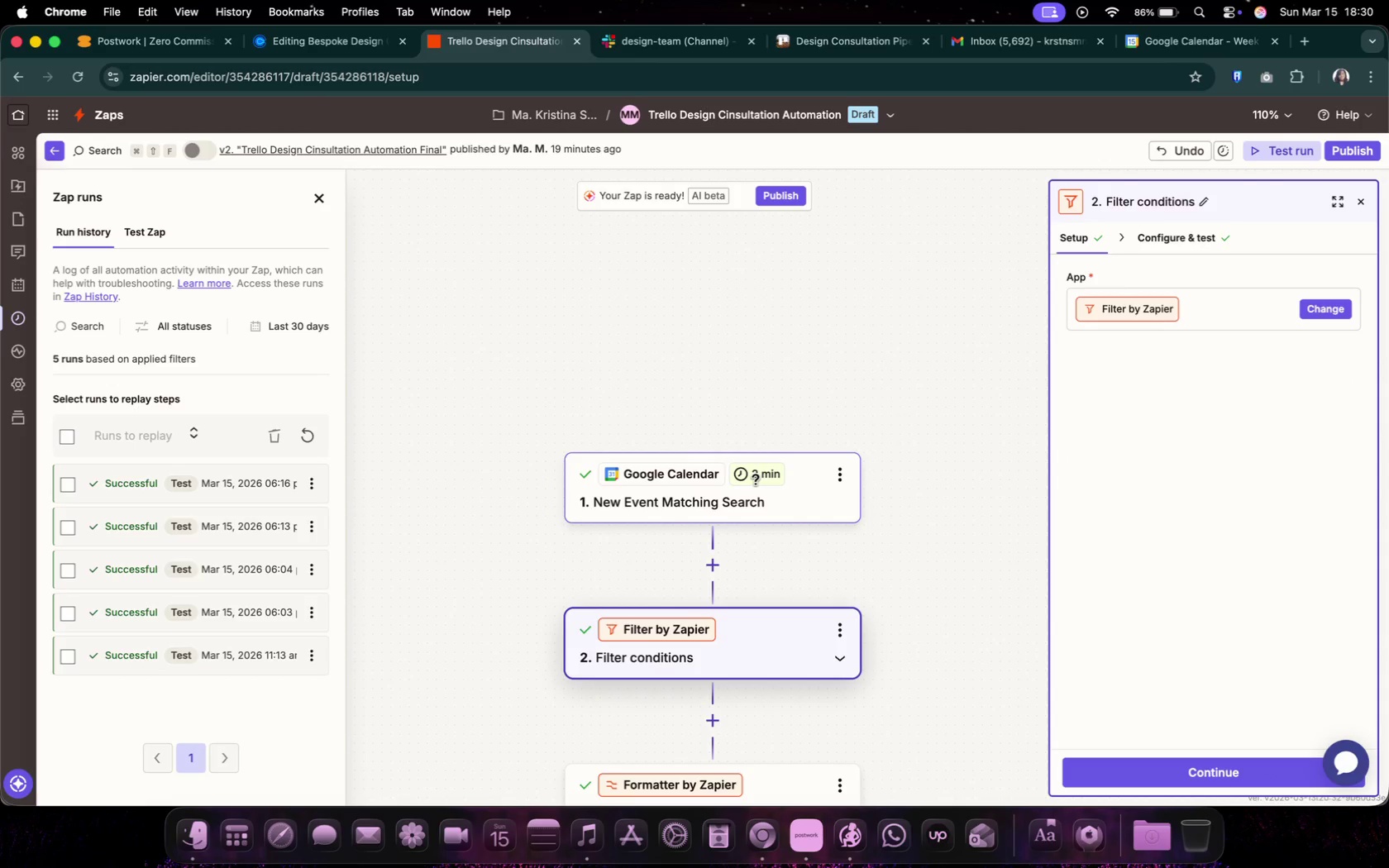 
wait(5.85)
 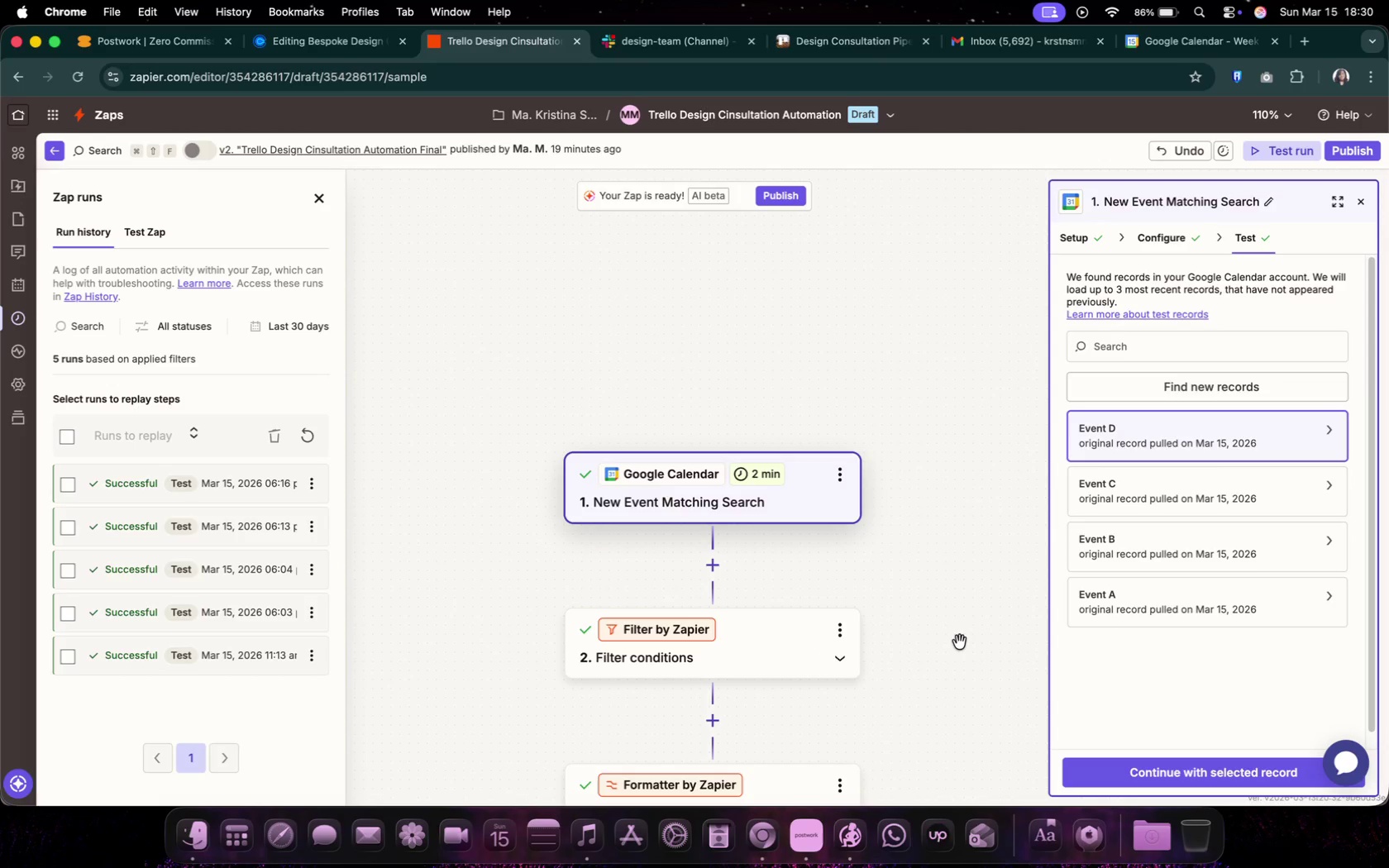 
left_click([747, 475])
 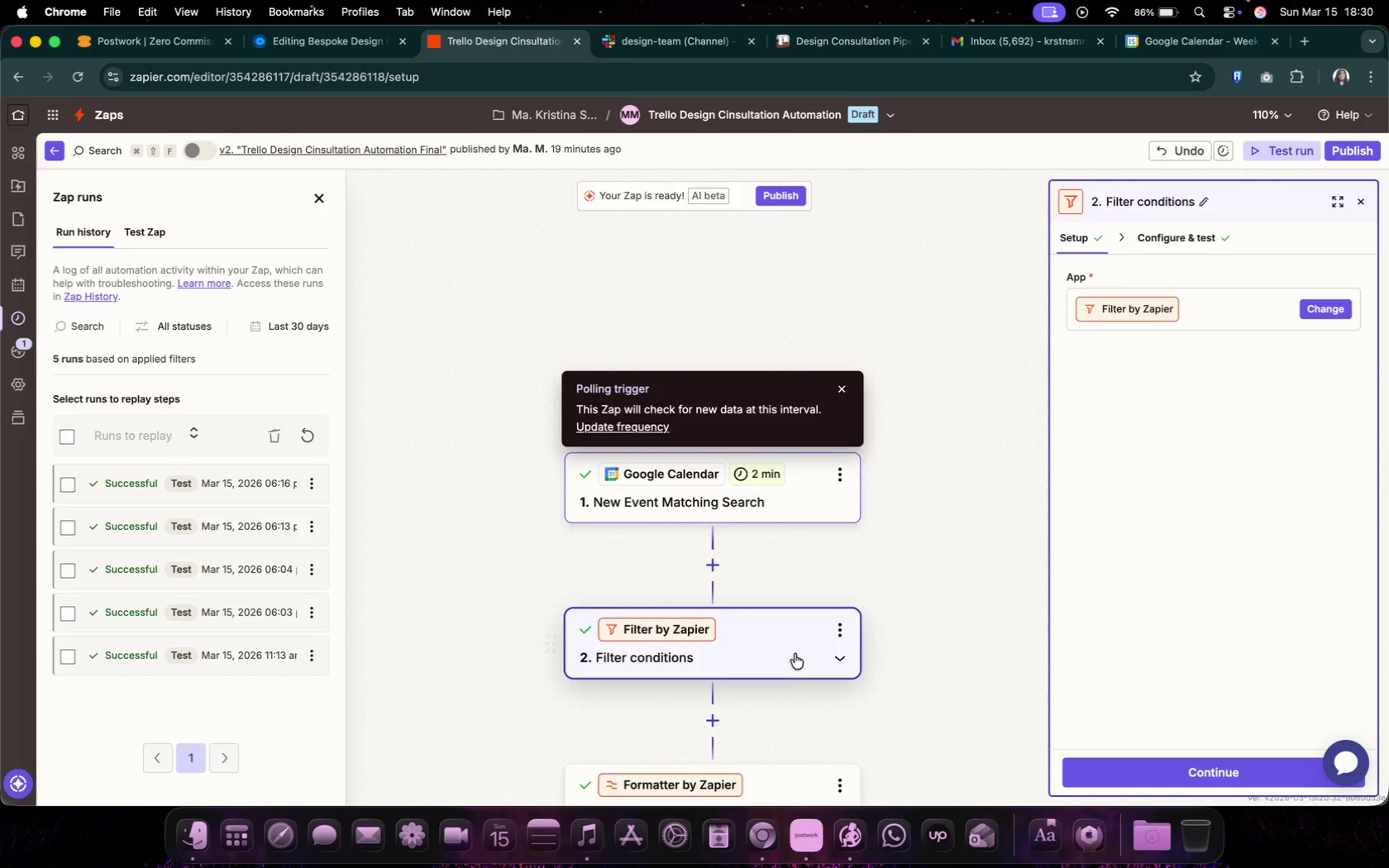 
left_click([1119, 779])
 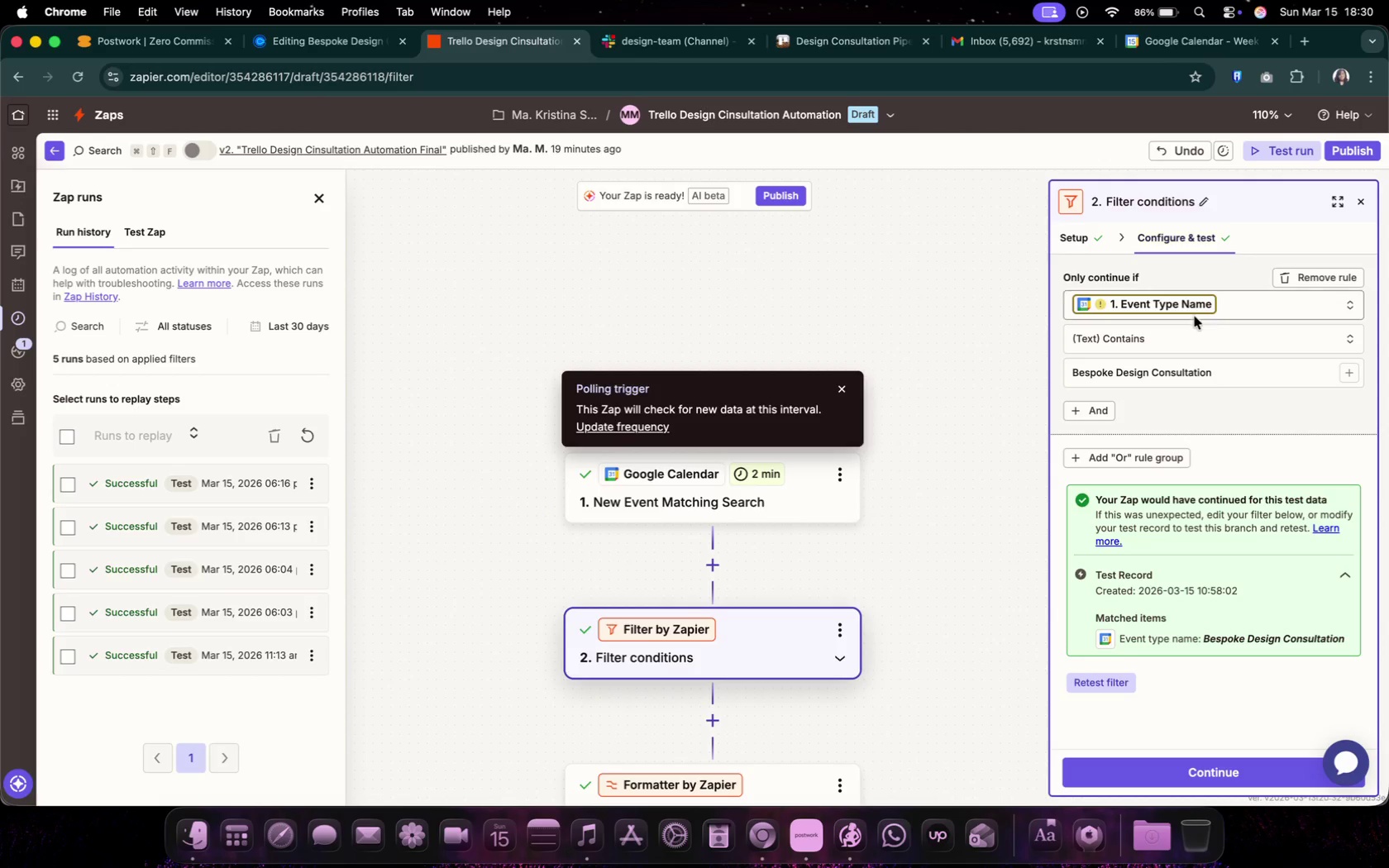 
left_click([1199, 306])
 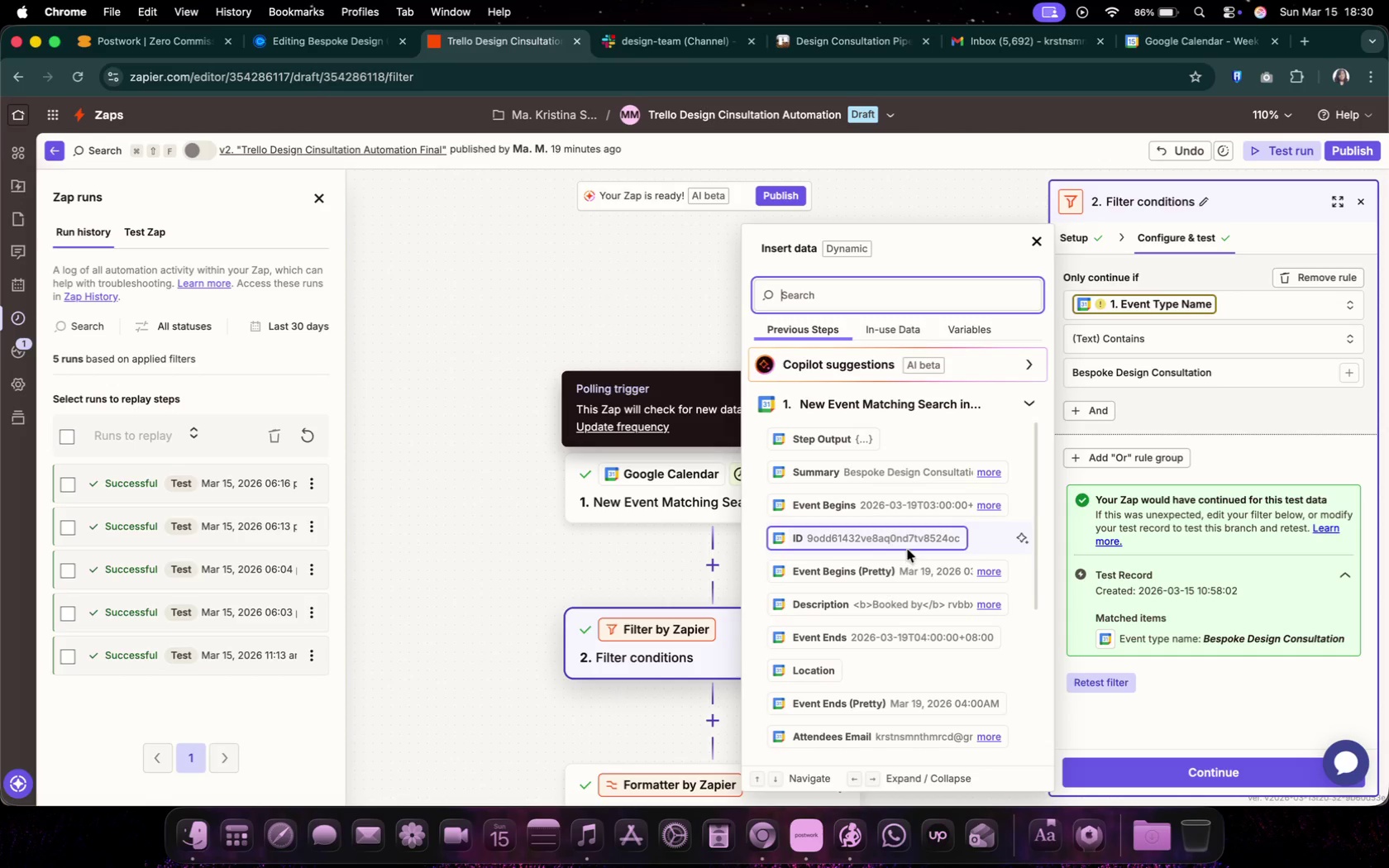 
scroll: coordinate [906, 560], scroll_direction: up, amount: 2.0
 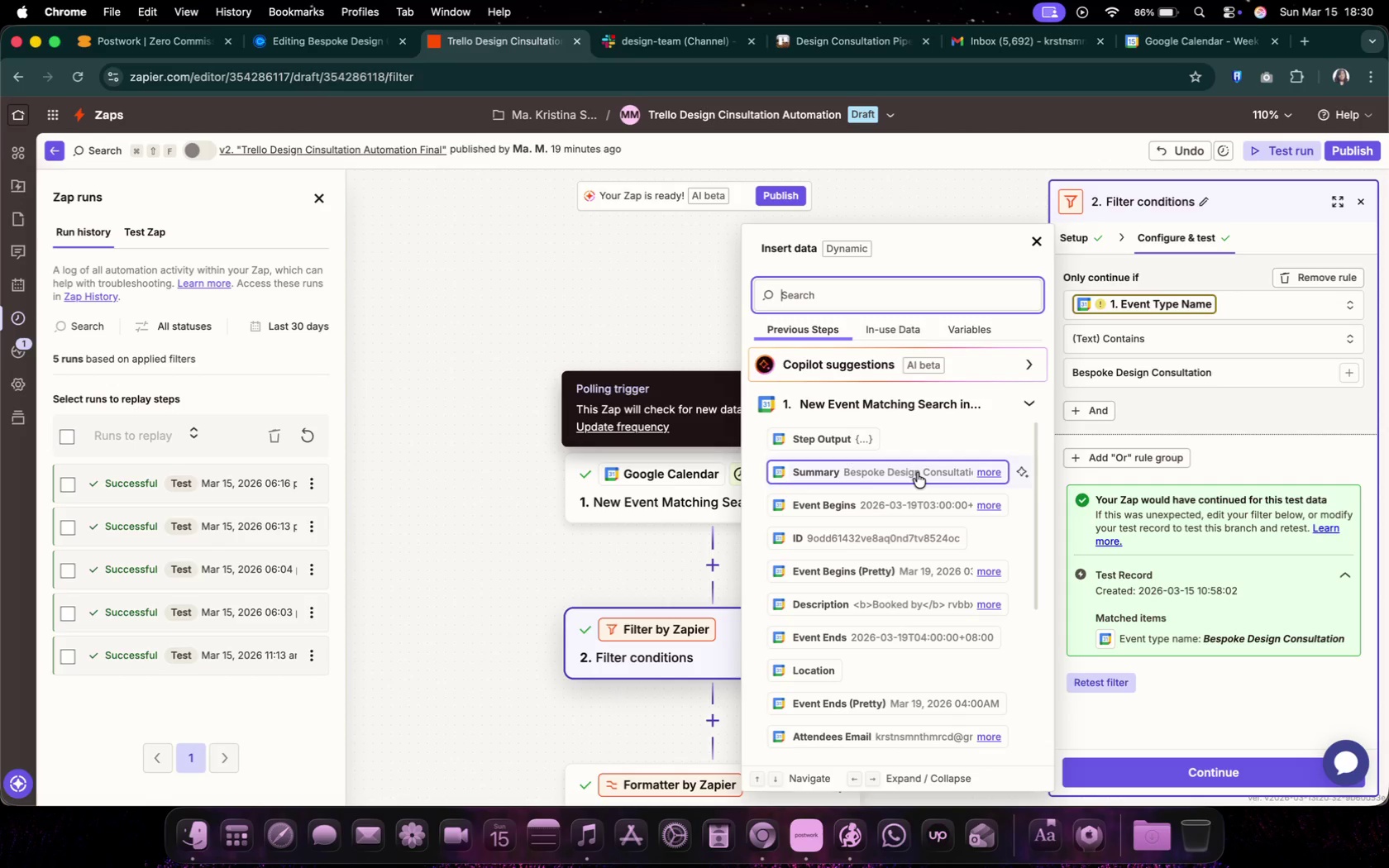 
left_click([917, 473])
 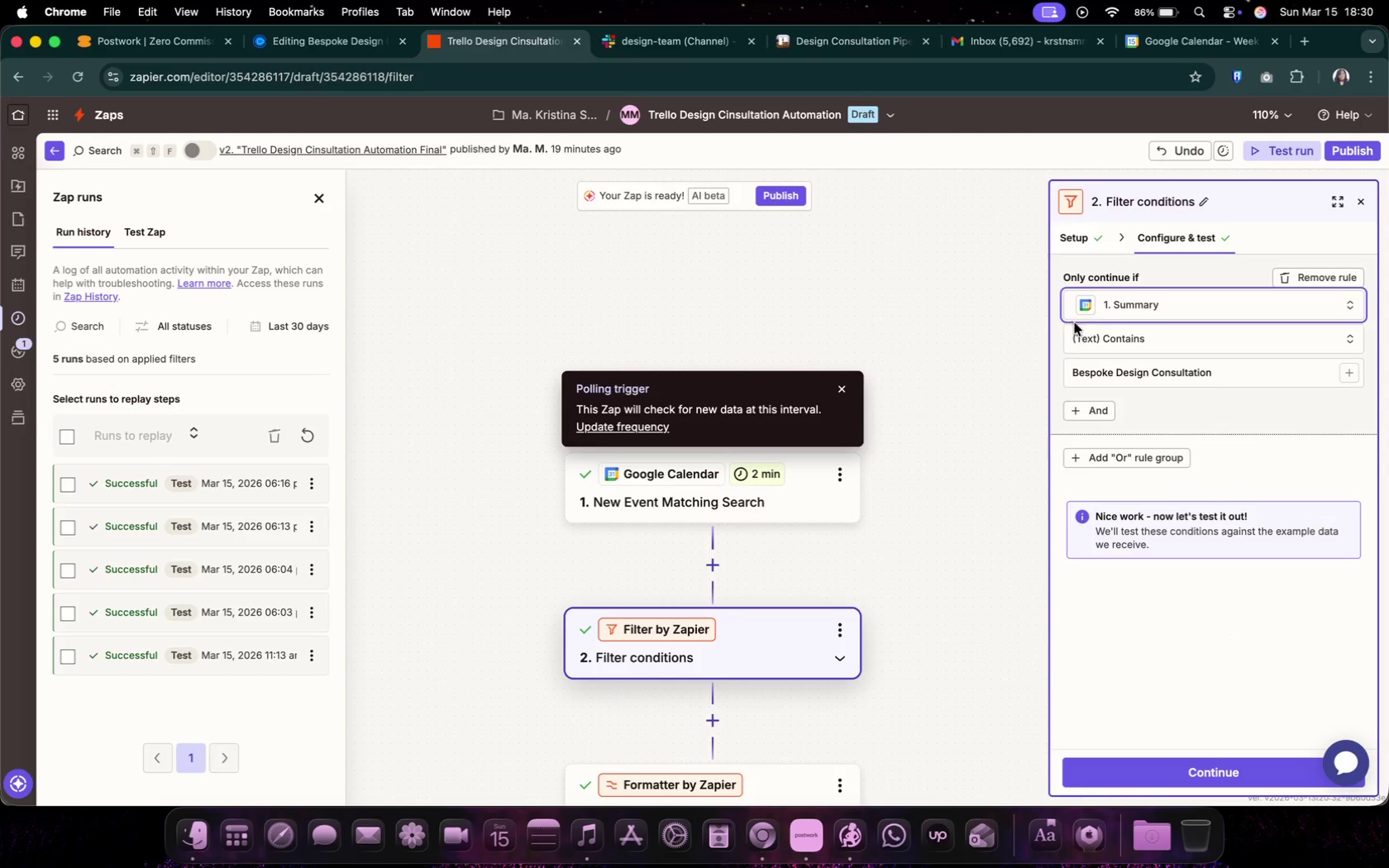 
left_click([1134, 306])
 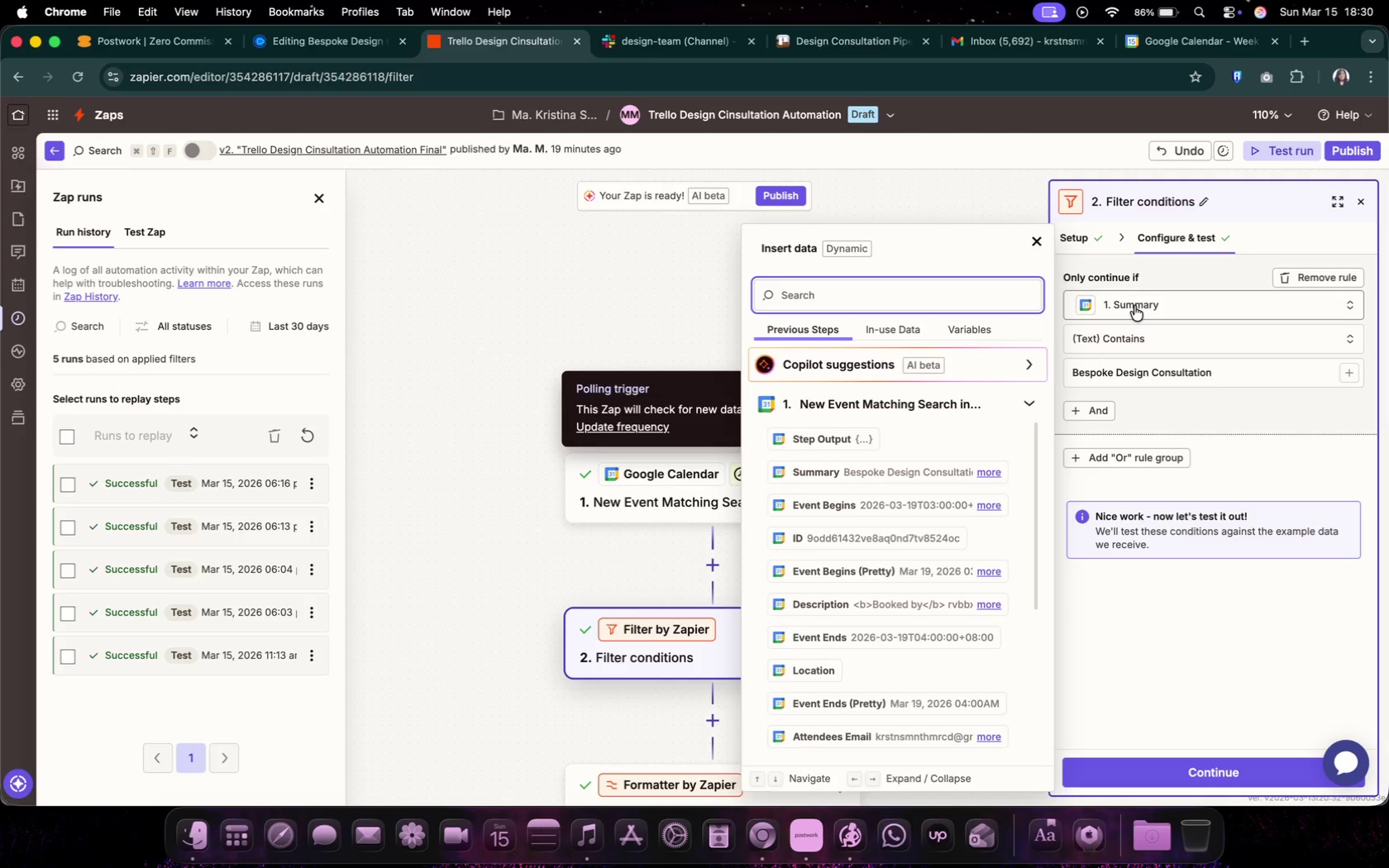 
left_click([1134, 306])
 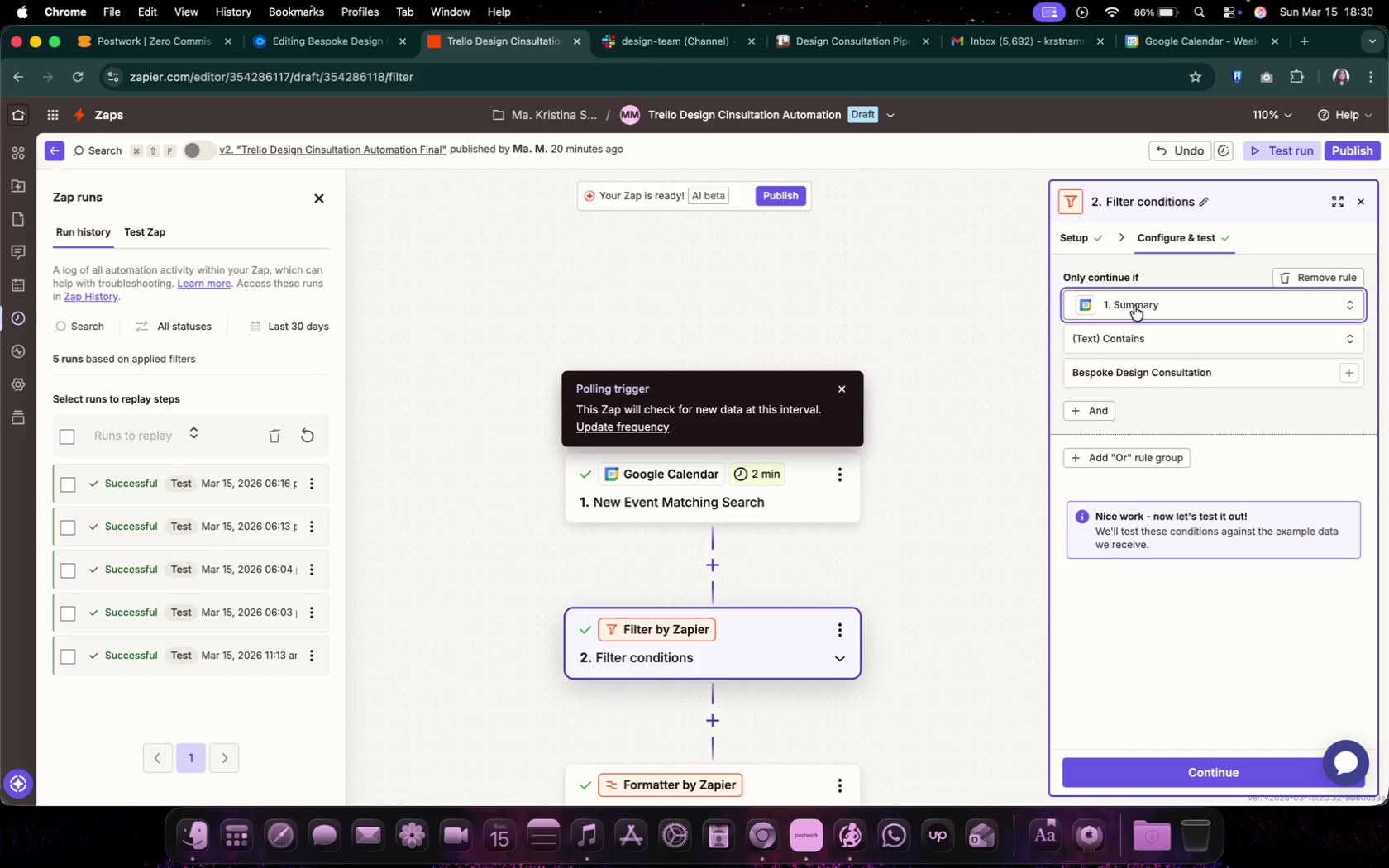 
left_click([1134, 306])
 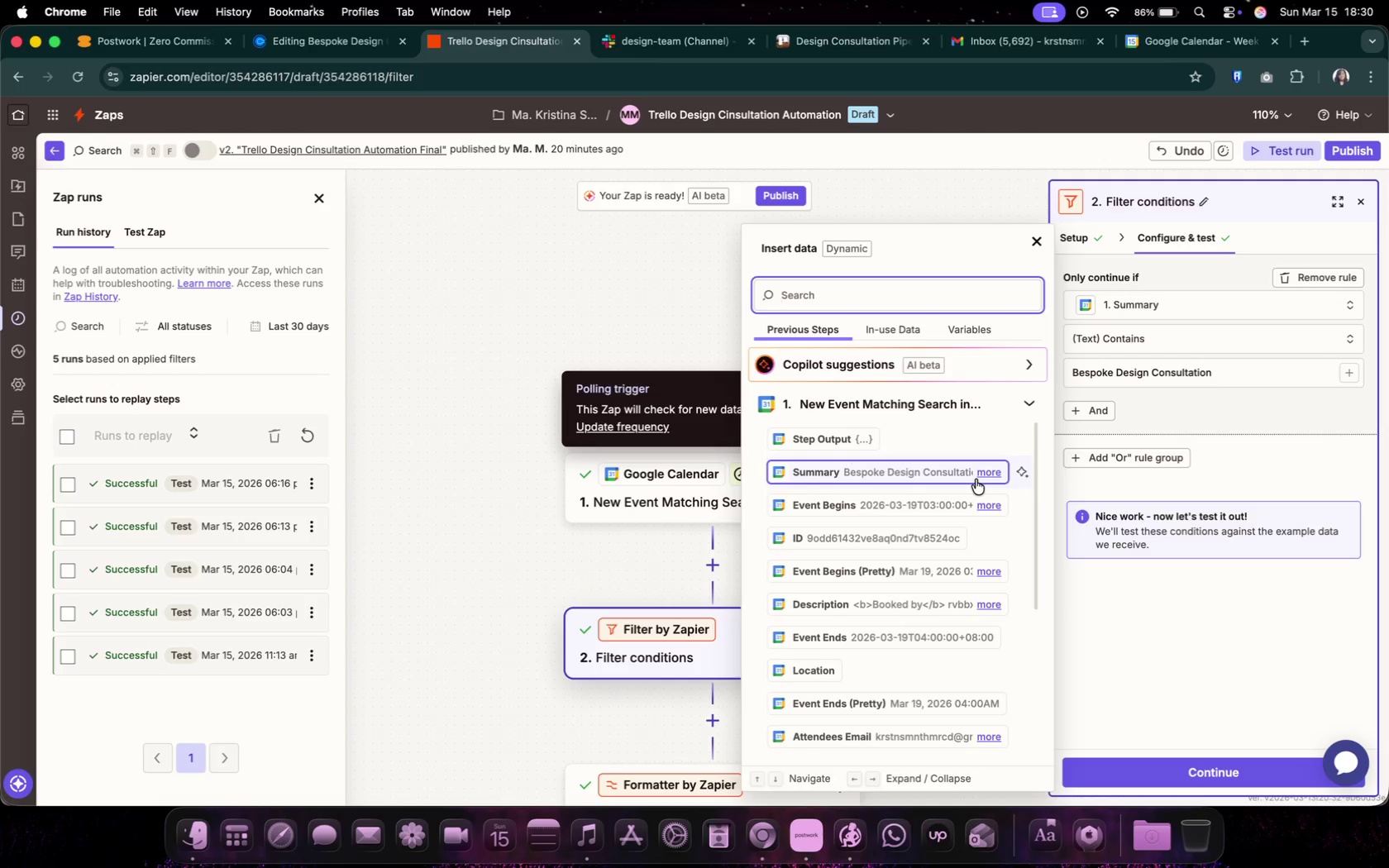 
left_click([986, 477])
 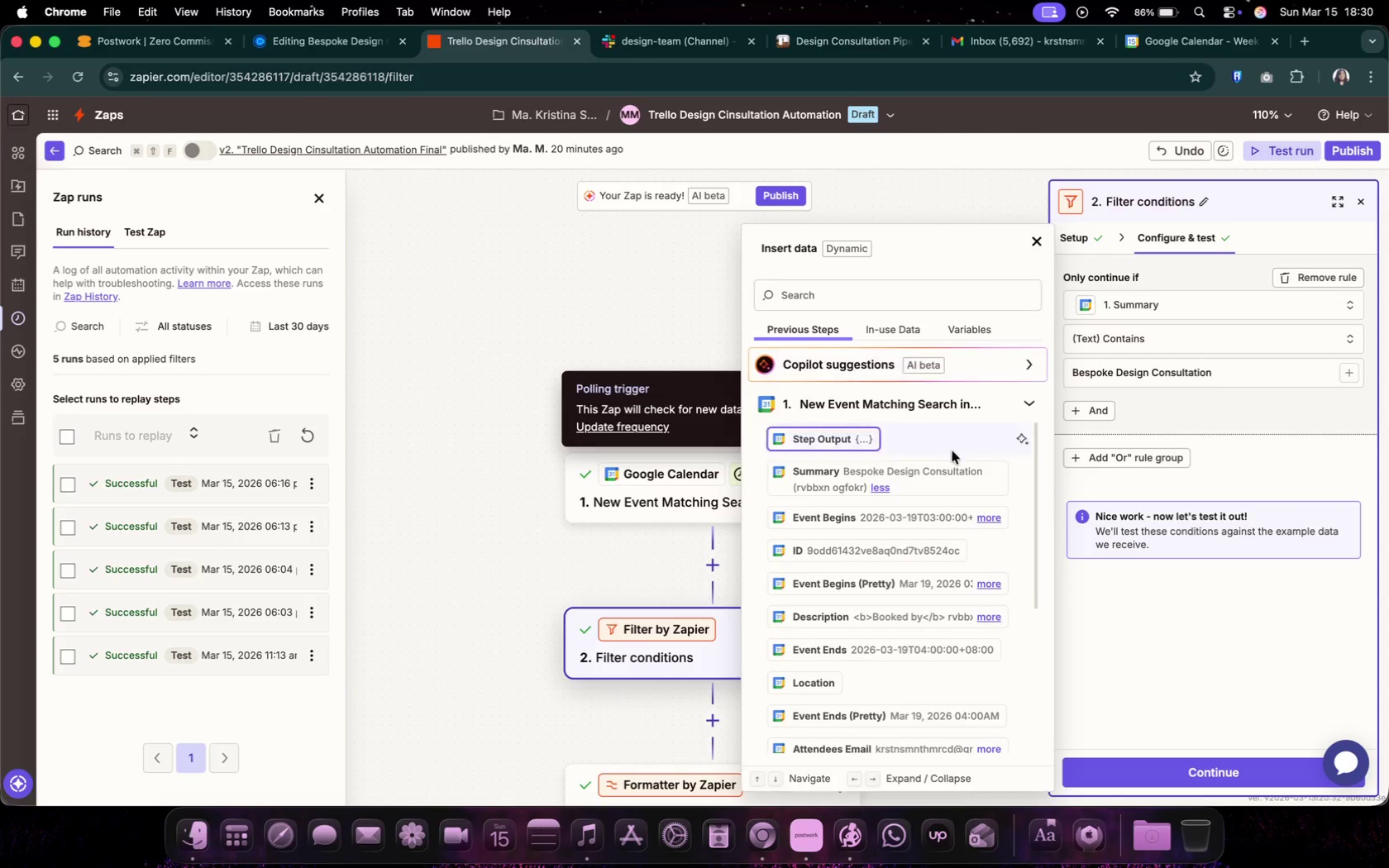 
scroll: coordinate [902, 573], scroll_direction: down, amount: 48.0
 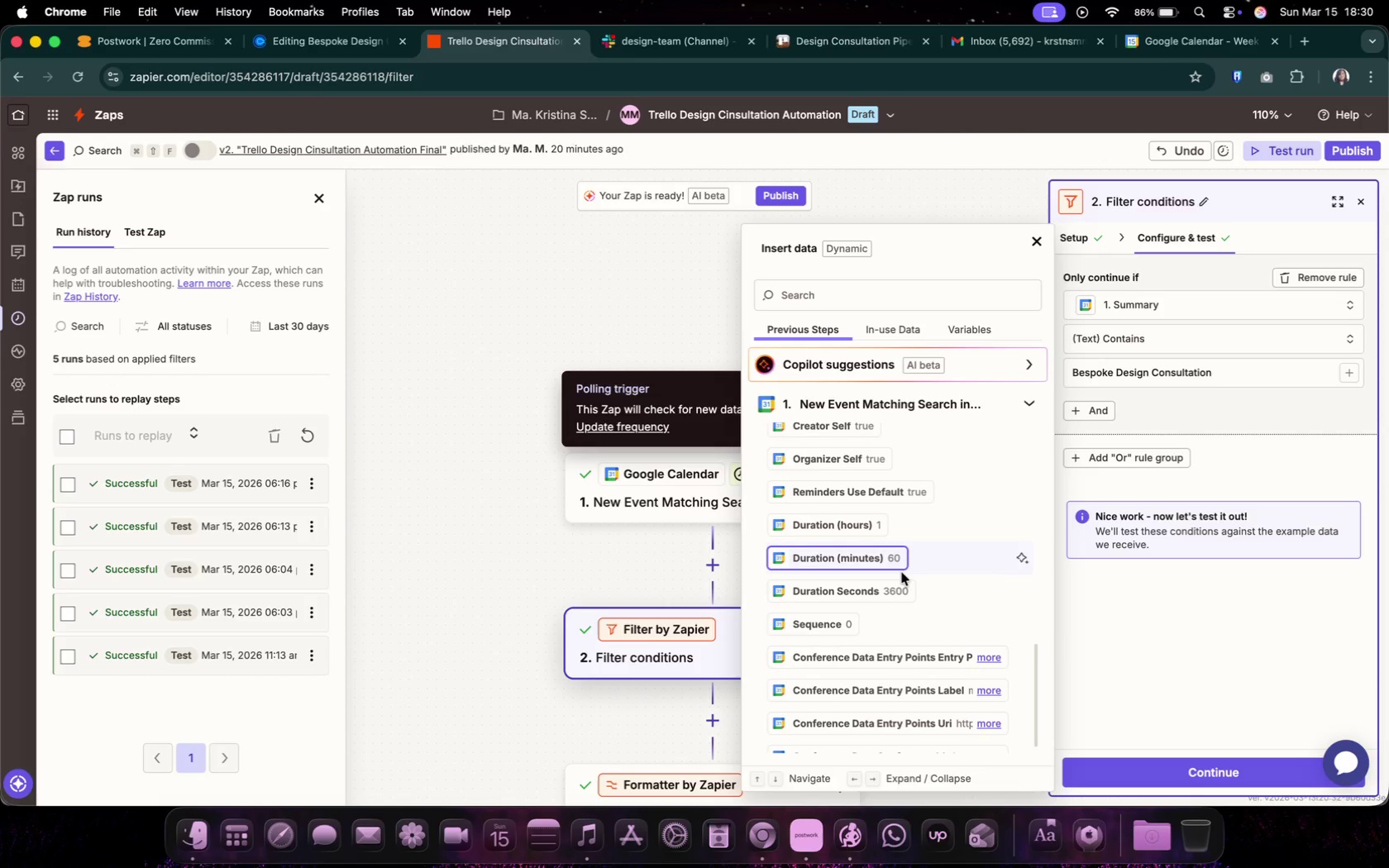 
scroll: coordinate [923, 469], scroll_direction: up, amount: 24.0
 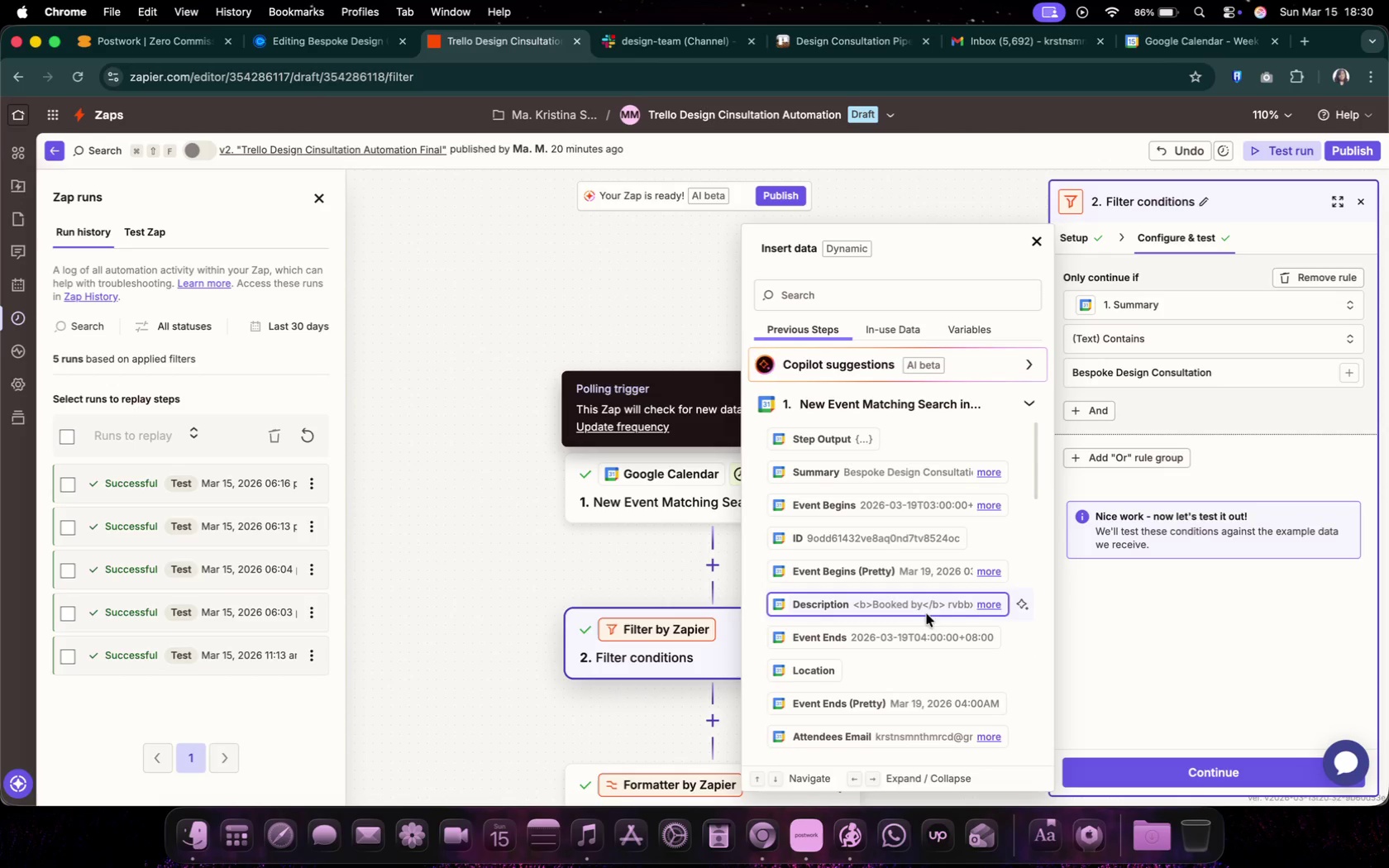 
scroll: coordinate [929, 639], scroll_direction: down, amount: 27.0
 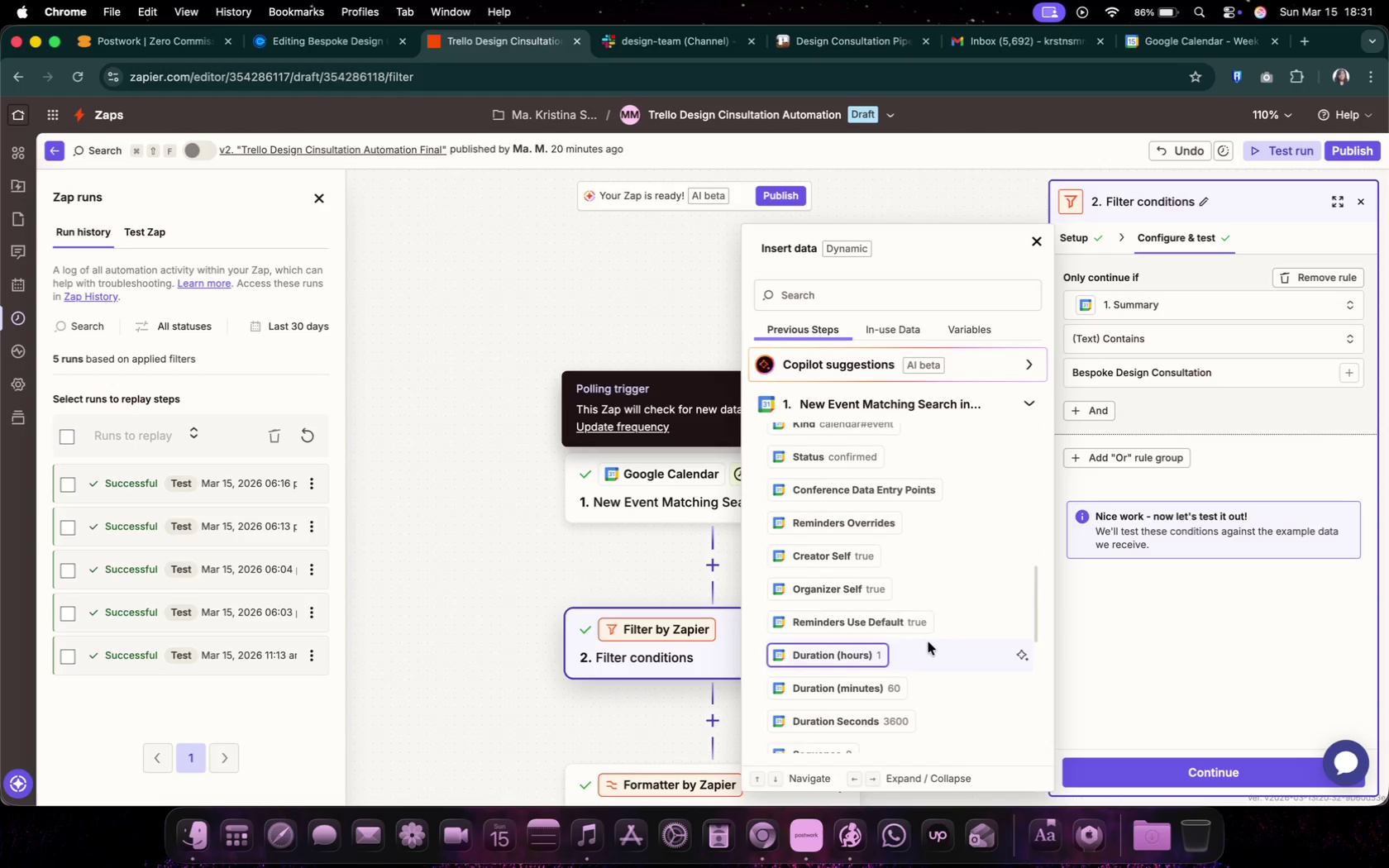 
scroll: coordinate [931, 641], scroll_direction: down, amount: 17.0
 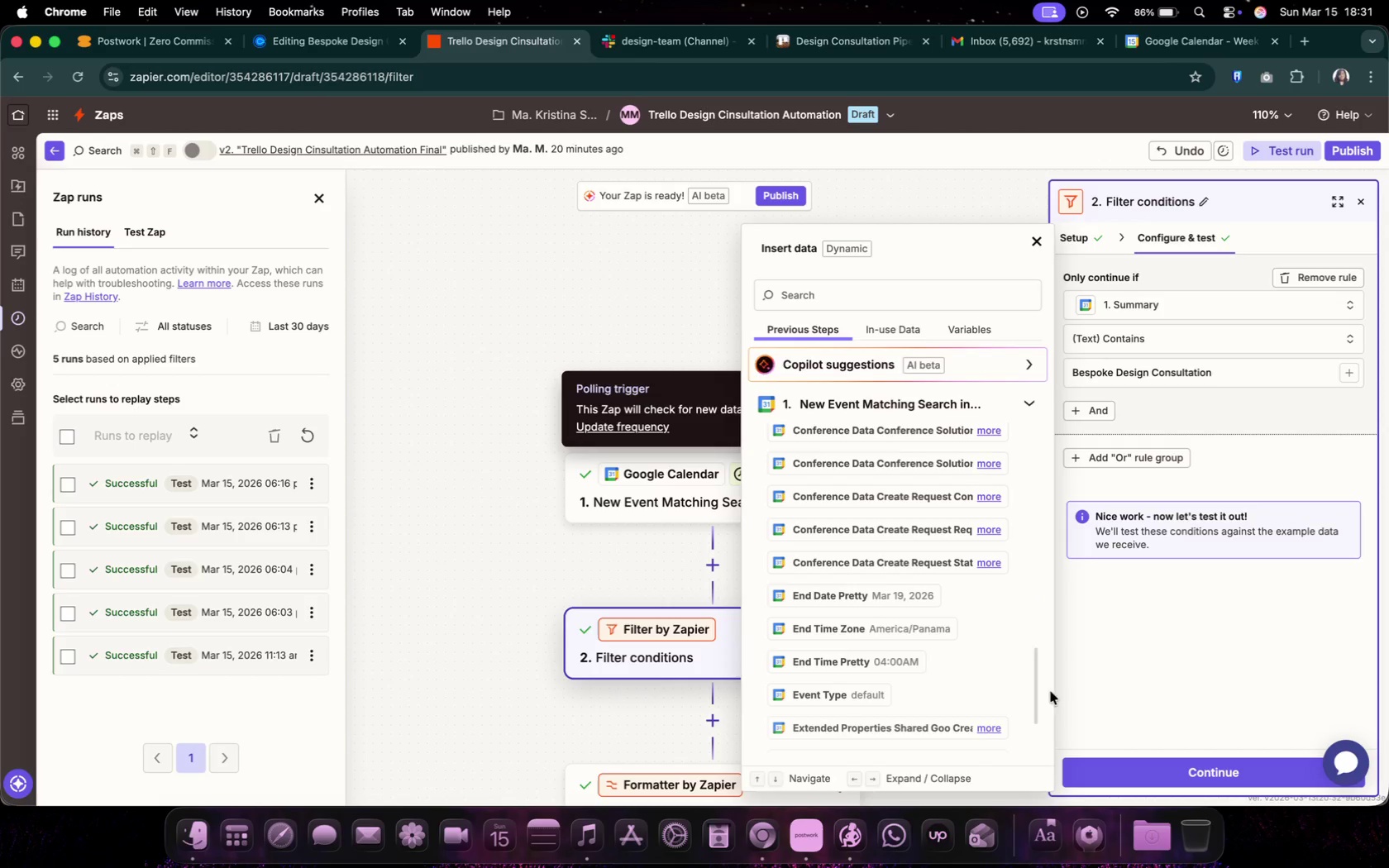 
left_click([1161, 699])
 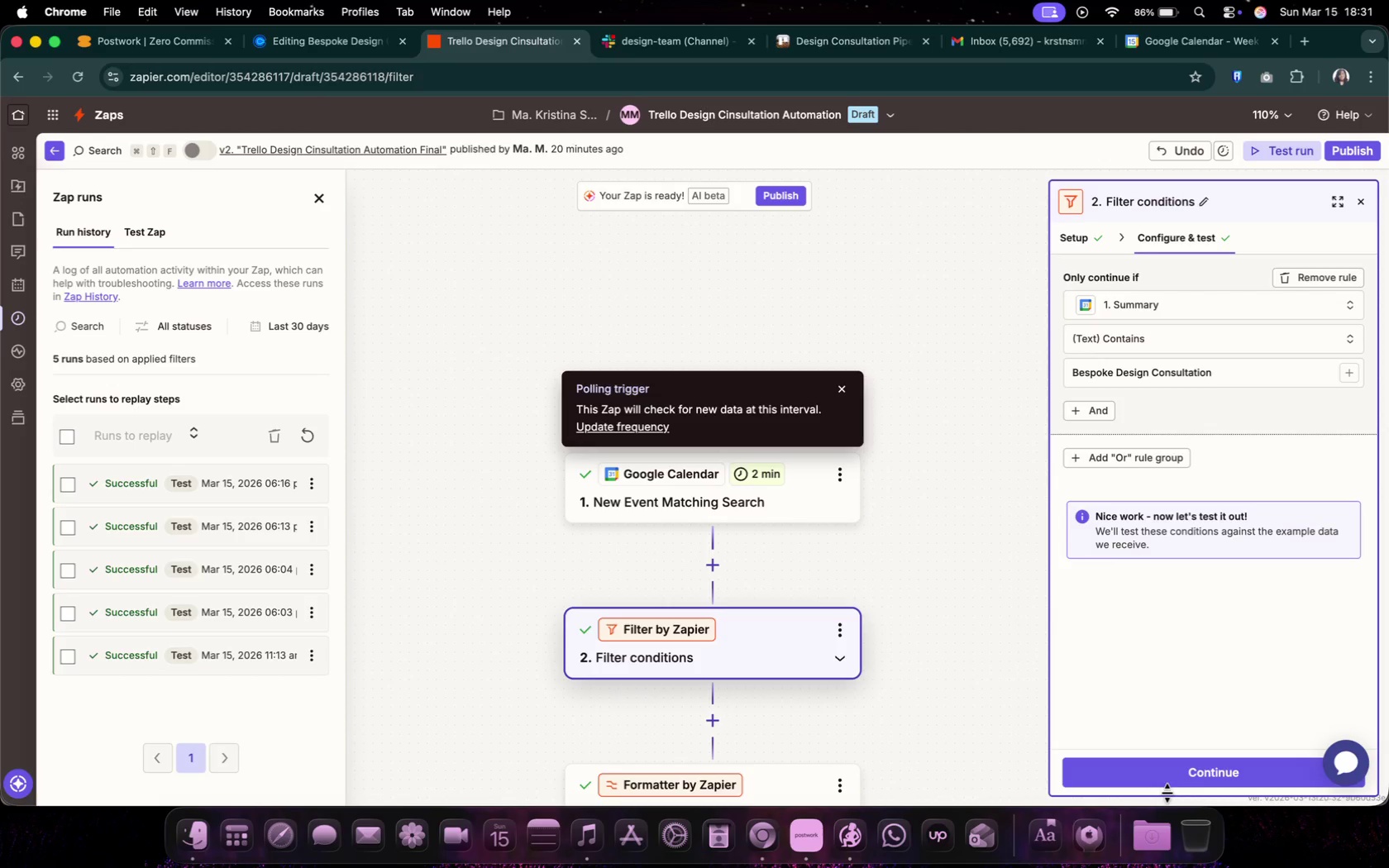 
left_click([1172, 779])
 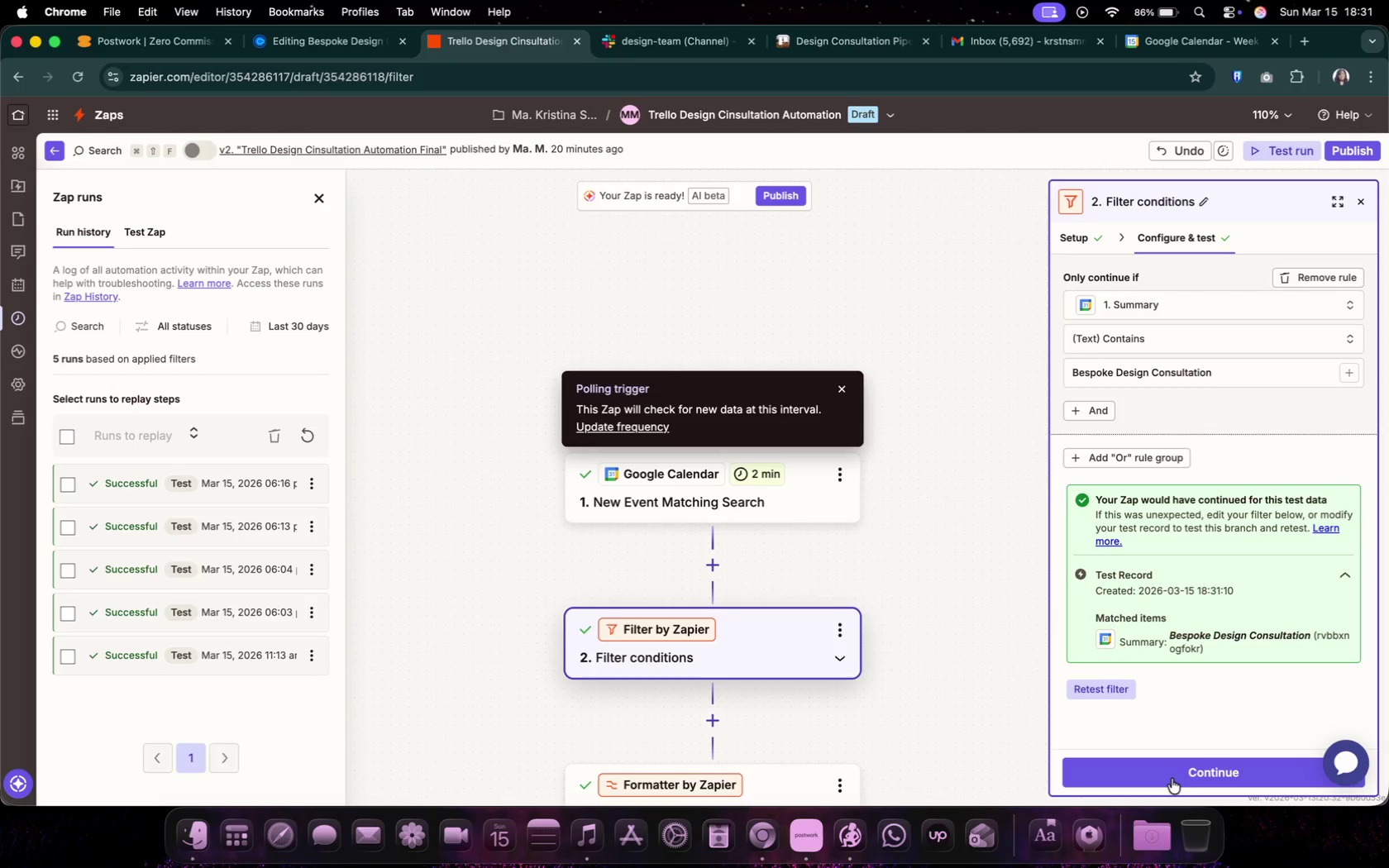 
scroll: coordinate [879, 550], scroll_direction: down, amount: 40.0
 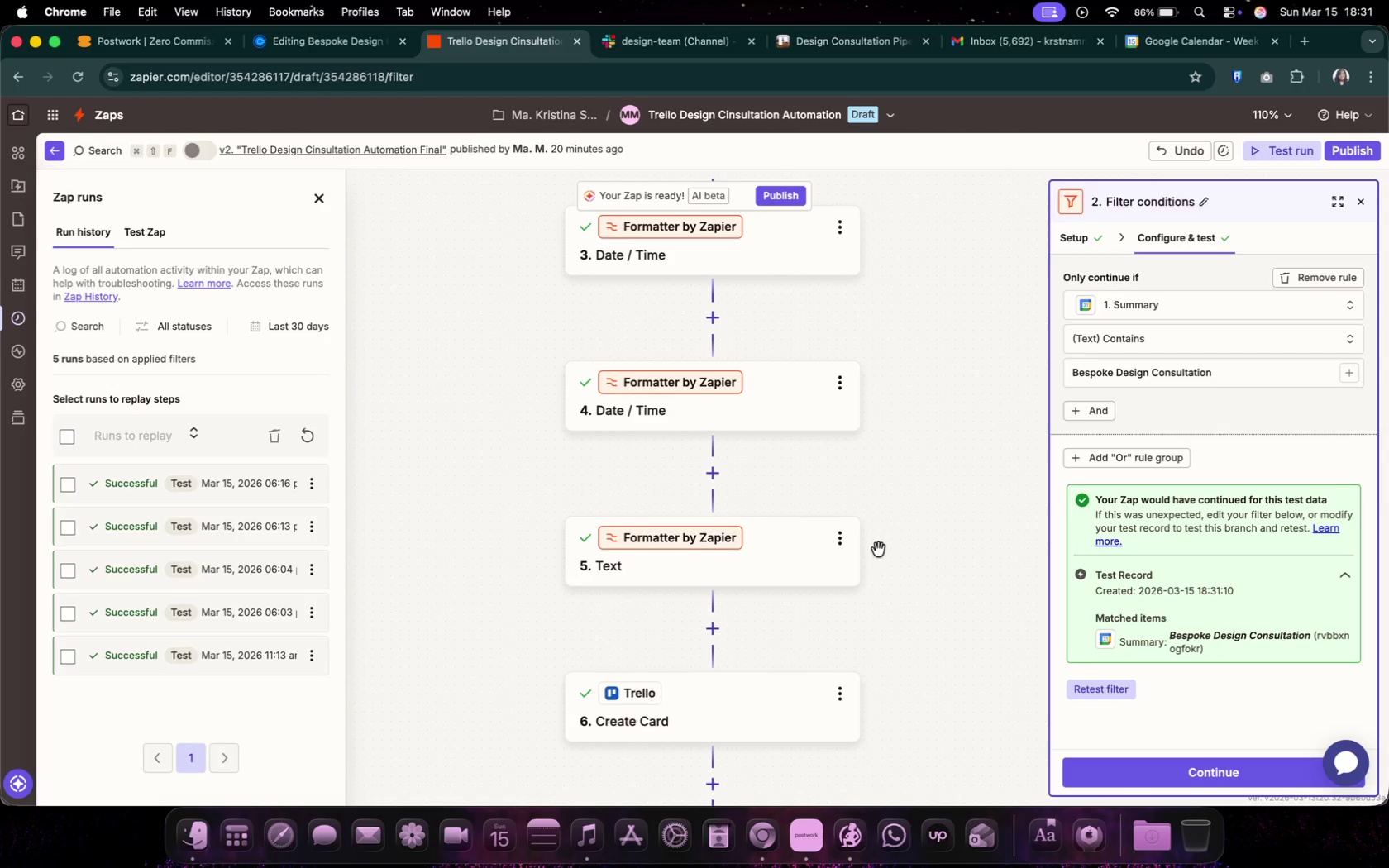 
scroll: coordinate [879, 551], scroll_direction: up, amount: 21.0
 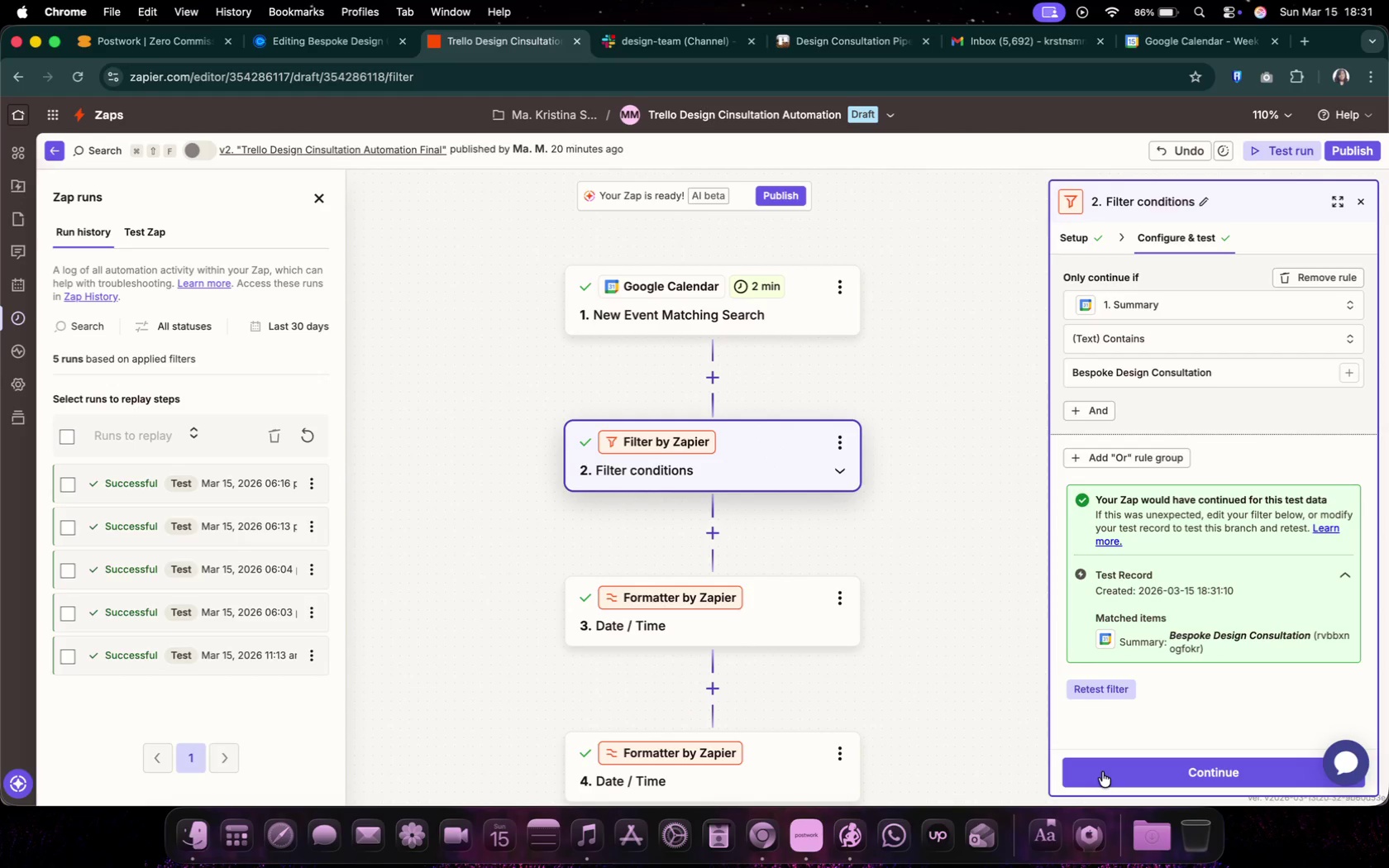 
wait(5.85)
 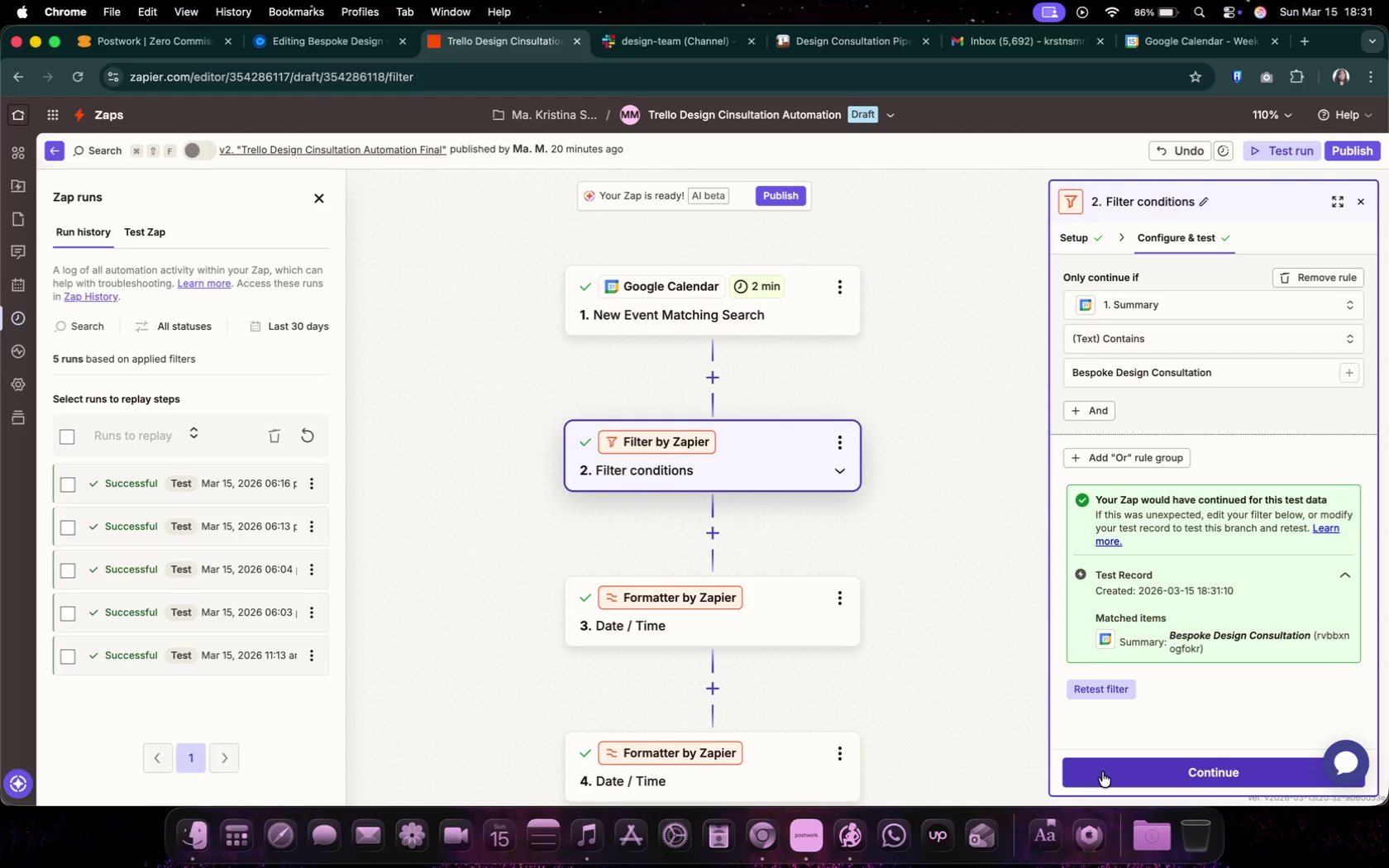 
left_click([1104, 773])
 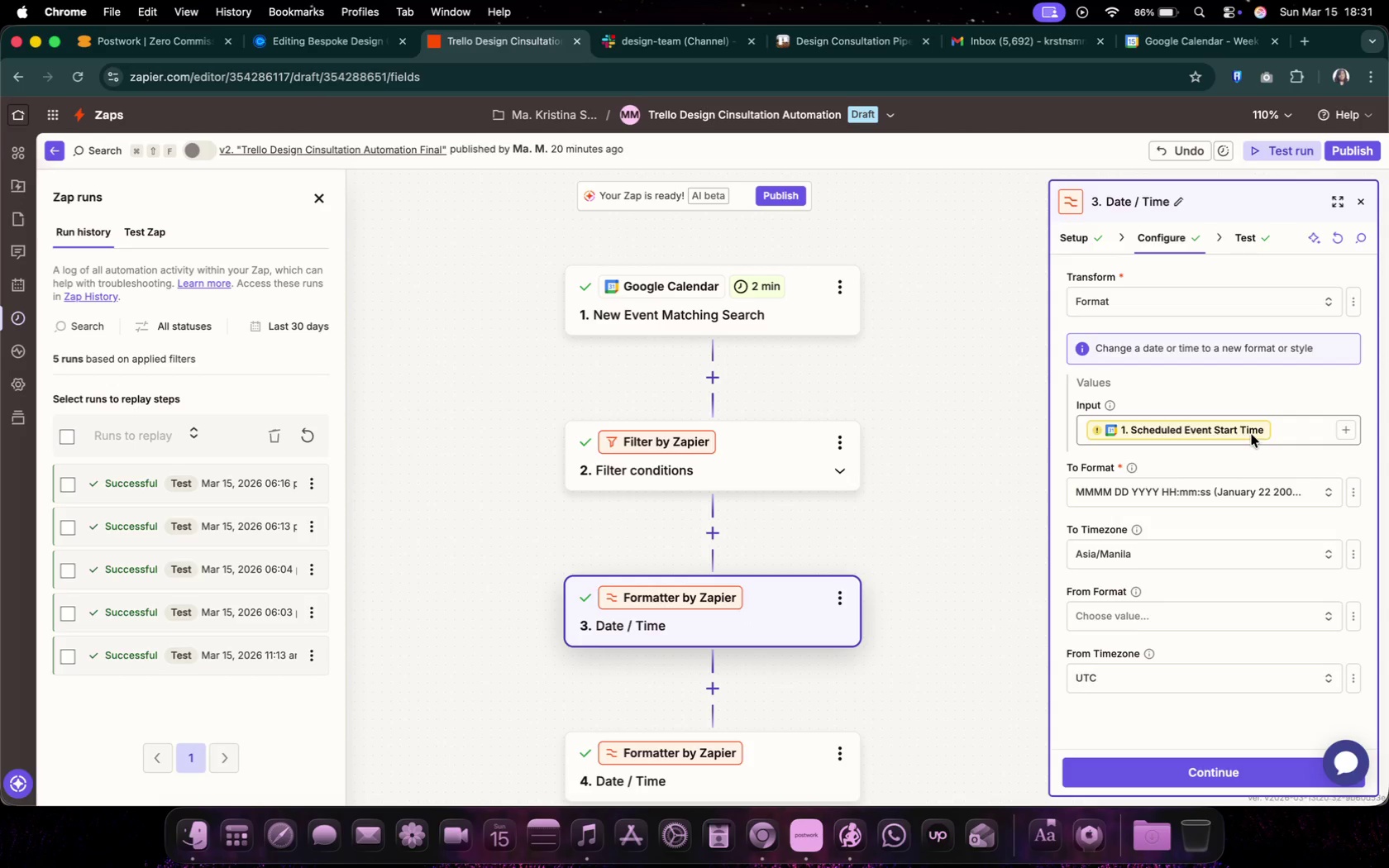 
left_click([1252, 433])
 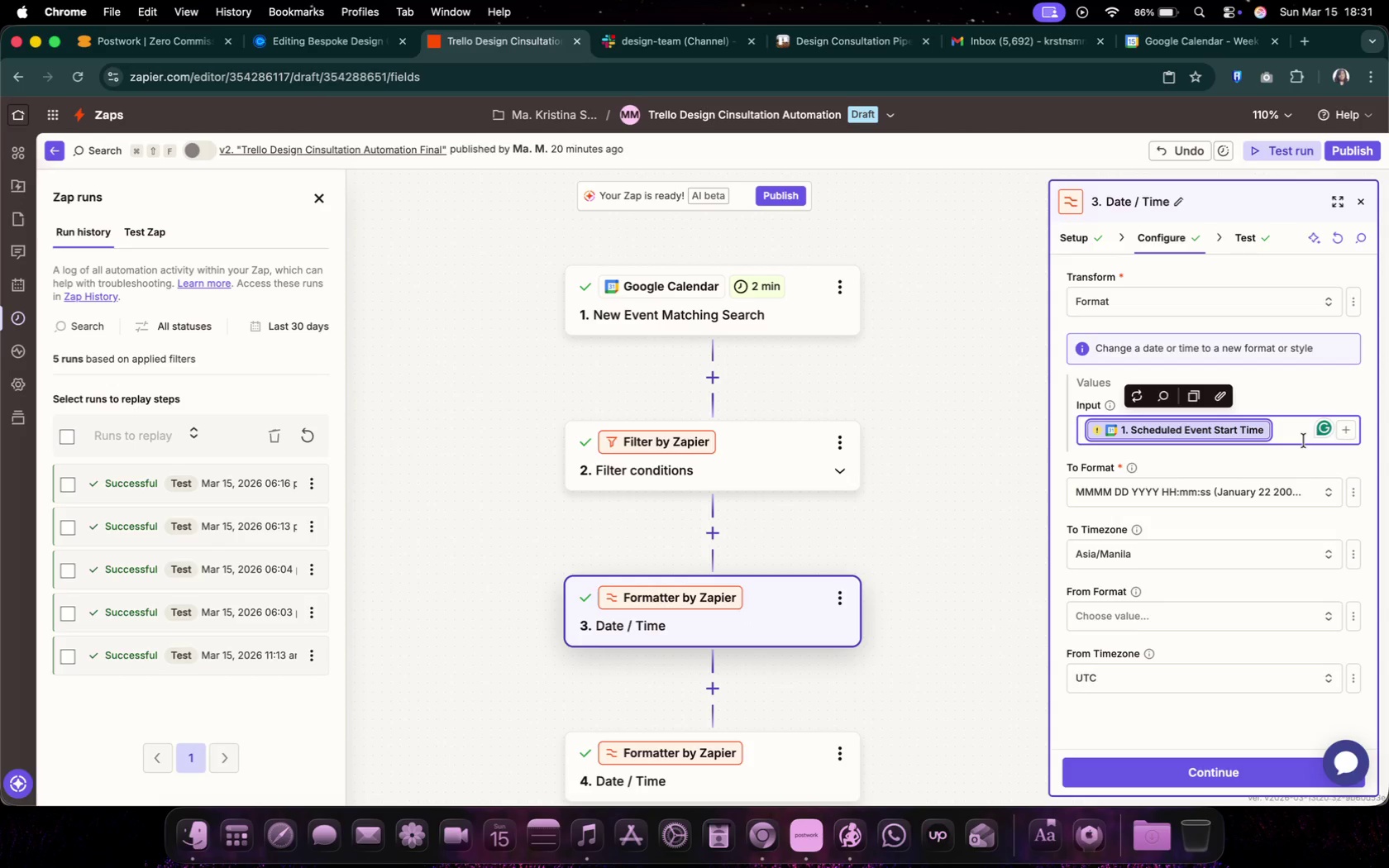 
left_click([1302, 439])
 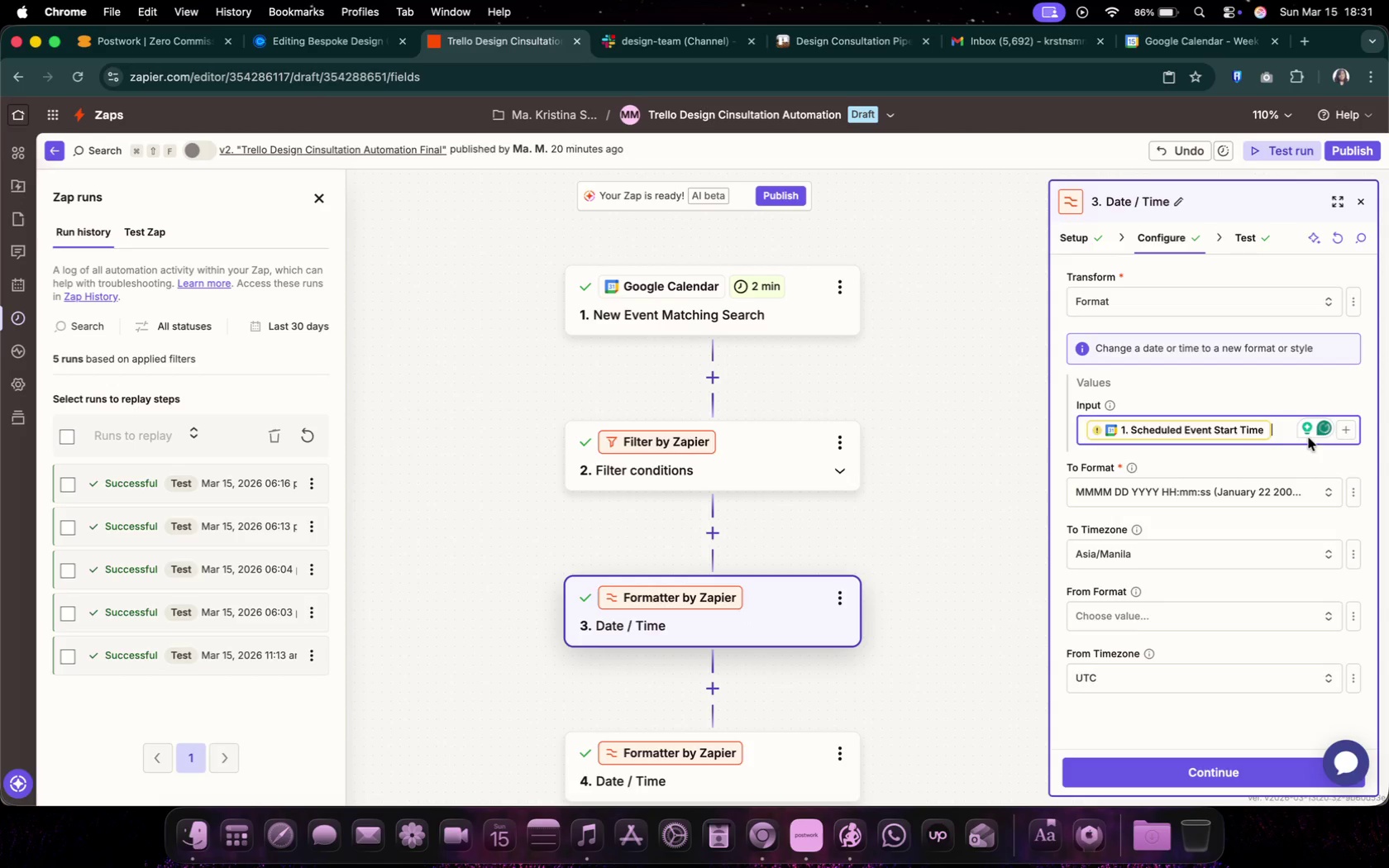 
left_click([1239, 436])
 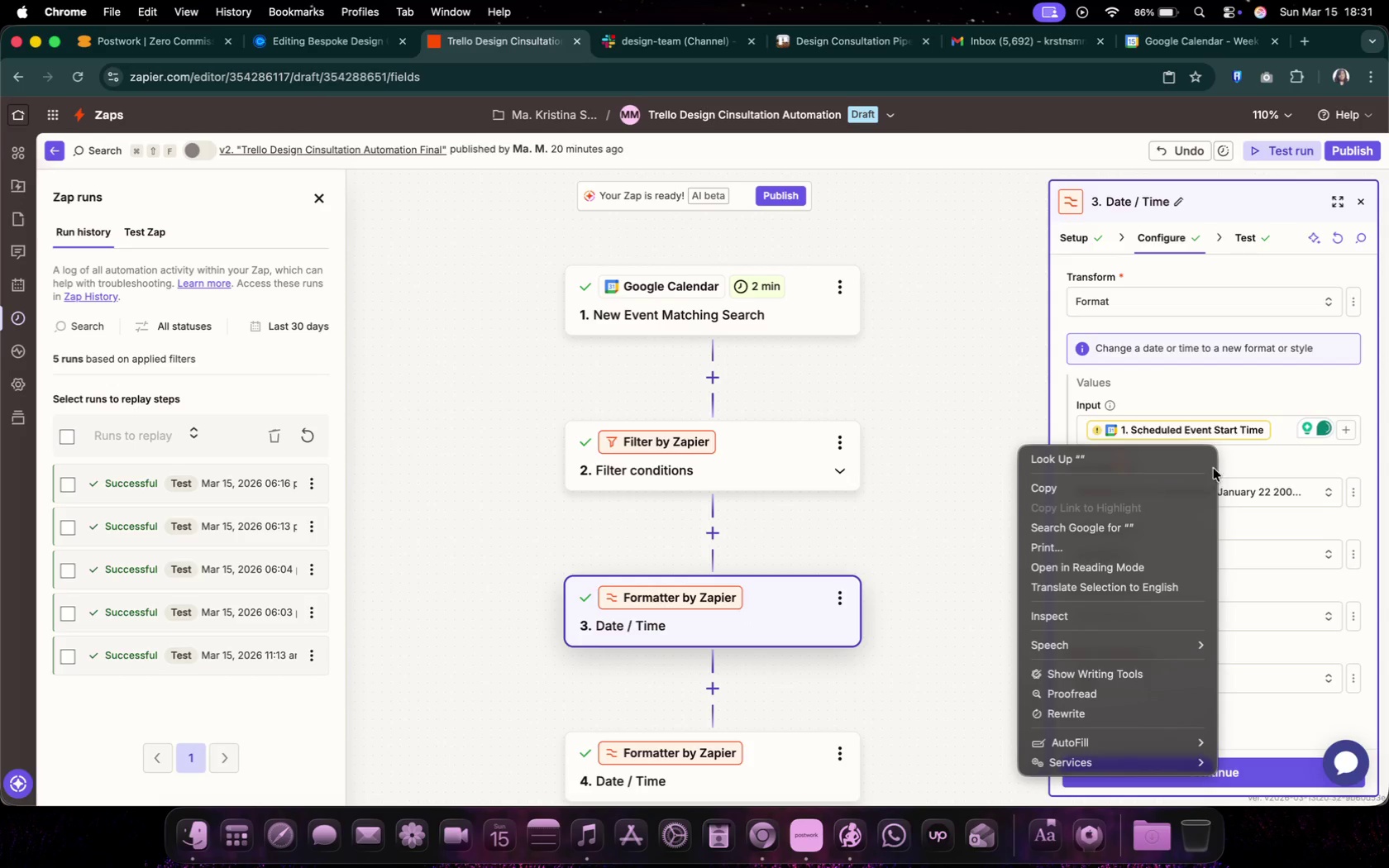 
left_click([1277, 428])
 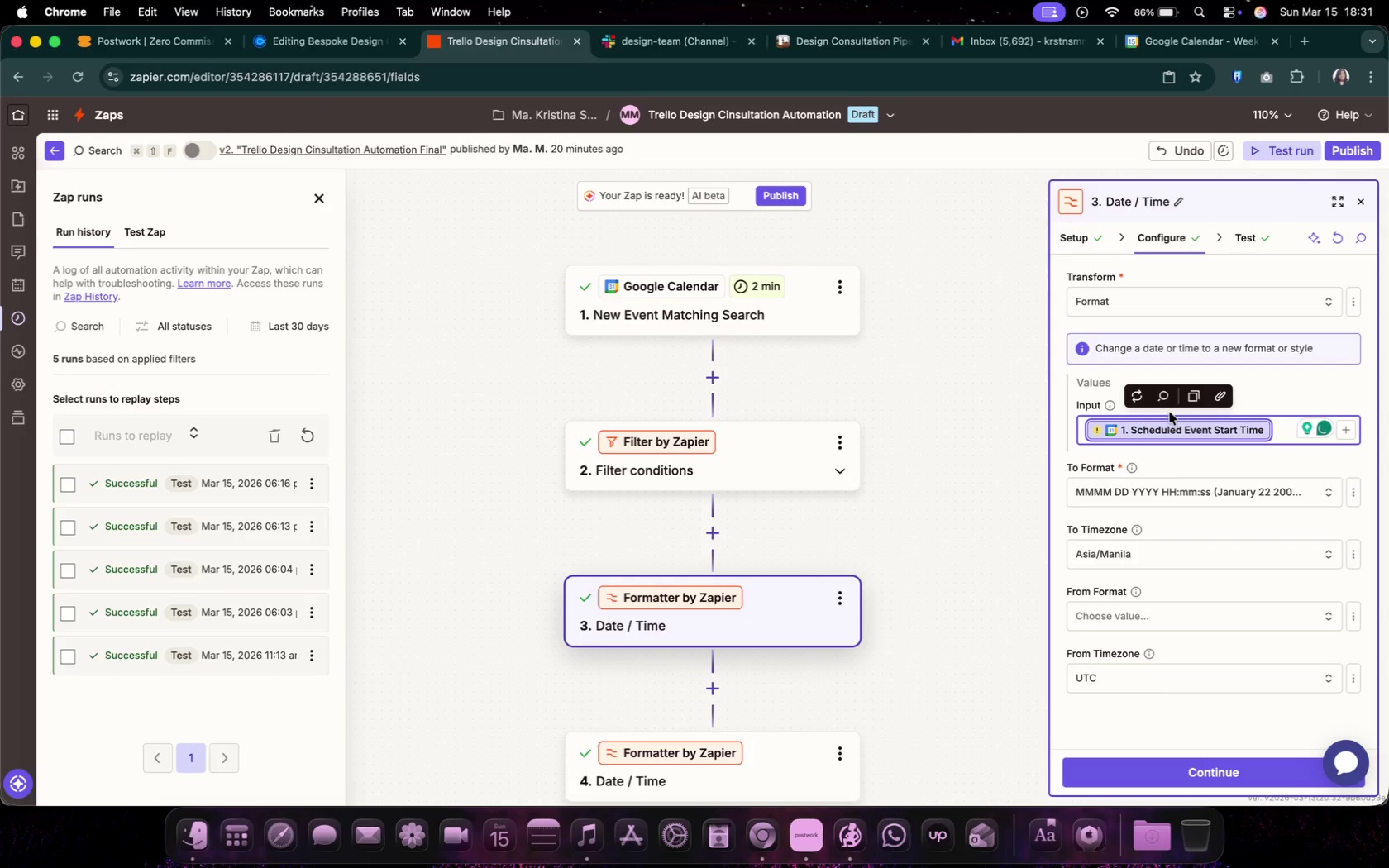 
left_click([1128, 397])
 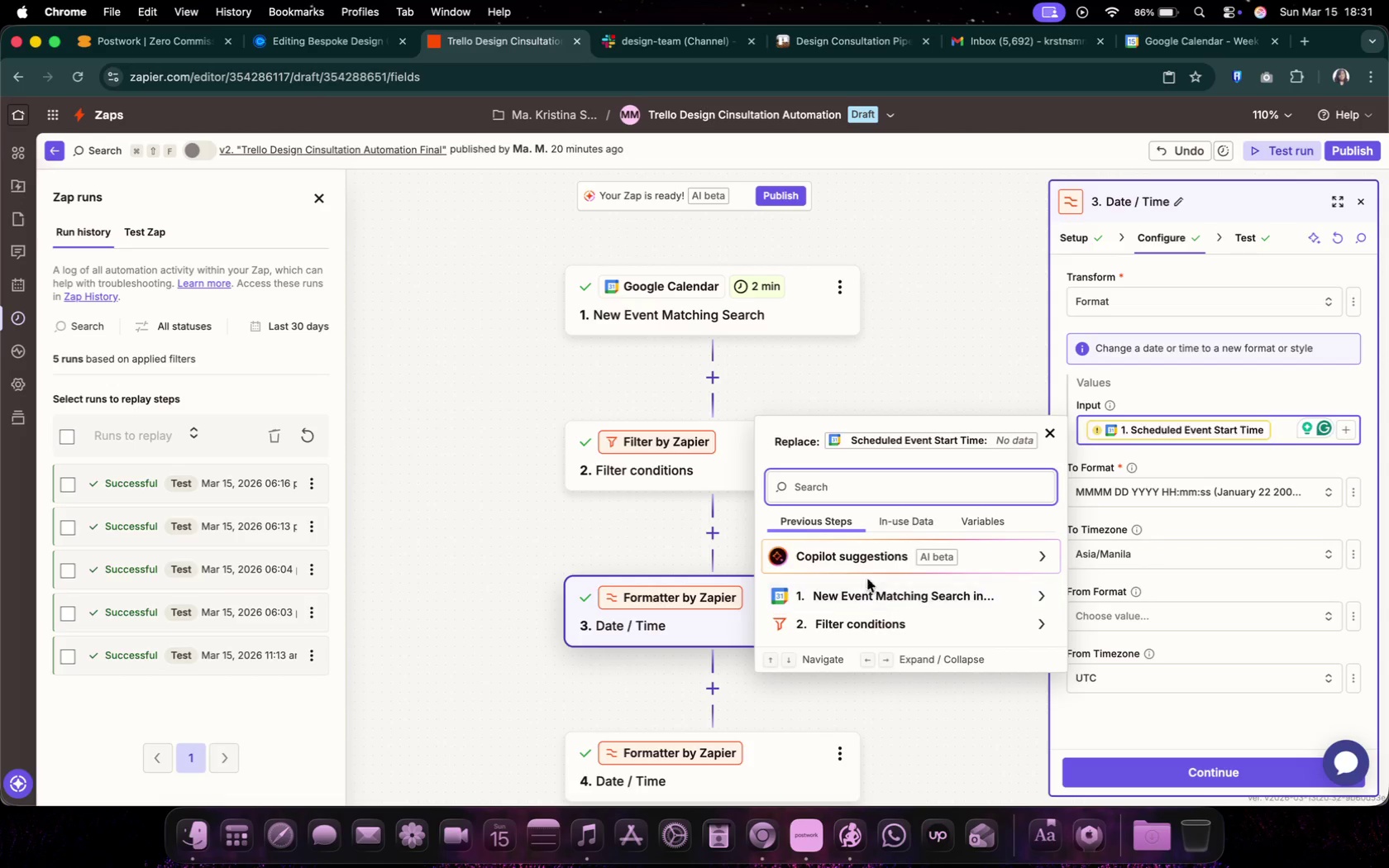 
left_click([878, 588])
 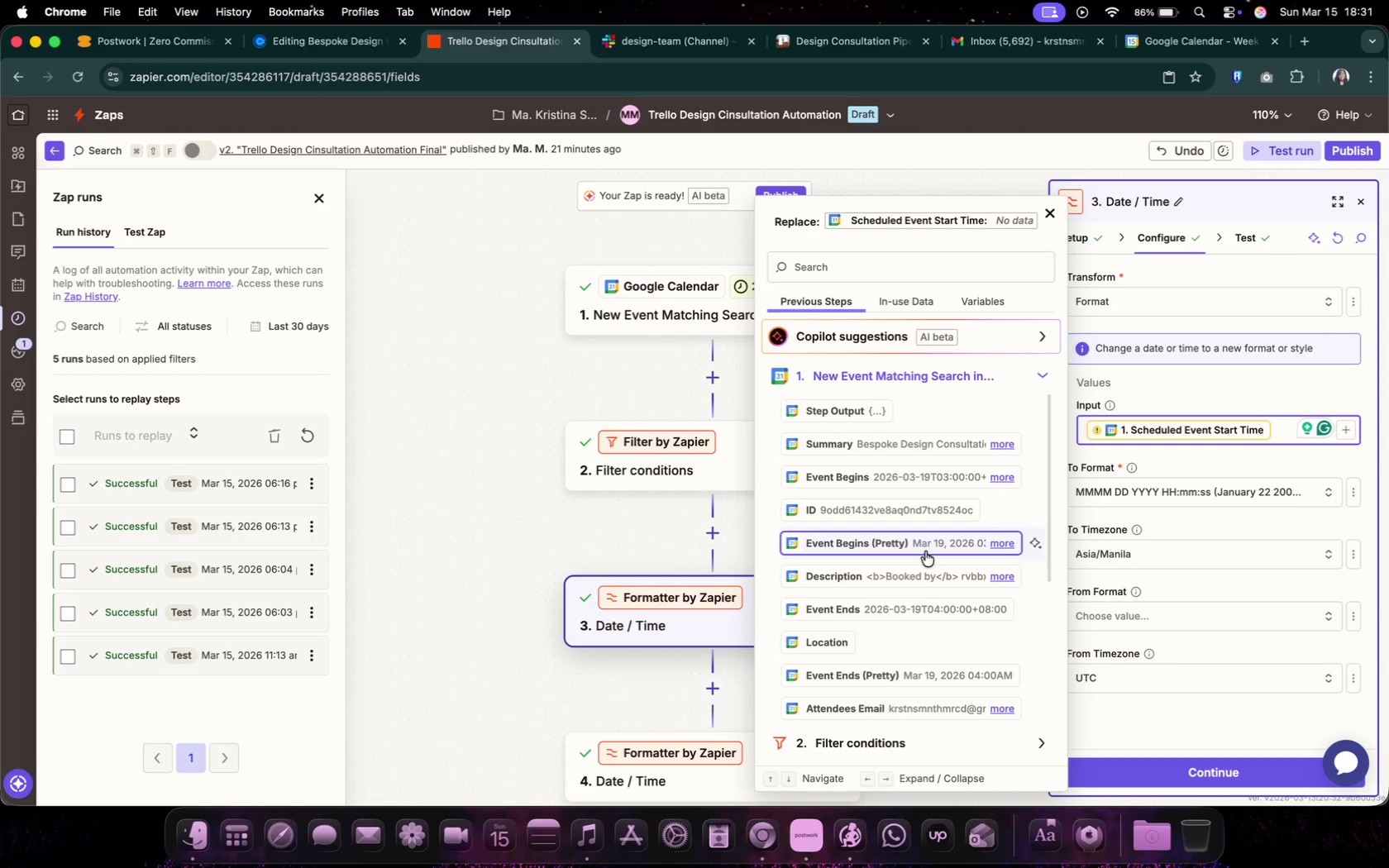 
scroll: coordinate [924, 552], scroll_direction: down, amount: 1.0
 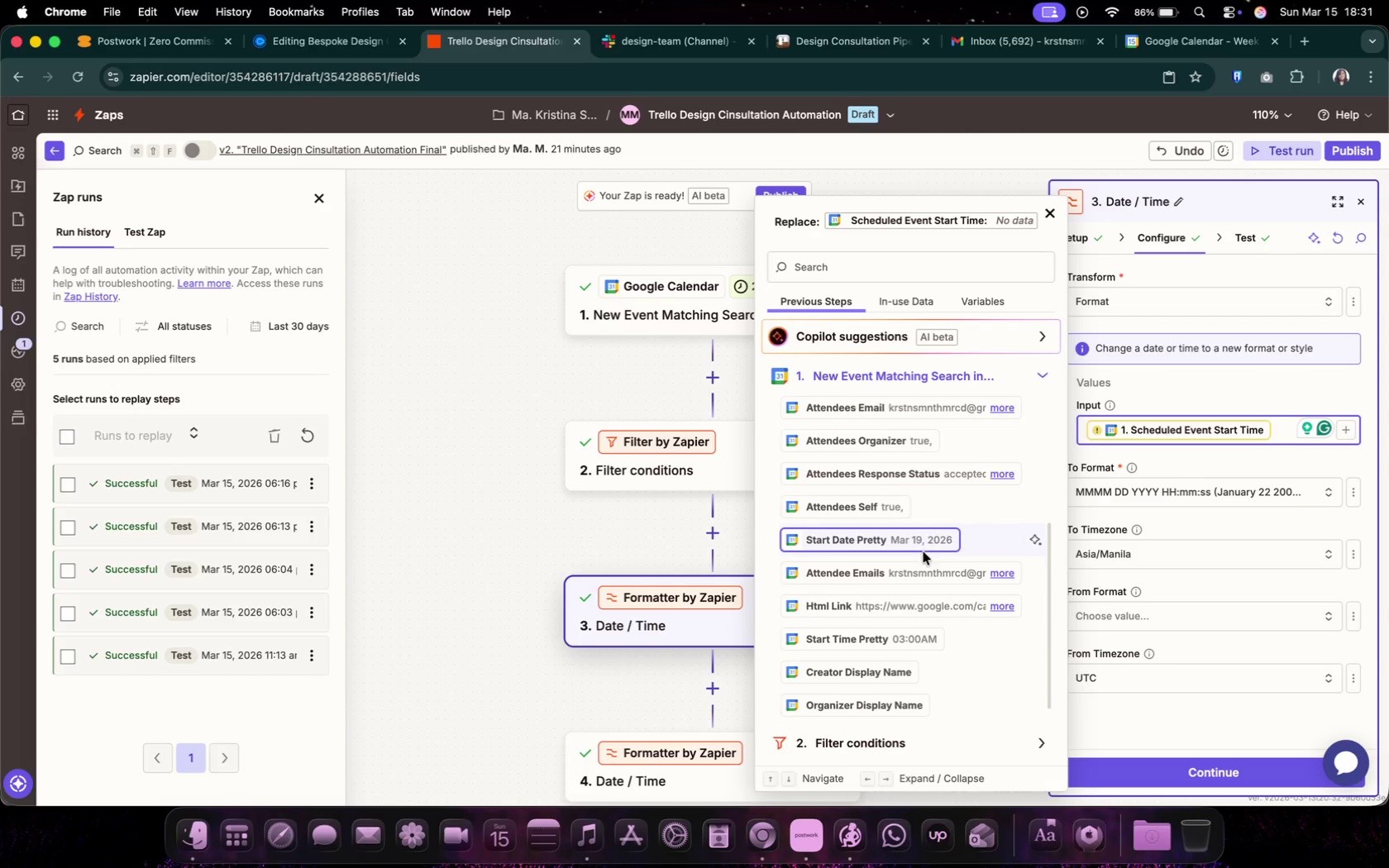 
scroll: coordinate [944, 617], scroll_direction: up, amount: 7.0
 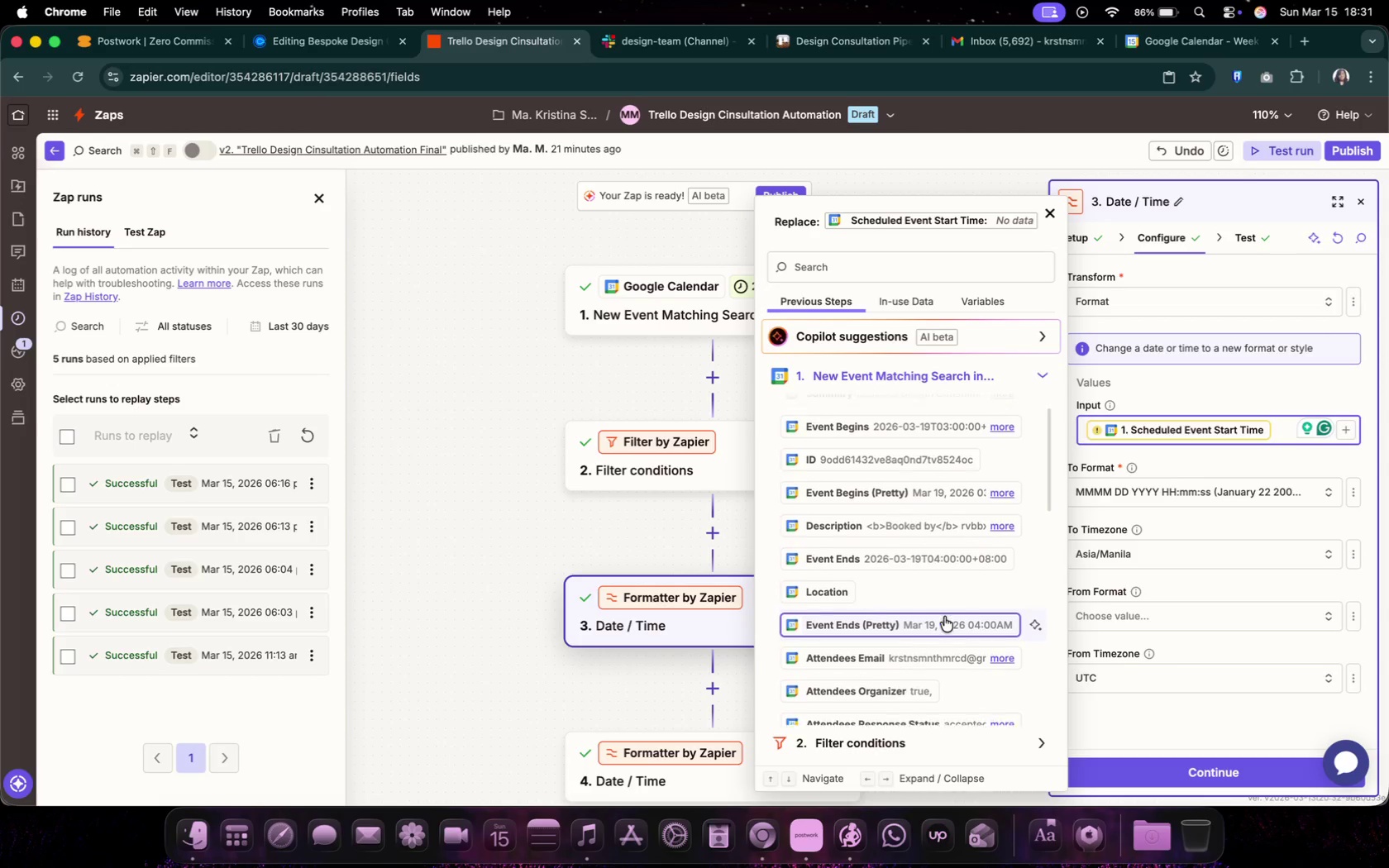 
scroll: coordinate [938, 609], scroll_direction: down, amount: 10.0
 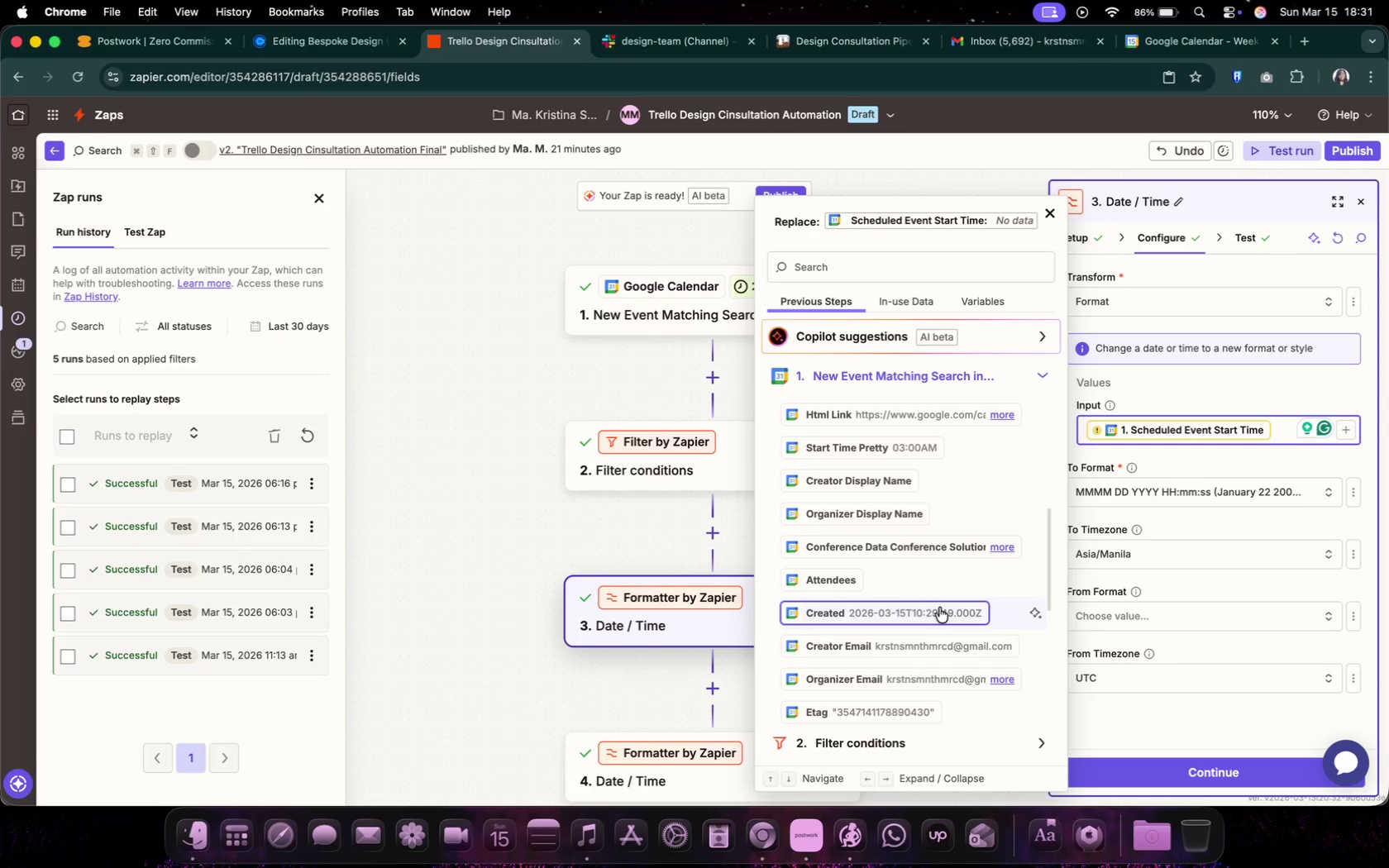 
scroll: coordinate [939, 608], scroll_direction: up, amount: 10.0
 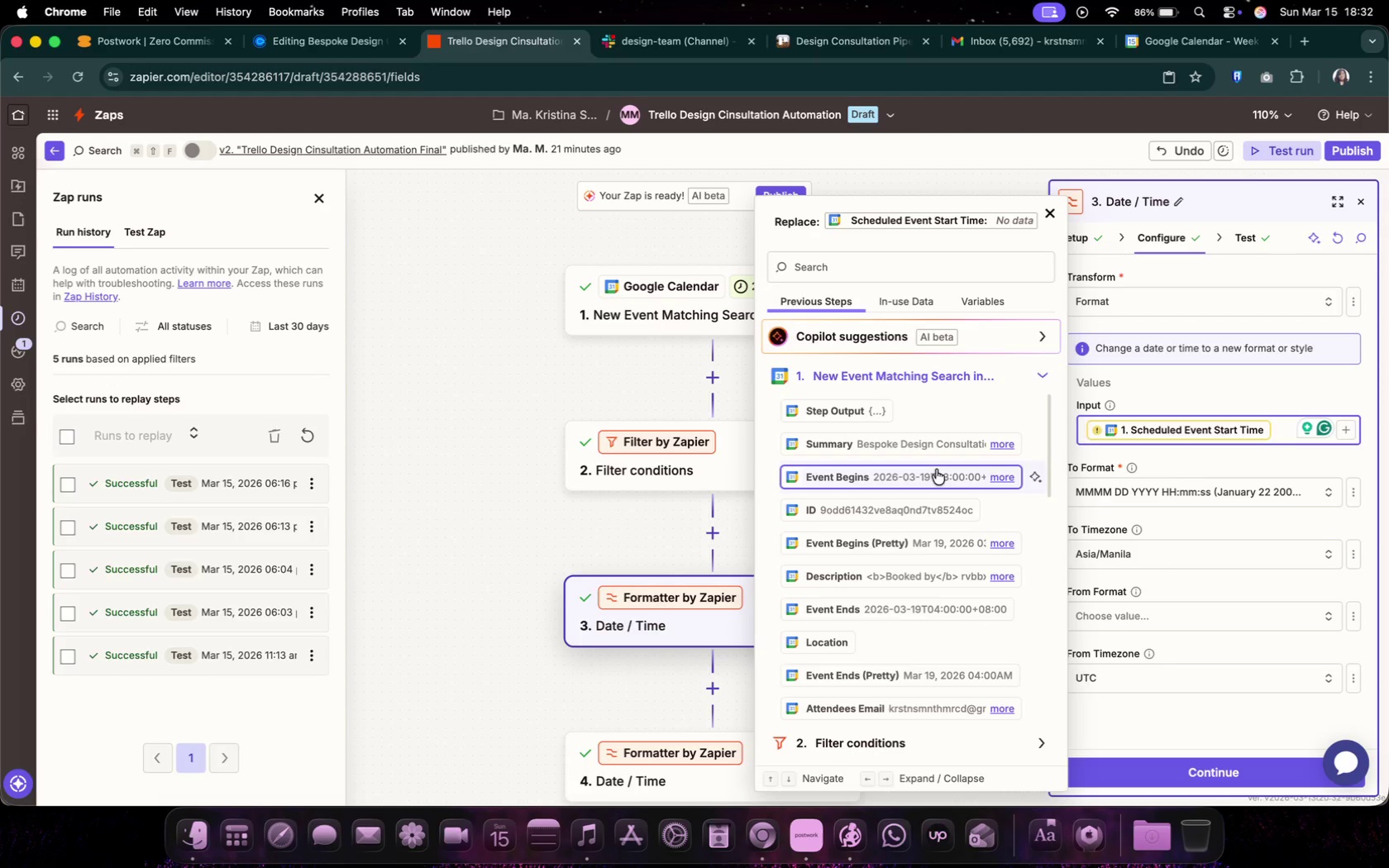 
left_click([935, 473])
 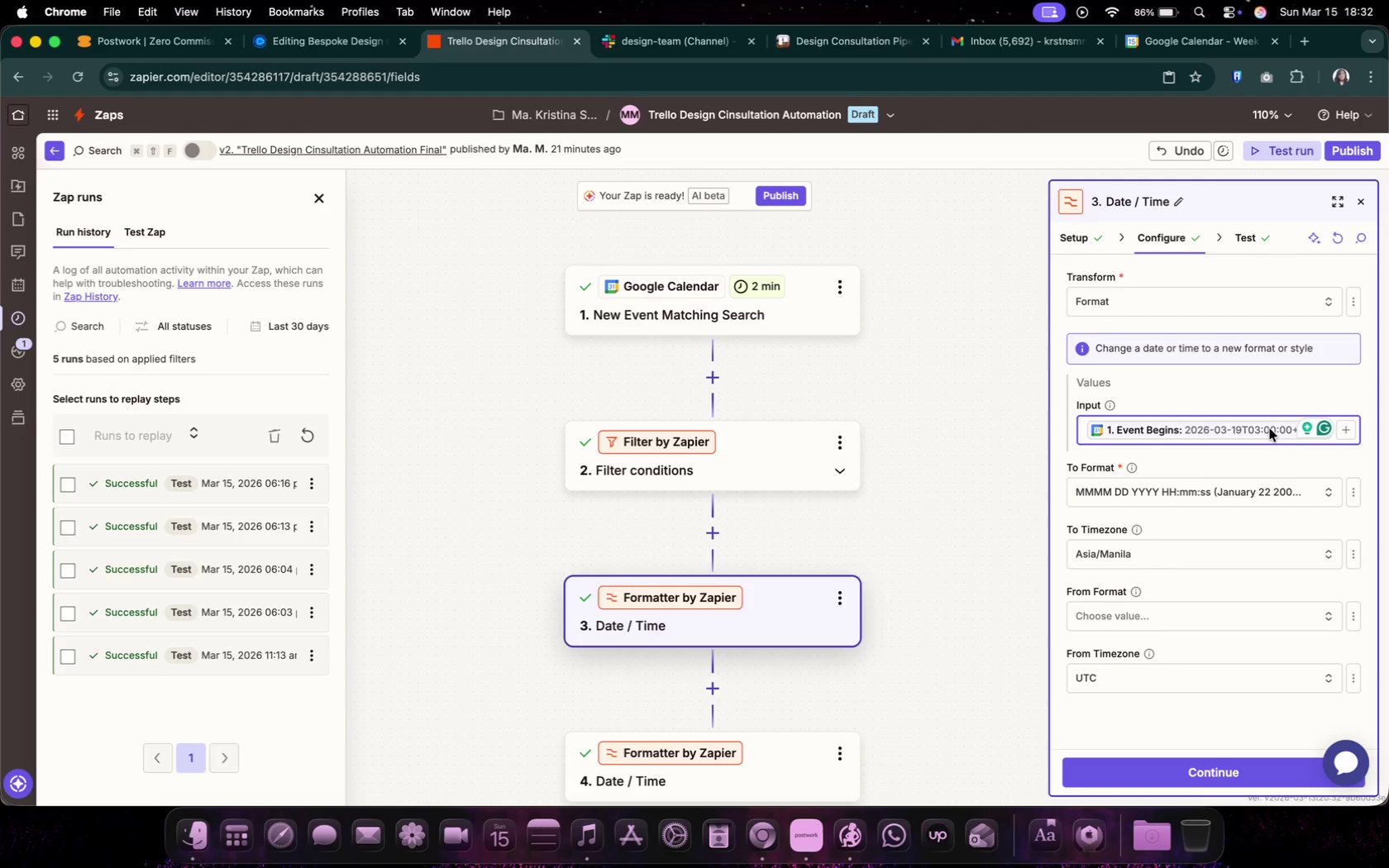 
left_click([1236, 501])
 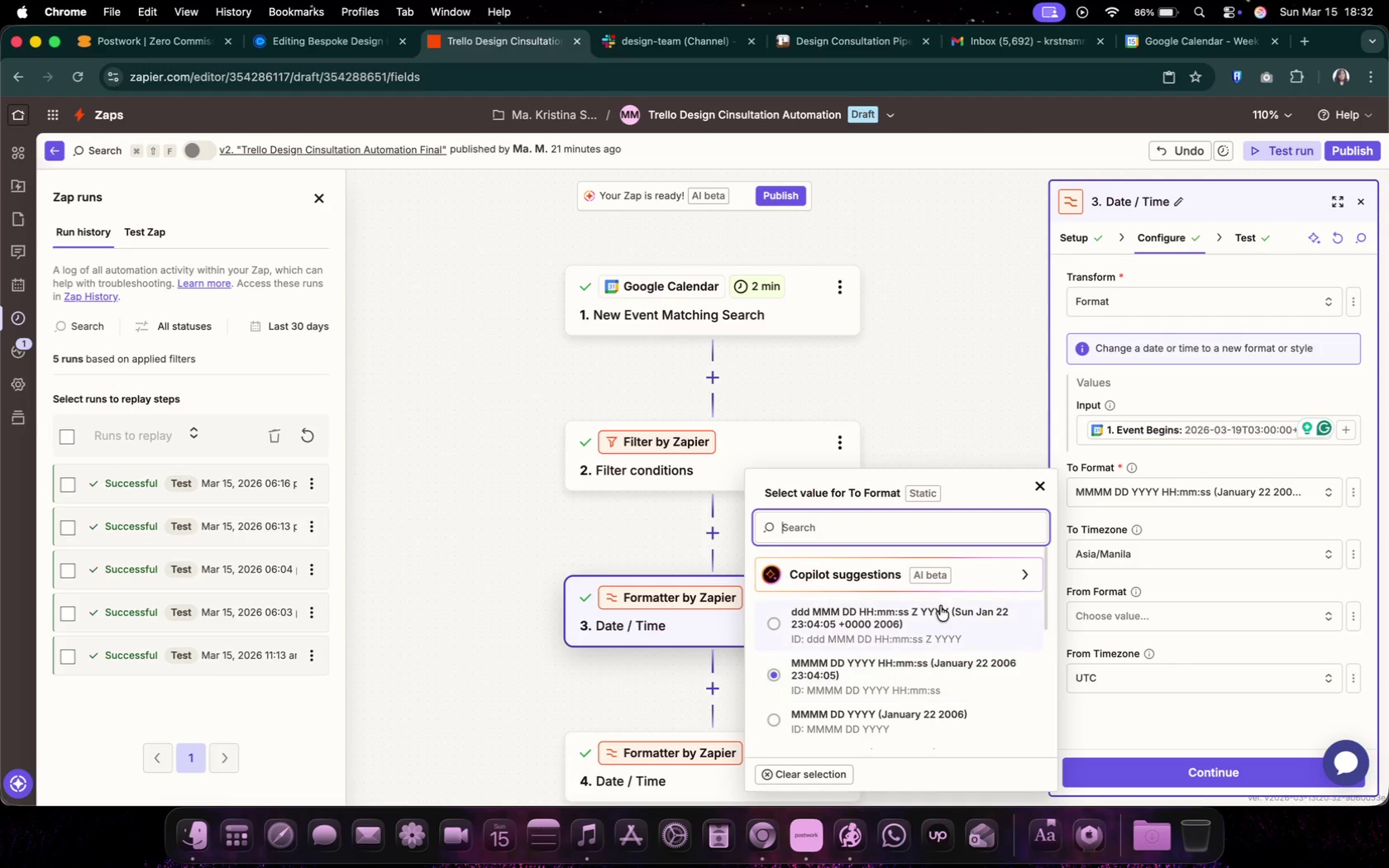 
scroll: coordinate [934, 670], scroll_direction: down, amount: 3.0
 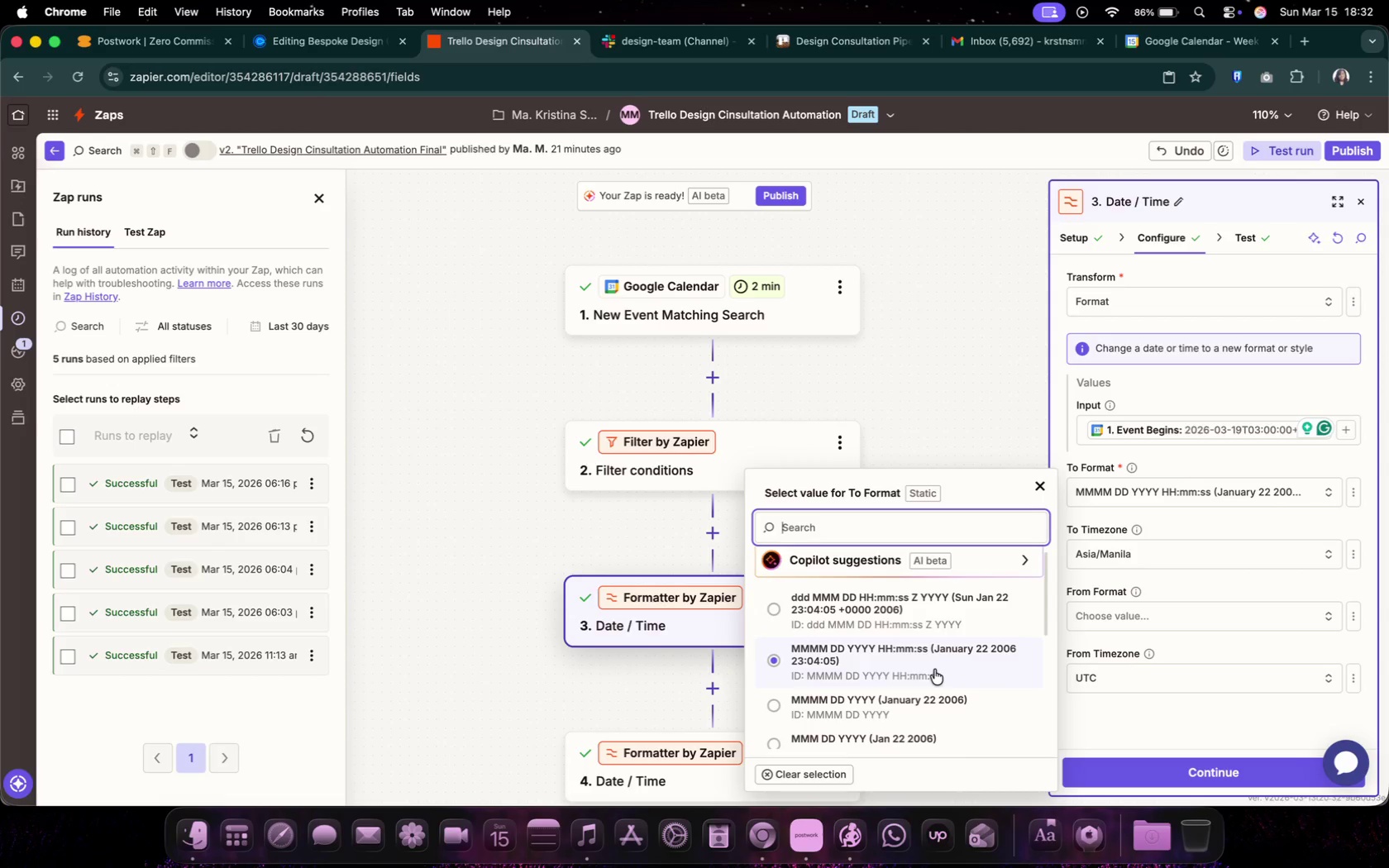 
scroll: coordinate [934, 670], scroll_direction: up, amount: 7.0
 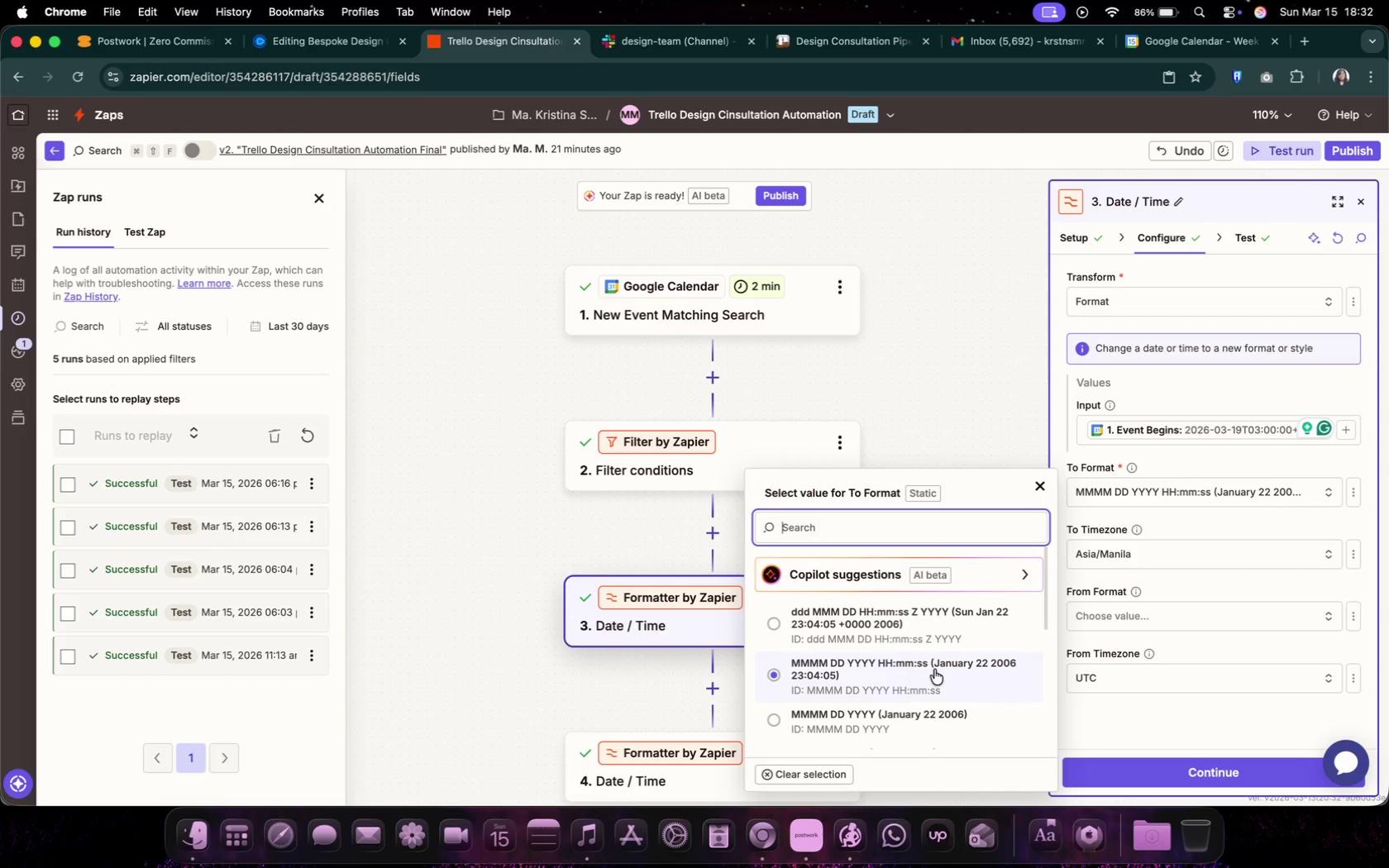 
scroll: coordinate [934, 670], scroll_direction: down, amount: 4.0
 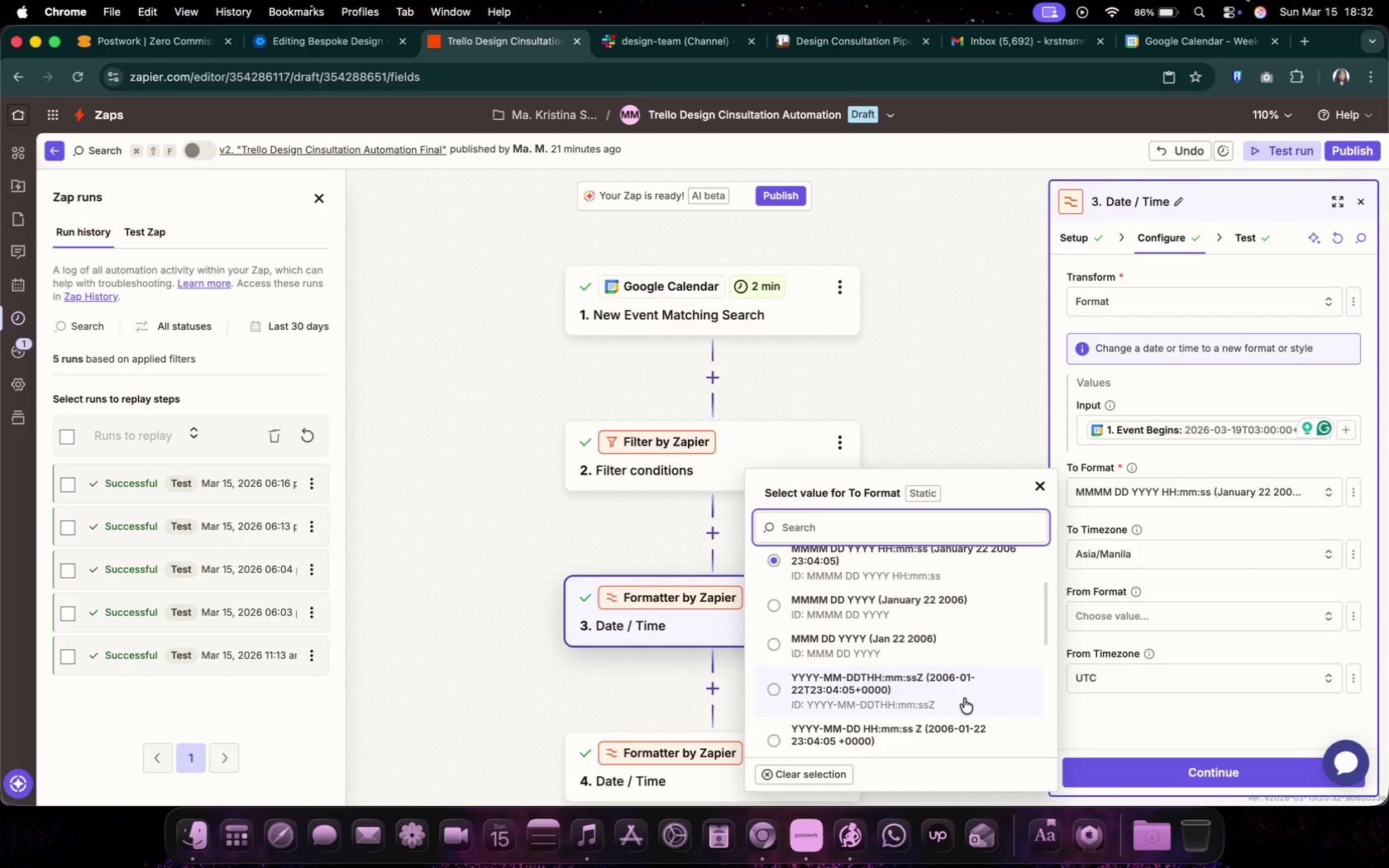 
left_click([965, 697])
 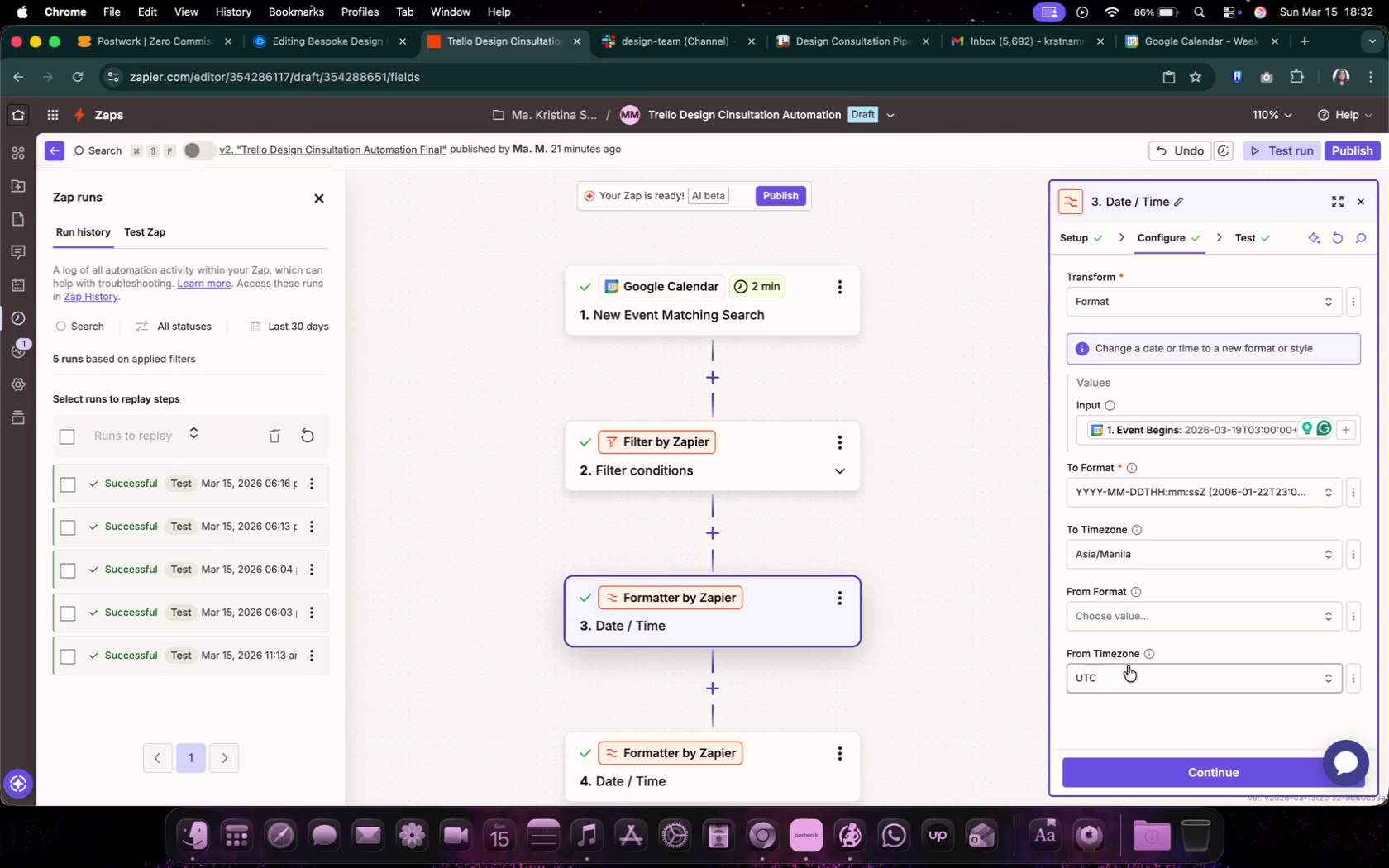 
mouse_move([1156, 570])
 